 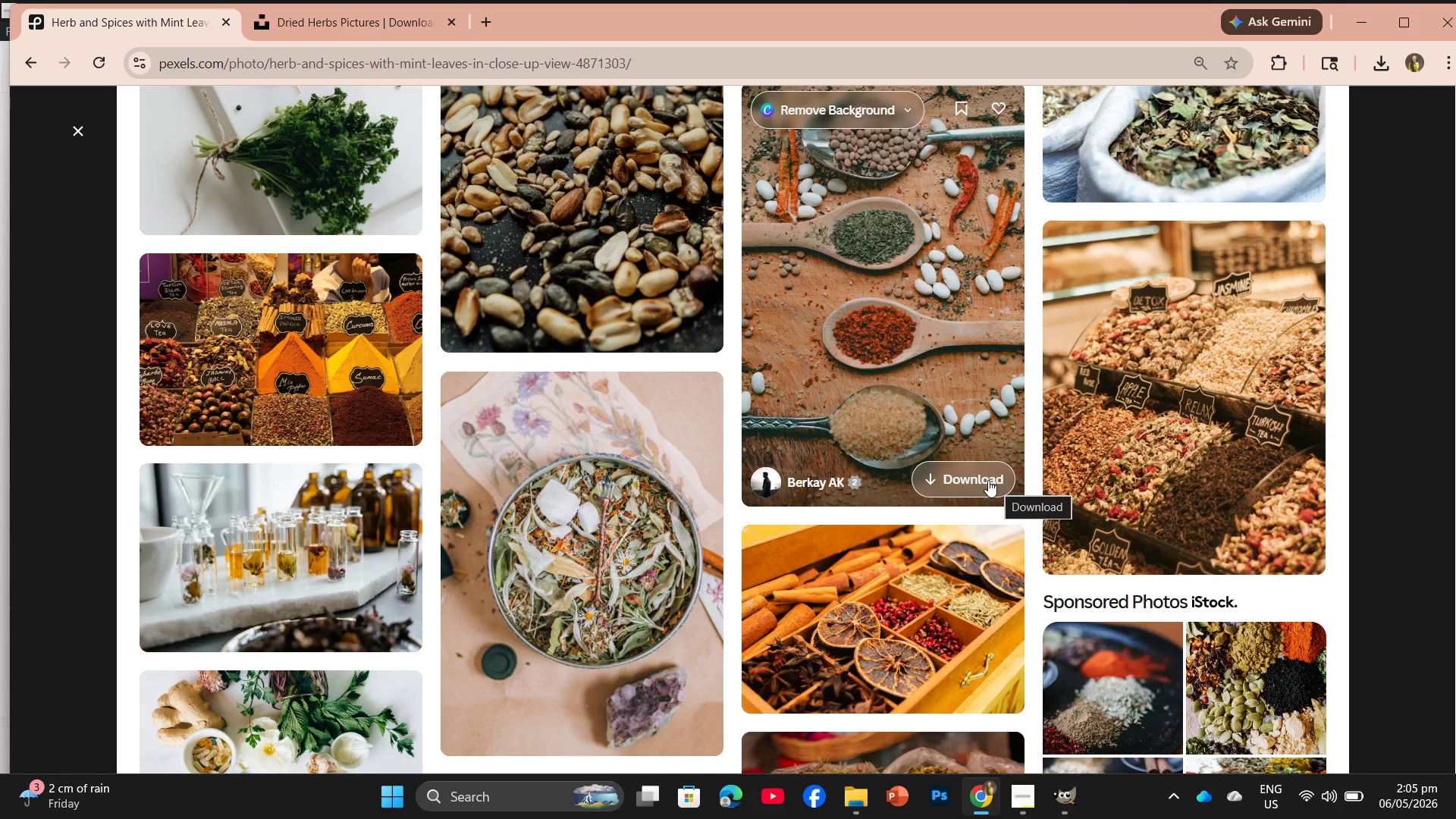 
left_click([651, 718])
 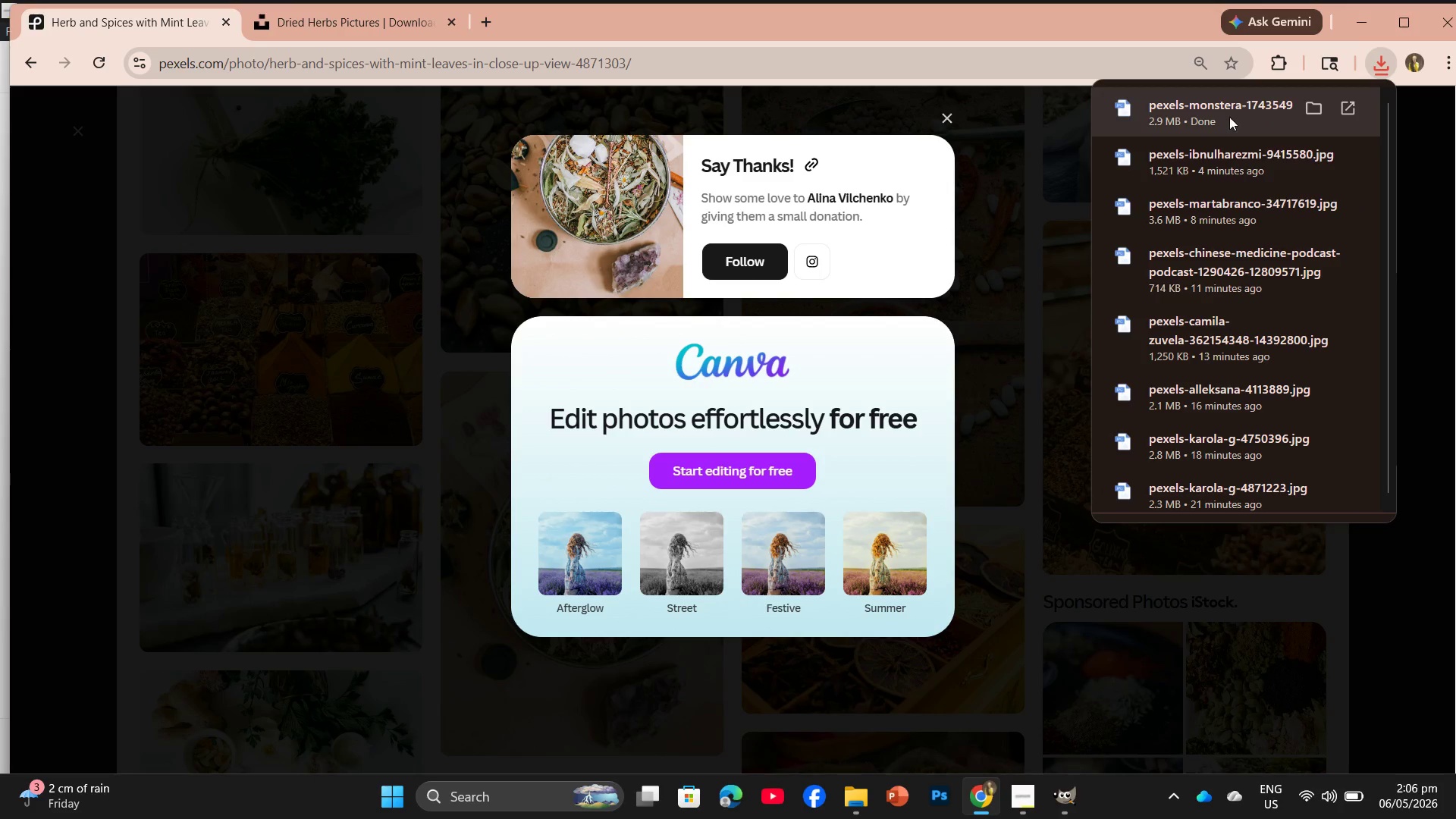 
wait(5.84)
 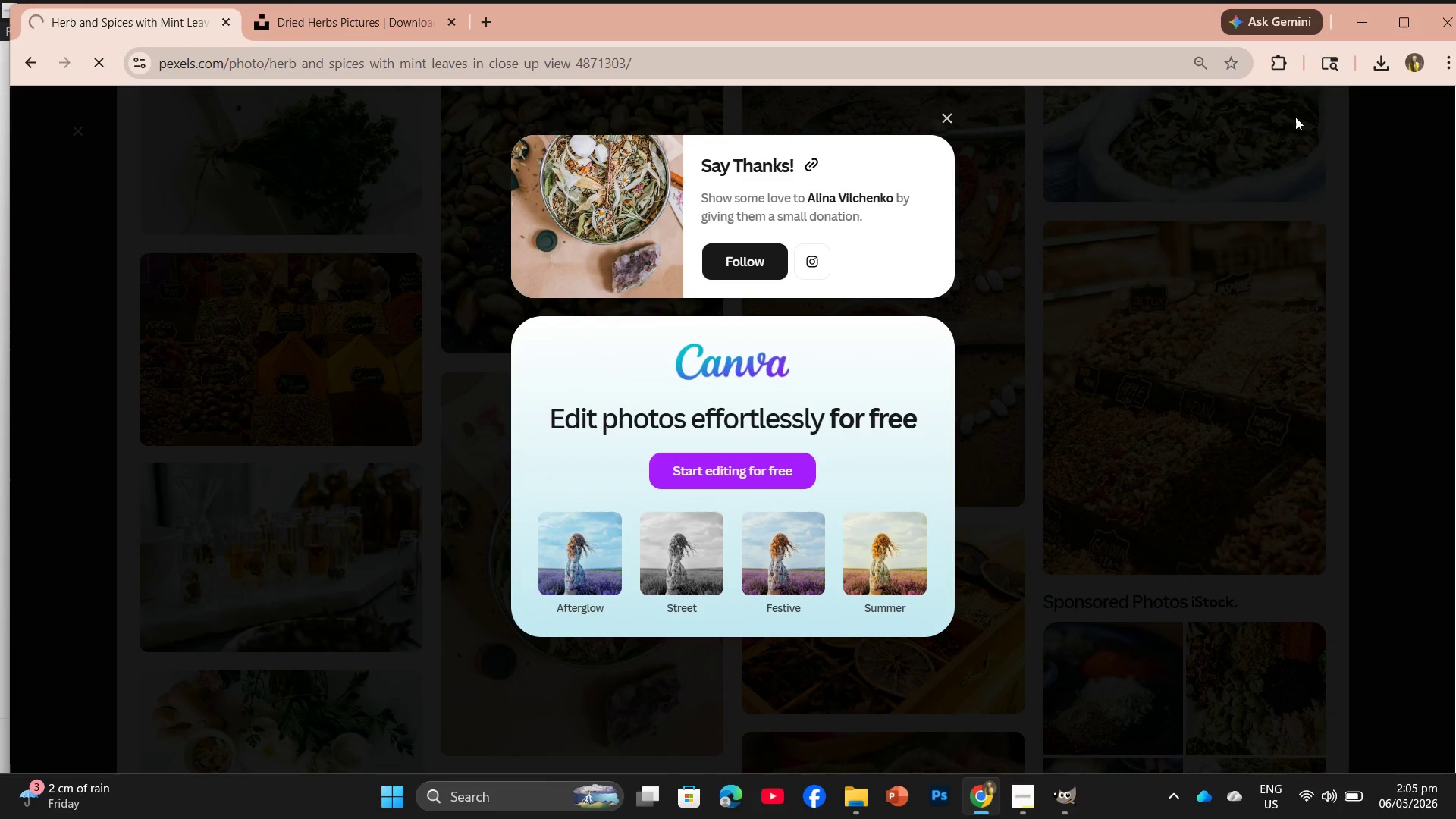 
left_click_drag(start_coordinate=[1228, 115], to_coordinate=[351, 58])
 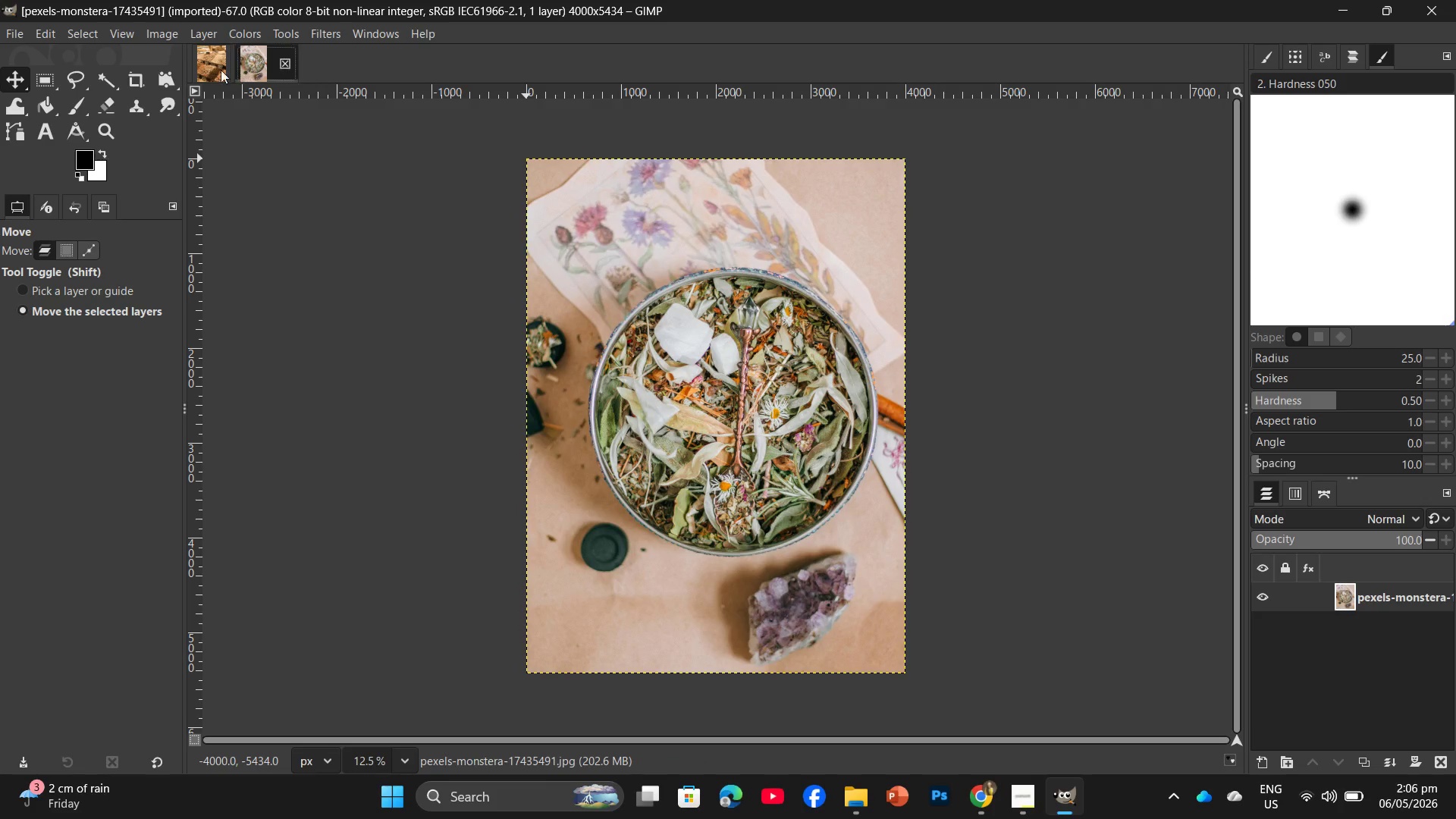 
double_click([242, 65])
 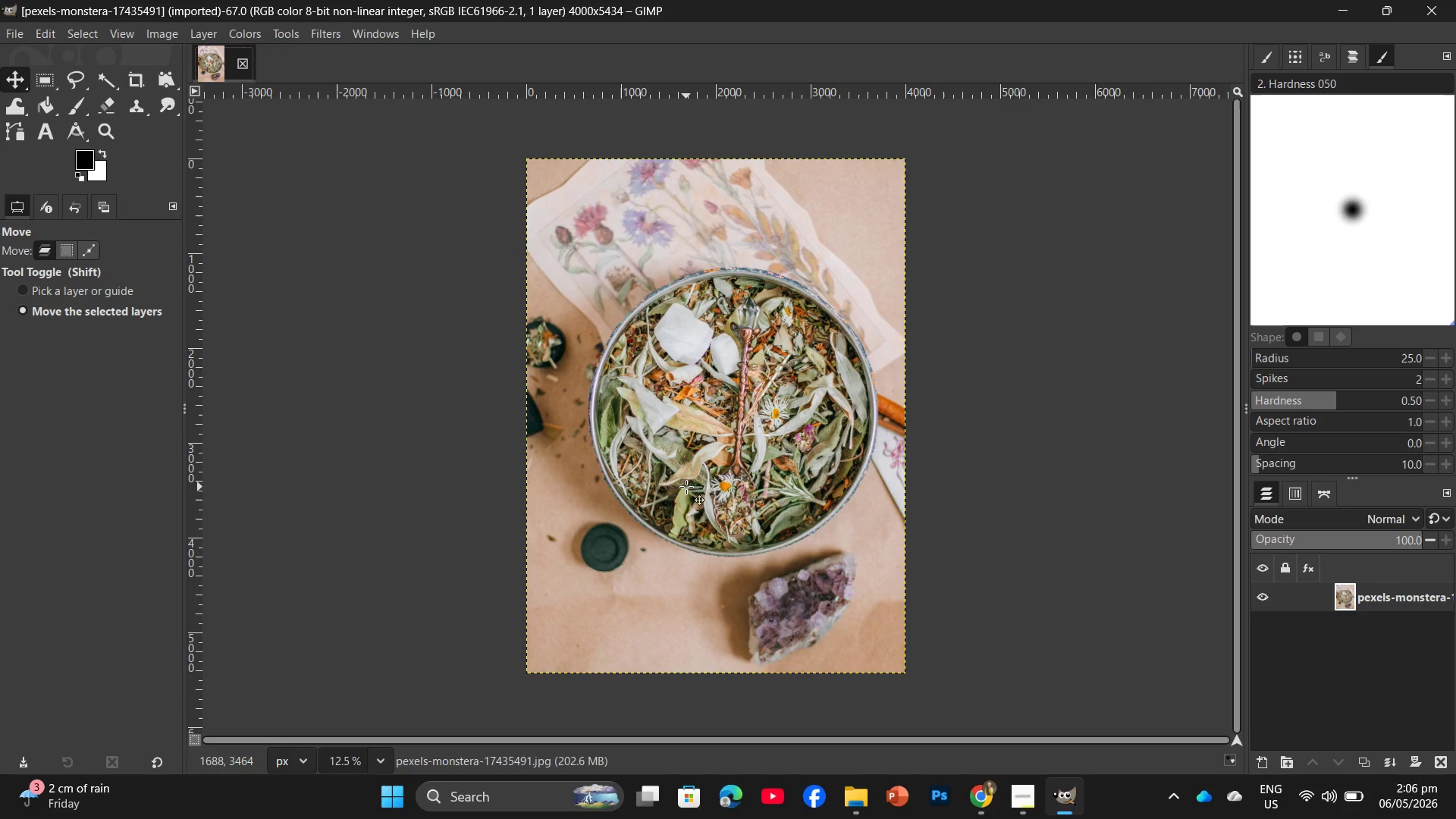 
wait(55.42)
 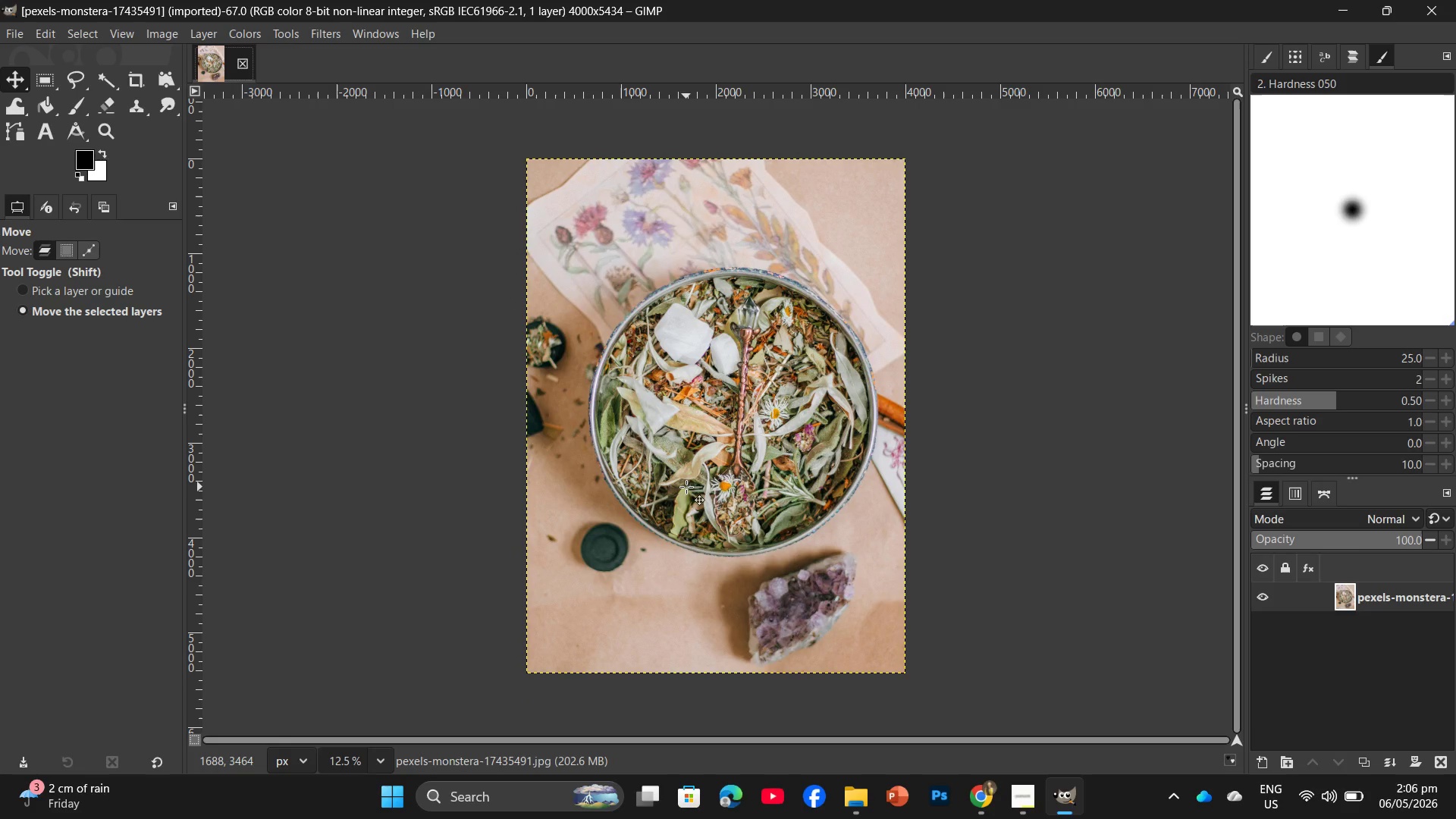 
left_click([169, 36])
 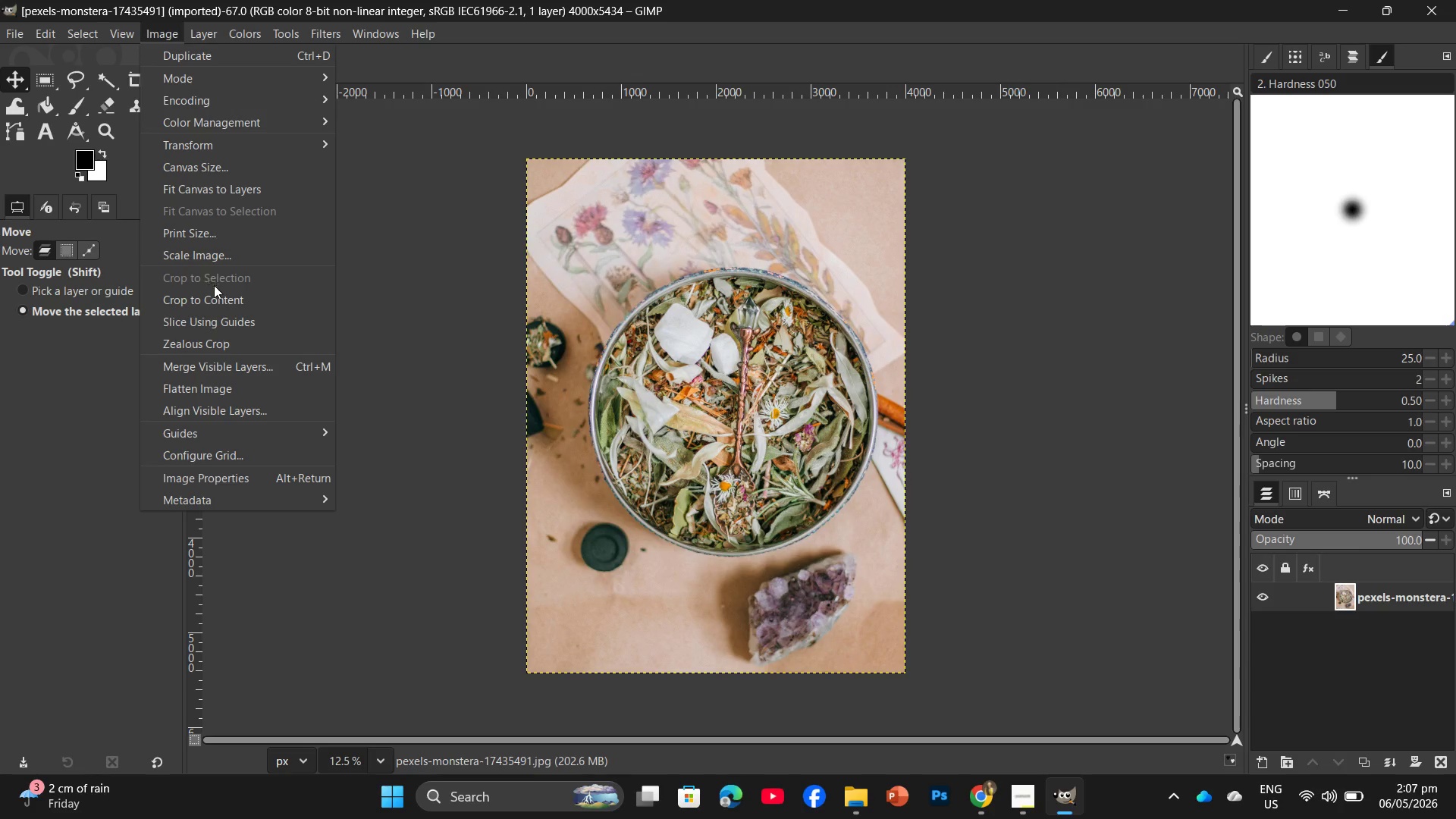 
left_click([231, 260])
 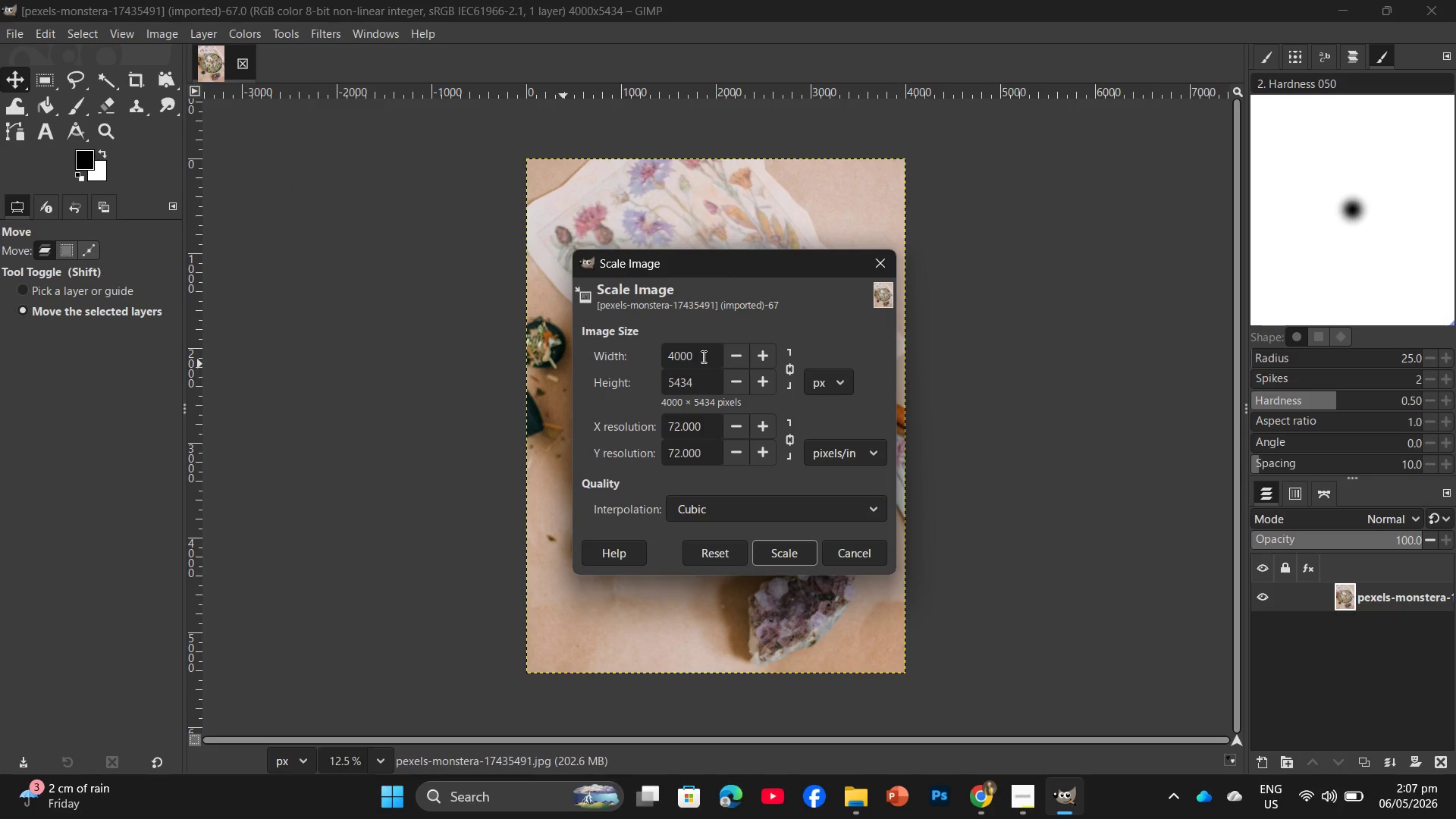 
left_click_drag(start_coordinate=[698, 383], to_coordinate=[647, 392])
 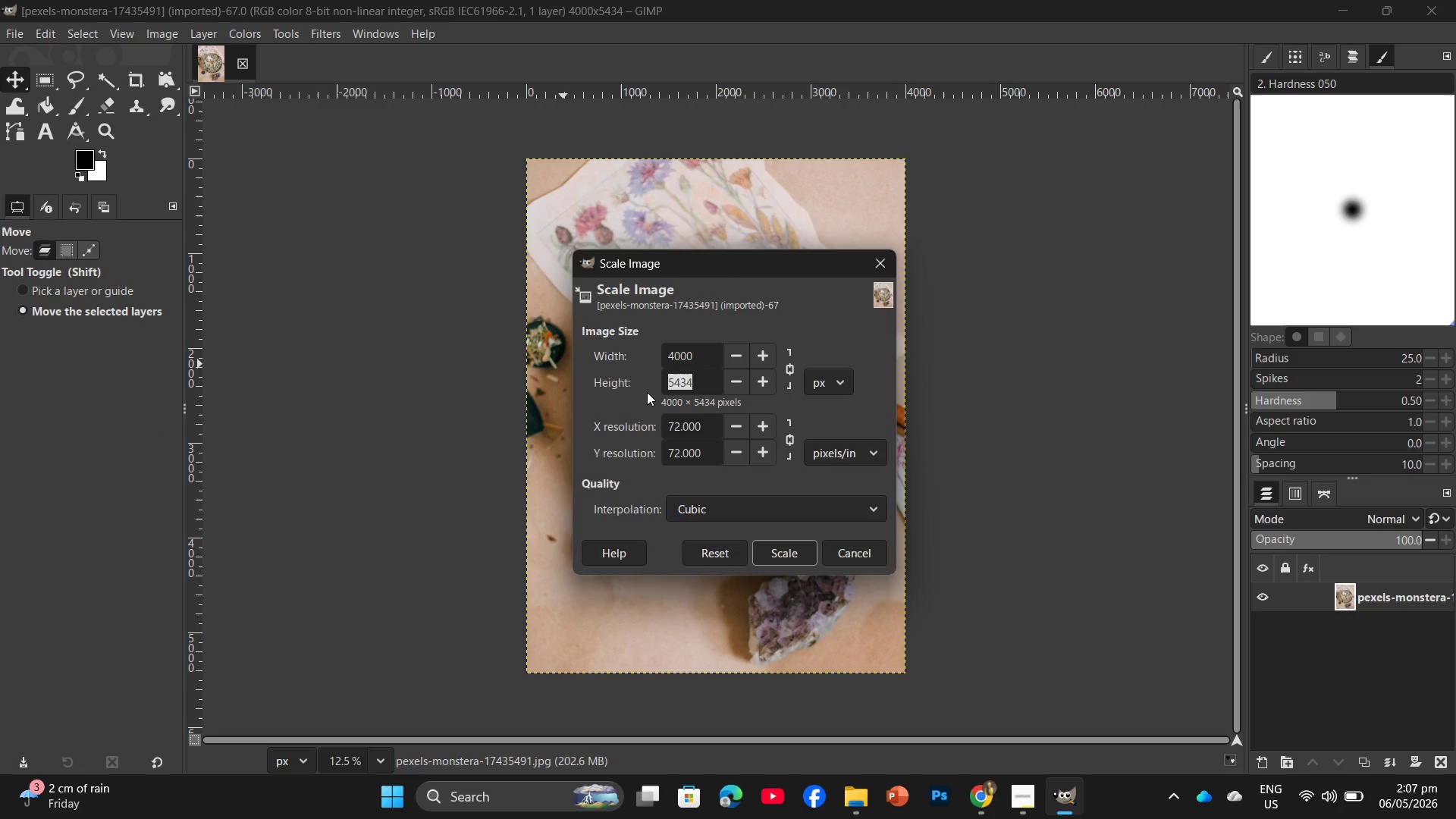 
key(Numpad2)
 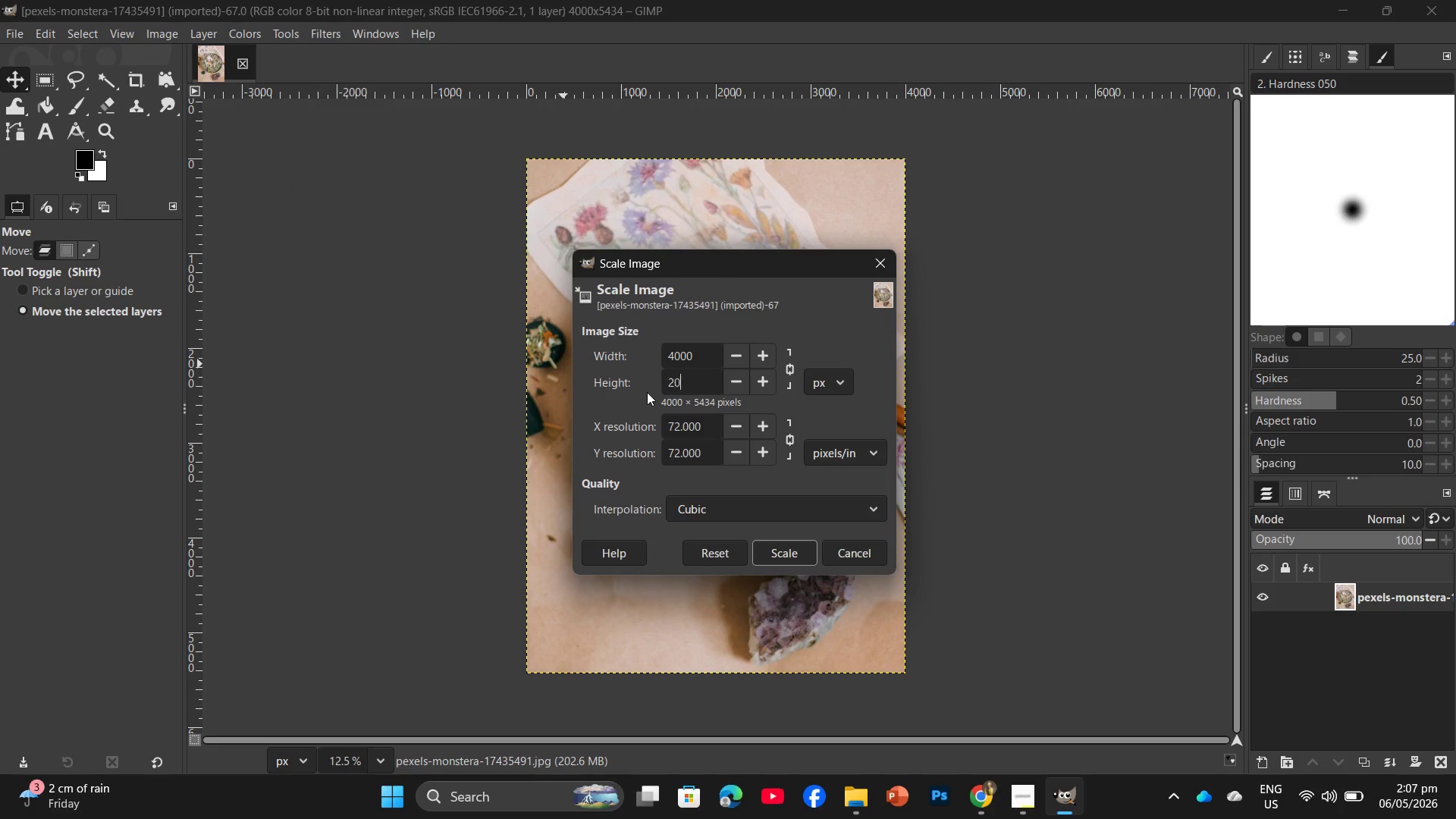 
key(Numpad0)
 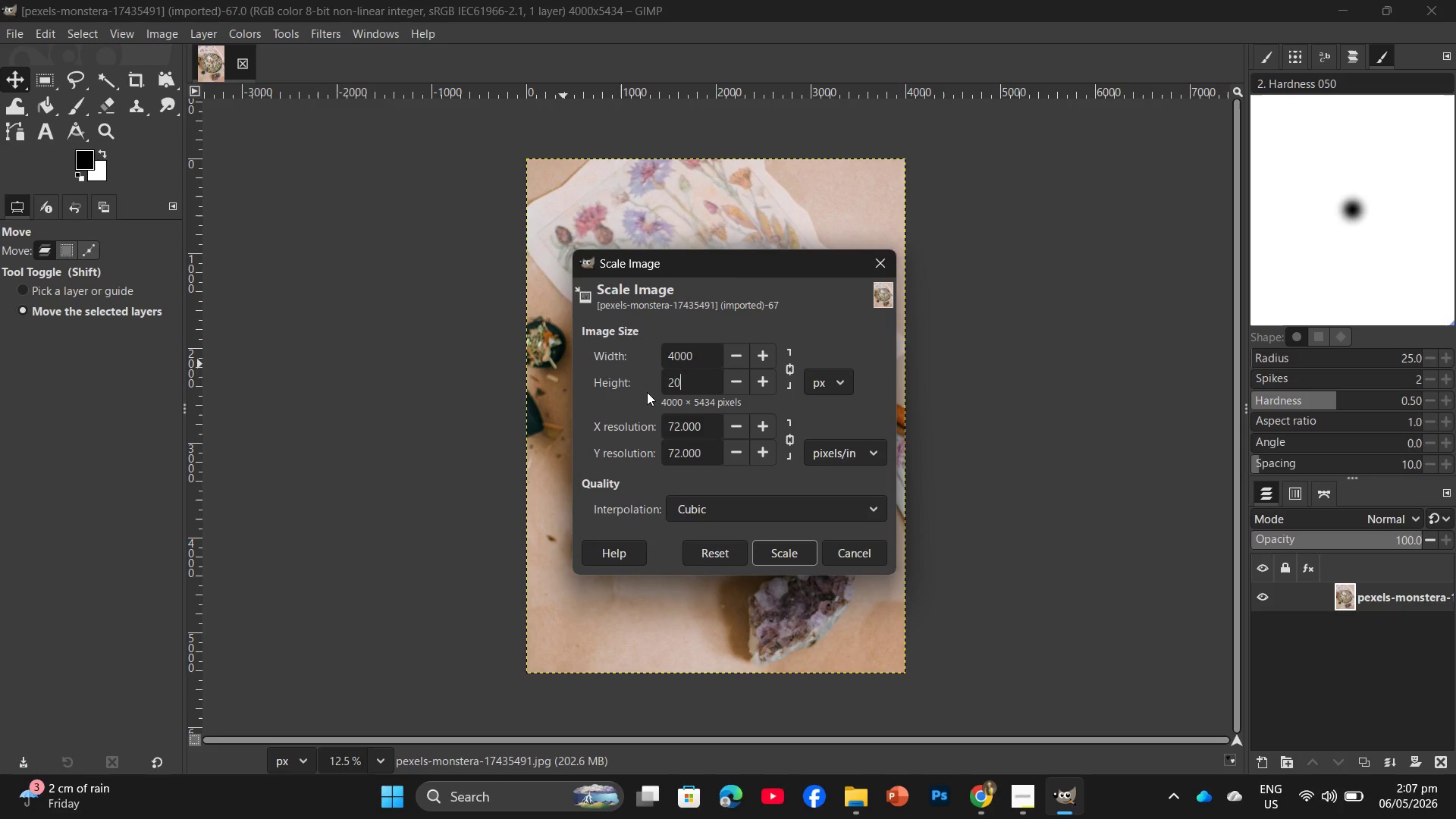 
key(Numpad0)
 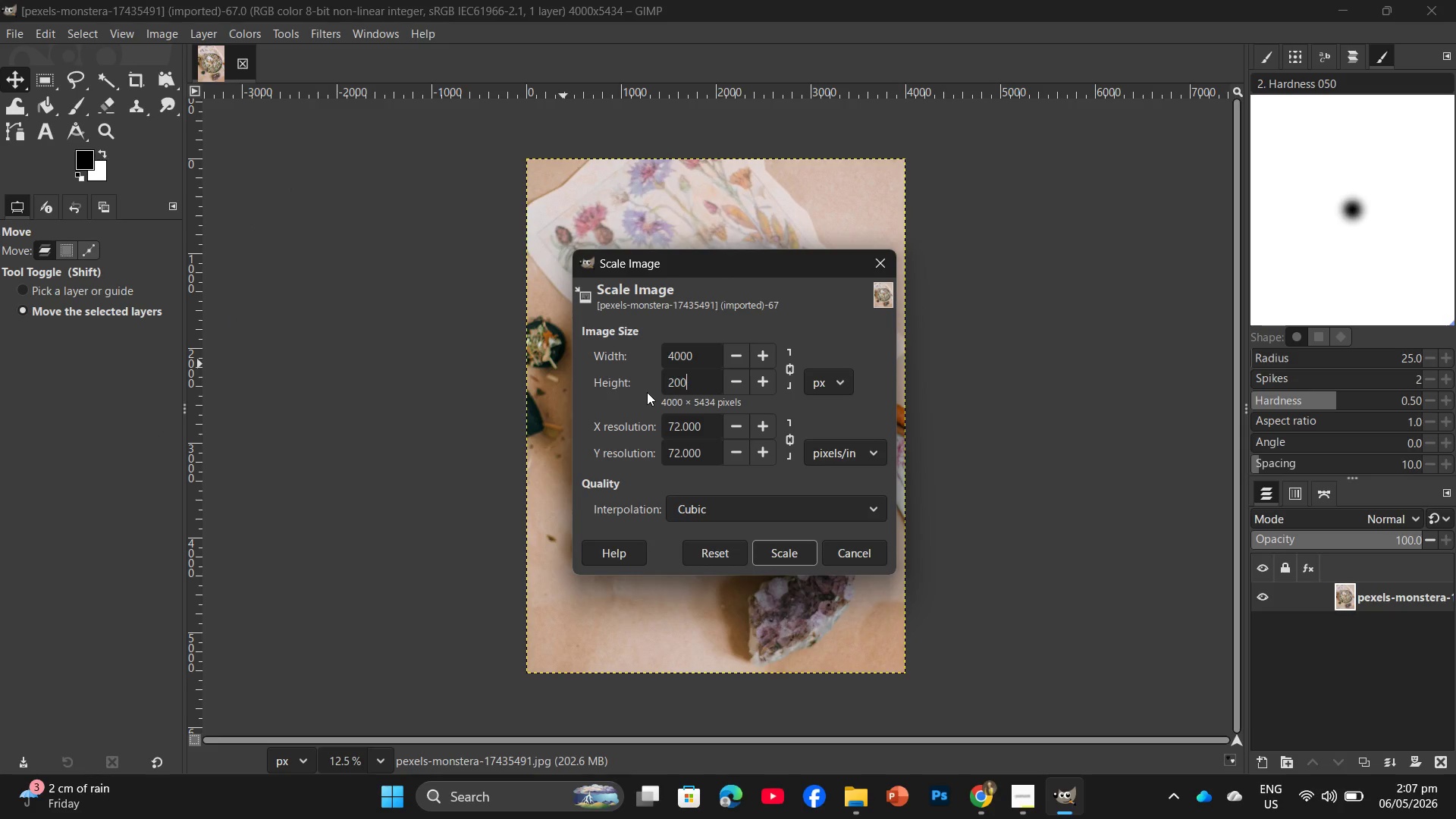 
key(Numpad0)
 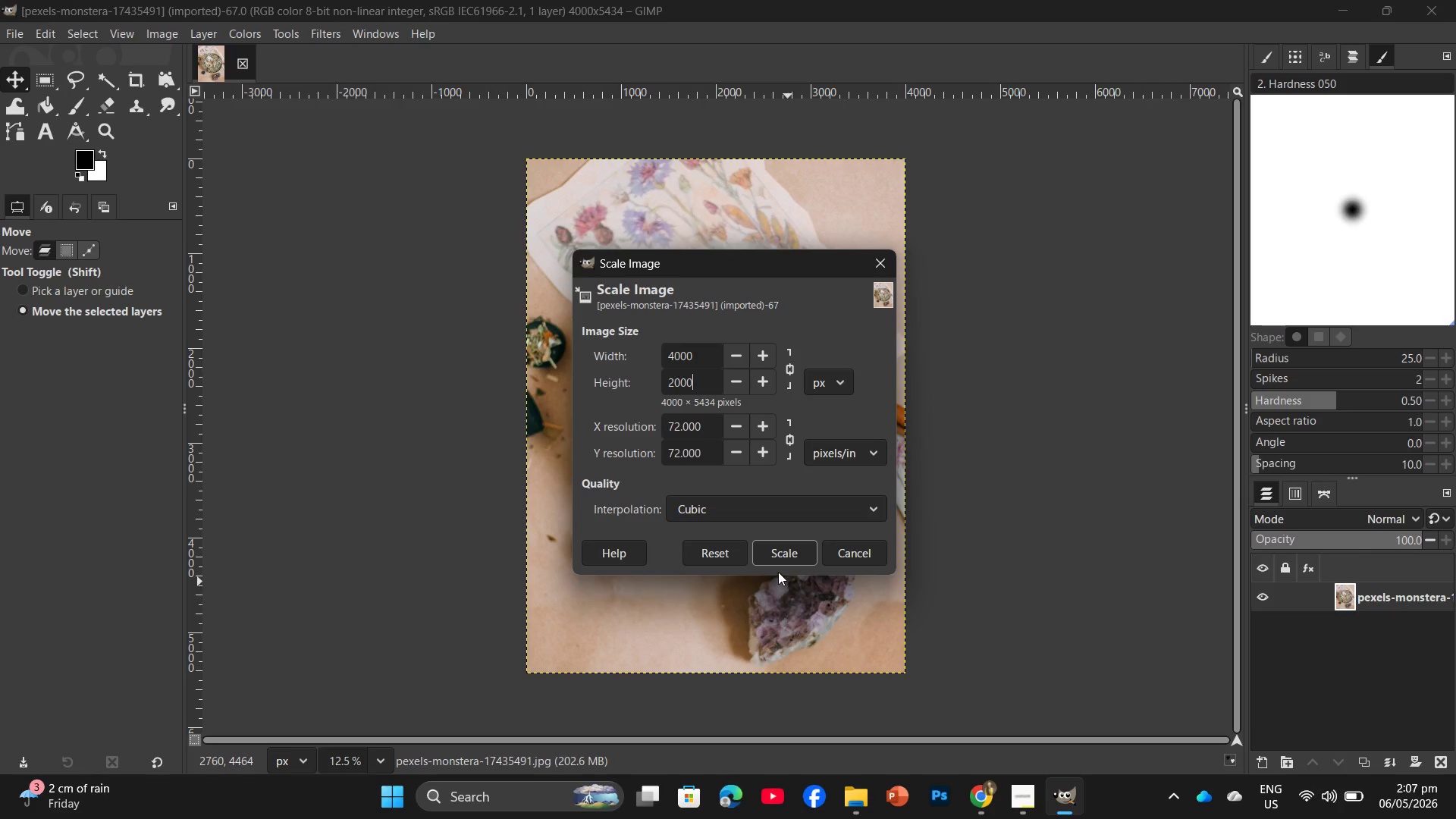 
left_click([783, 561])
 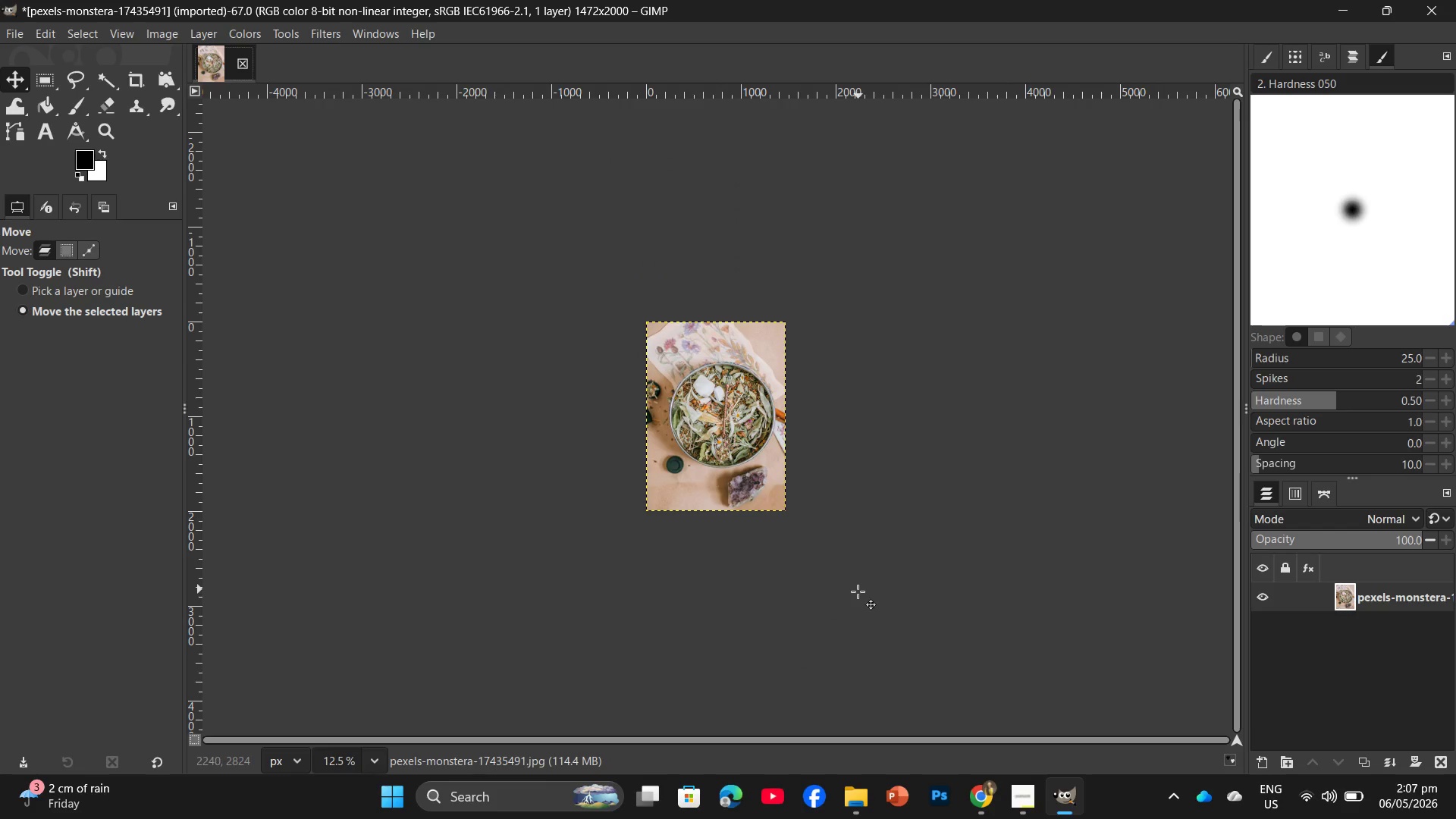 
wait(13.39)
 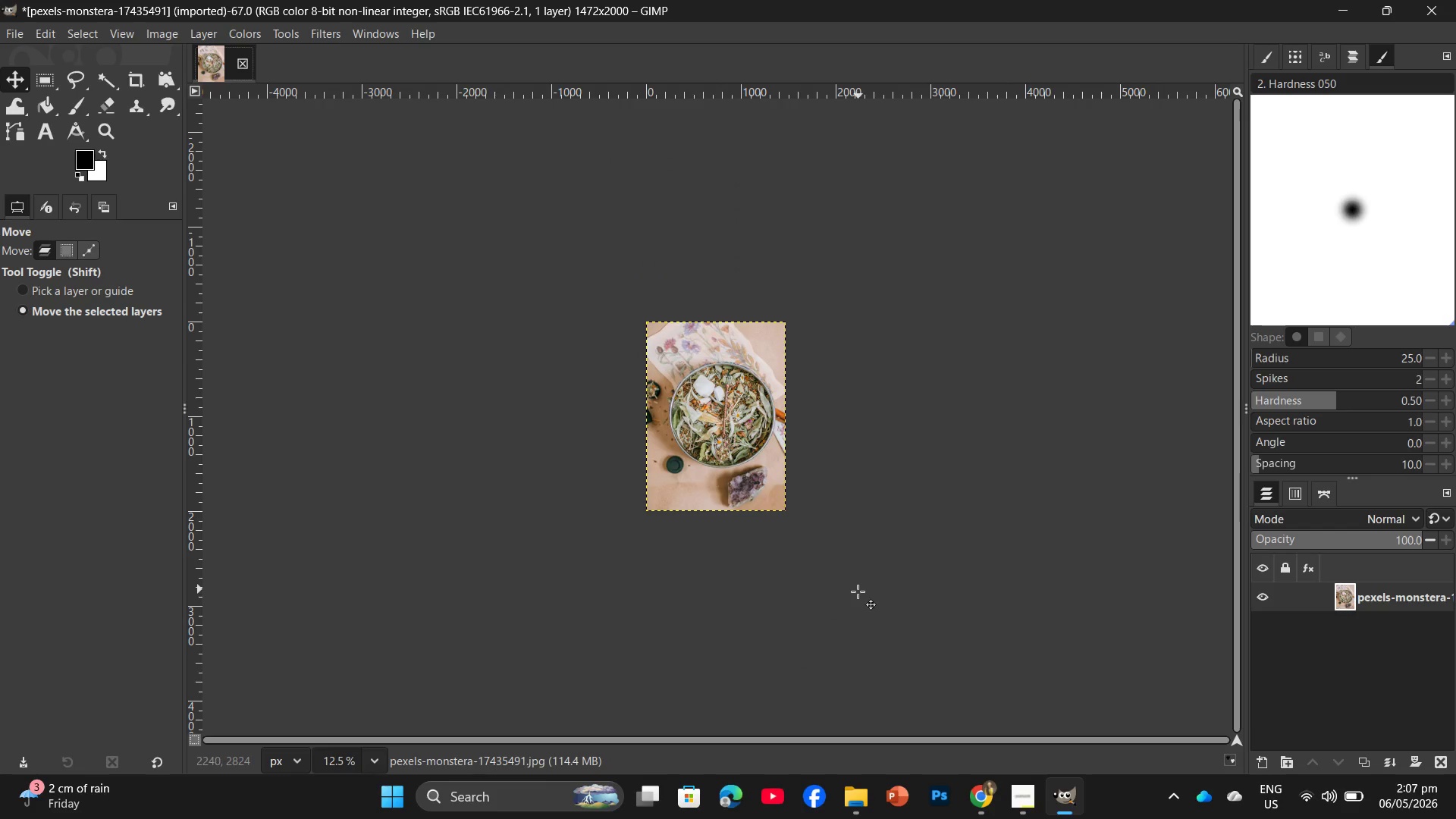 
hold_key(key=ControlLeft, duration=1.67)
scroll: coordinate [560, 425], scroll_direction: up, amount: 12.0
 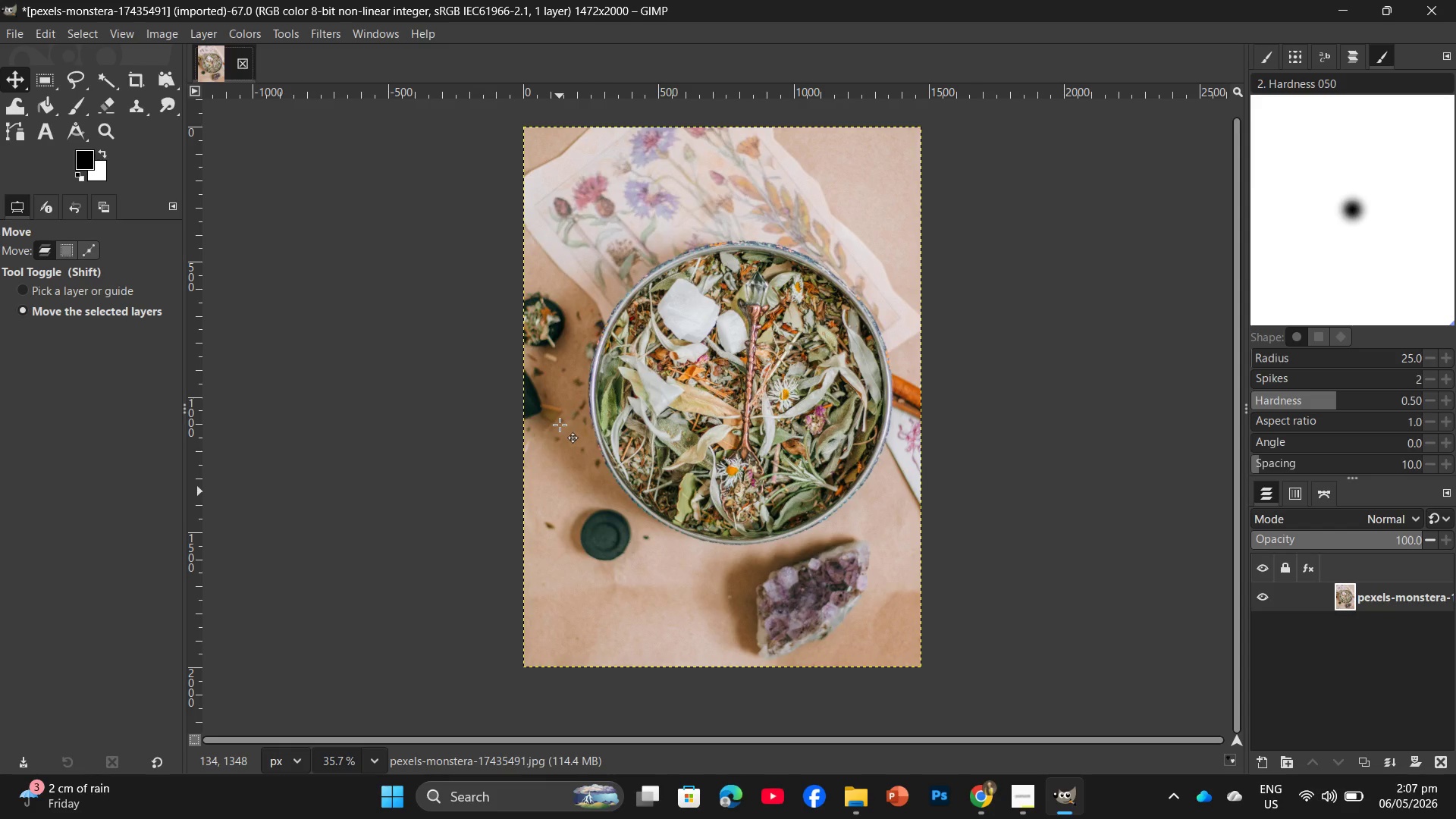 
wait(13.07)
 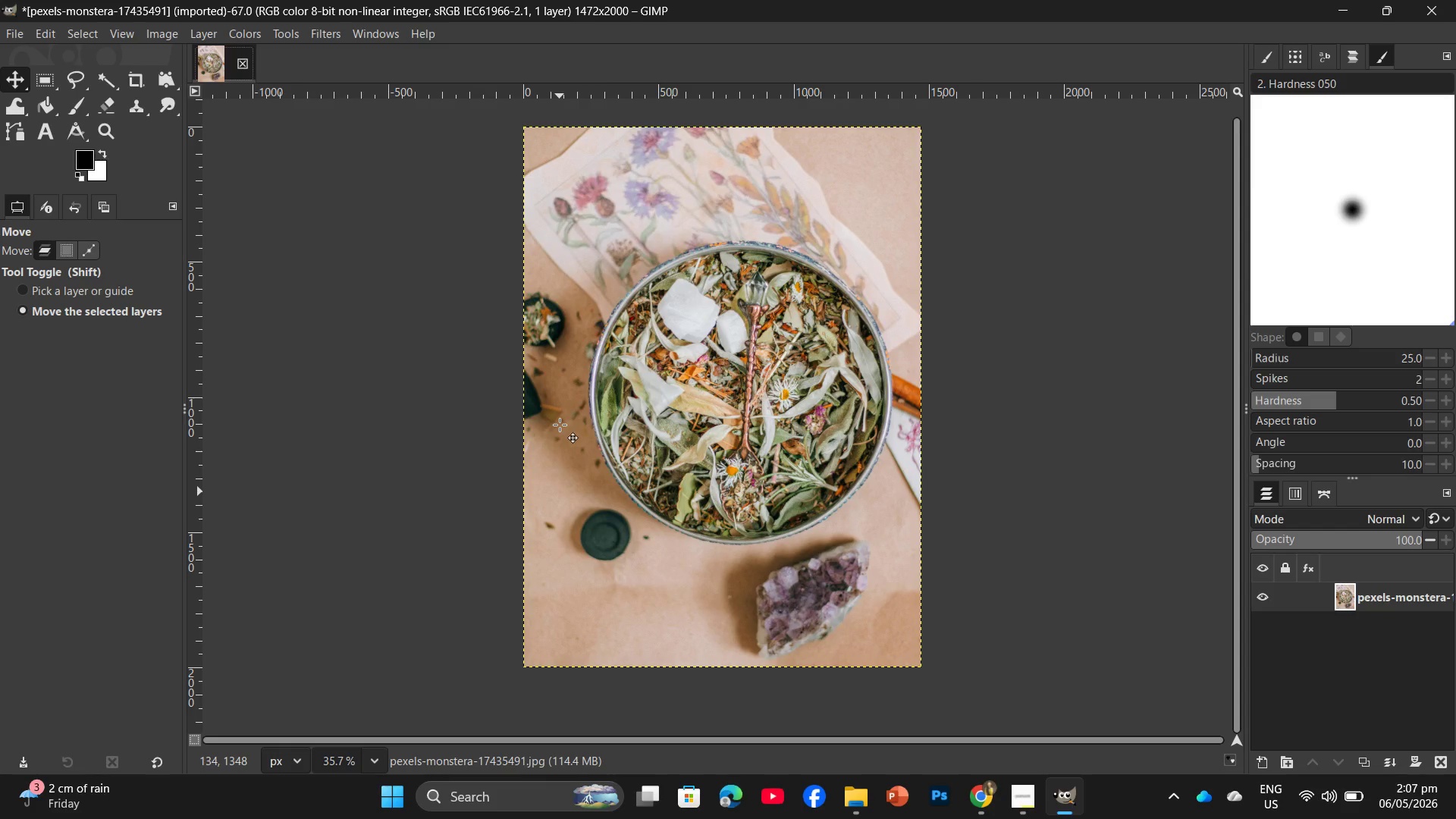 
hold_key(key=ControlLeft, duration=1.47)
scroll: coordinate [706, 398], scroll_direction: up, amount: 9.0
 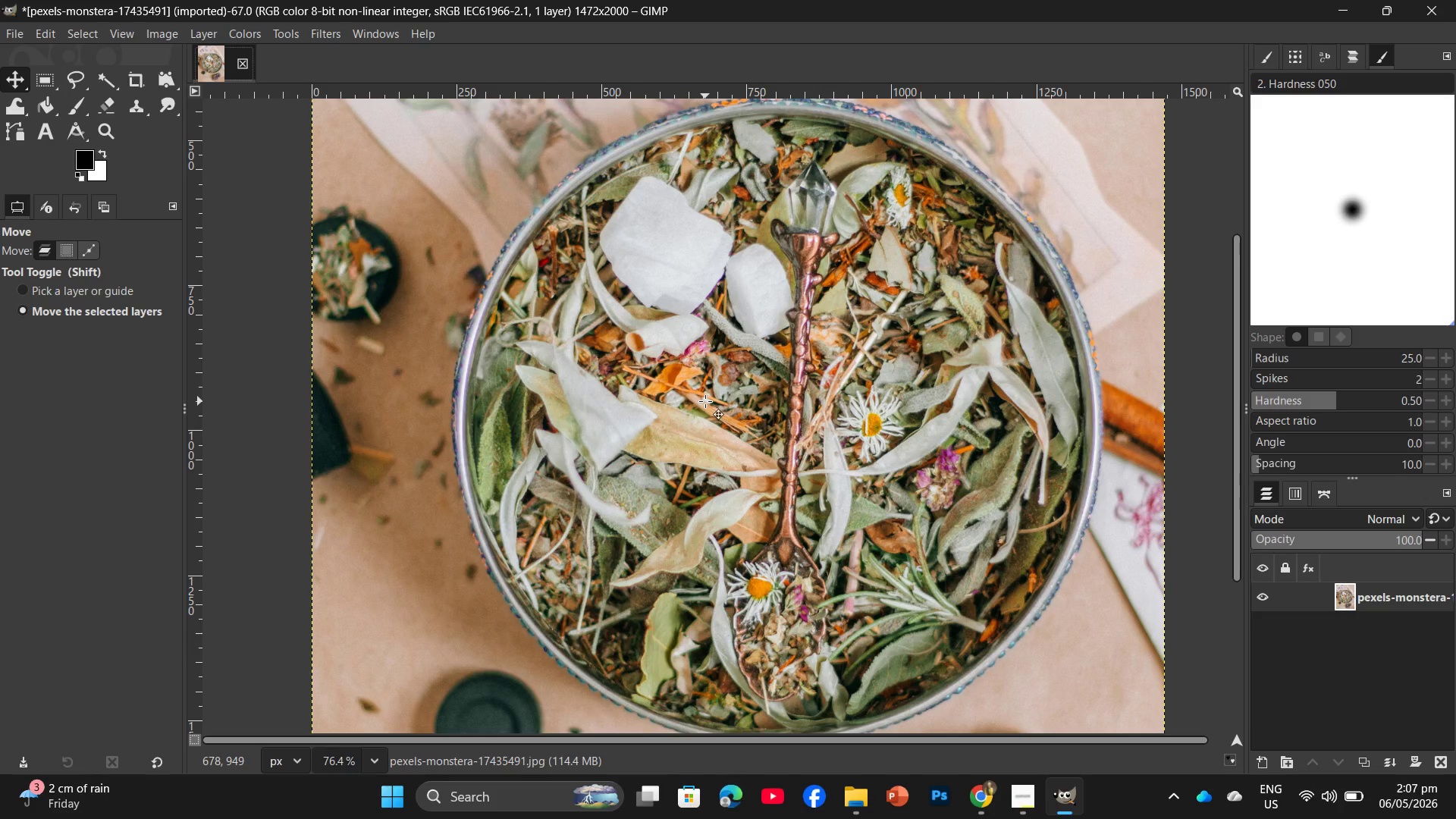 
hold_key(key=ControlLeft, duration=0.81)
scroll: coordinate [700, 402], scroll_direction: down, amount: 7.0
 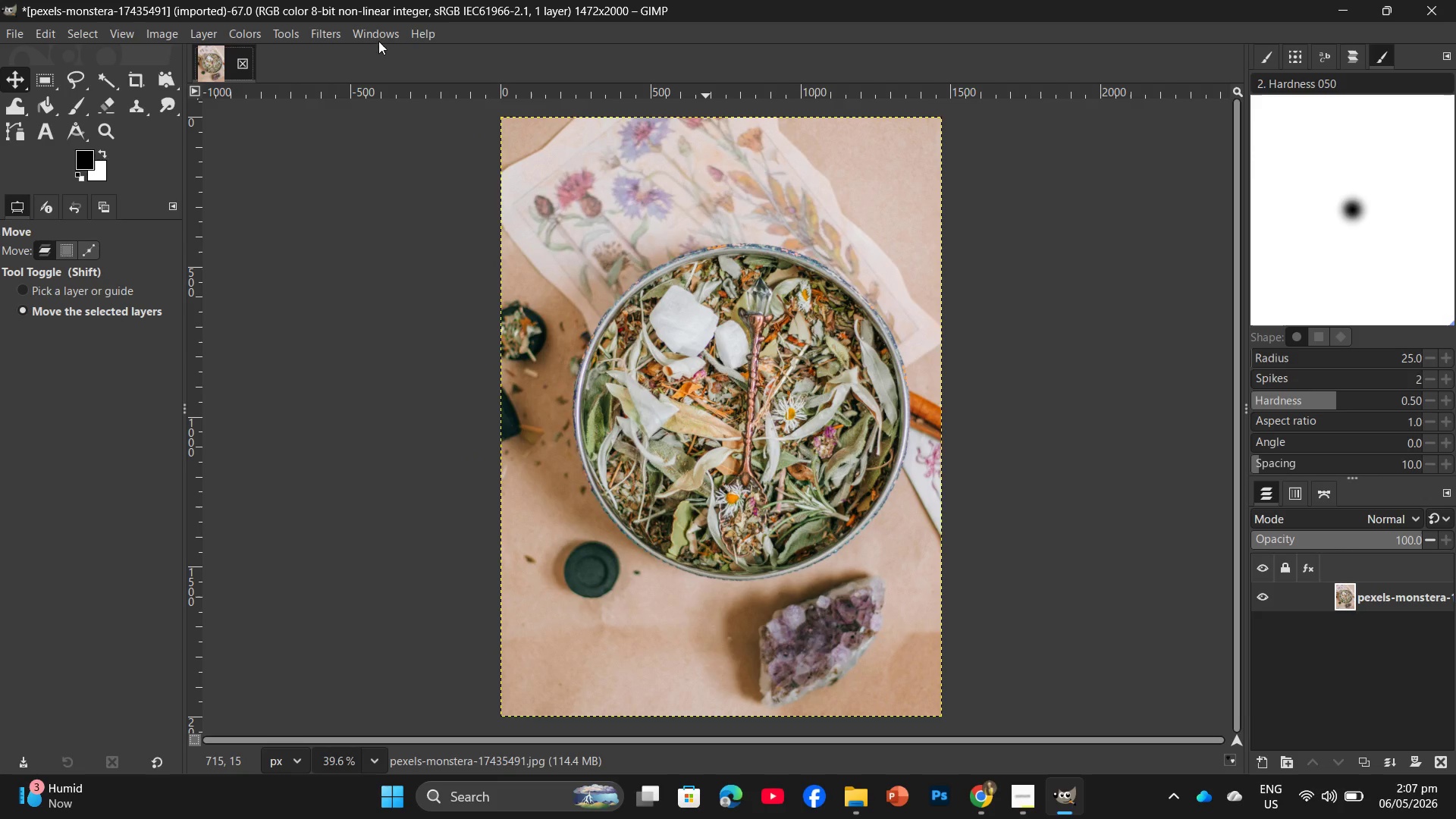 
left_click([333, 25])
 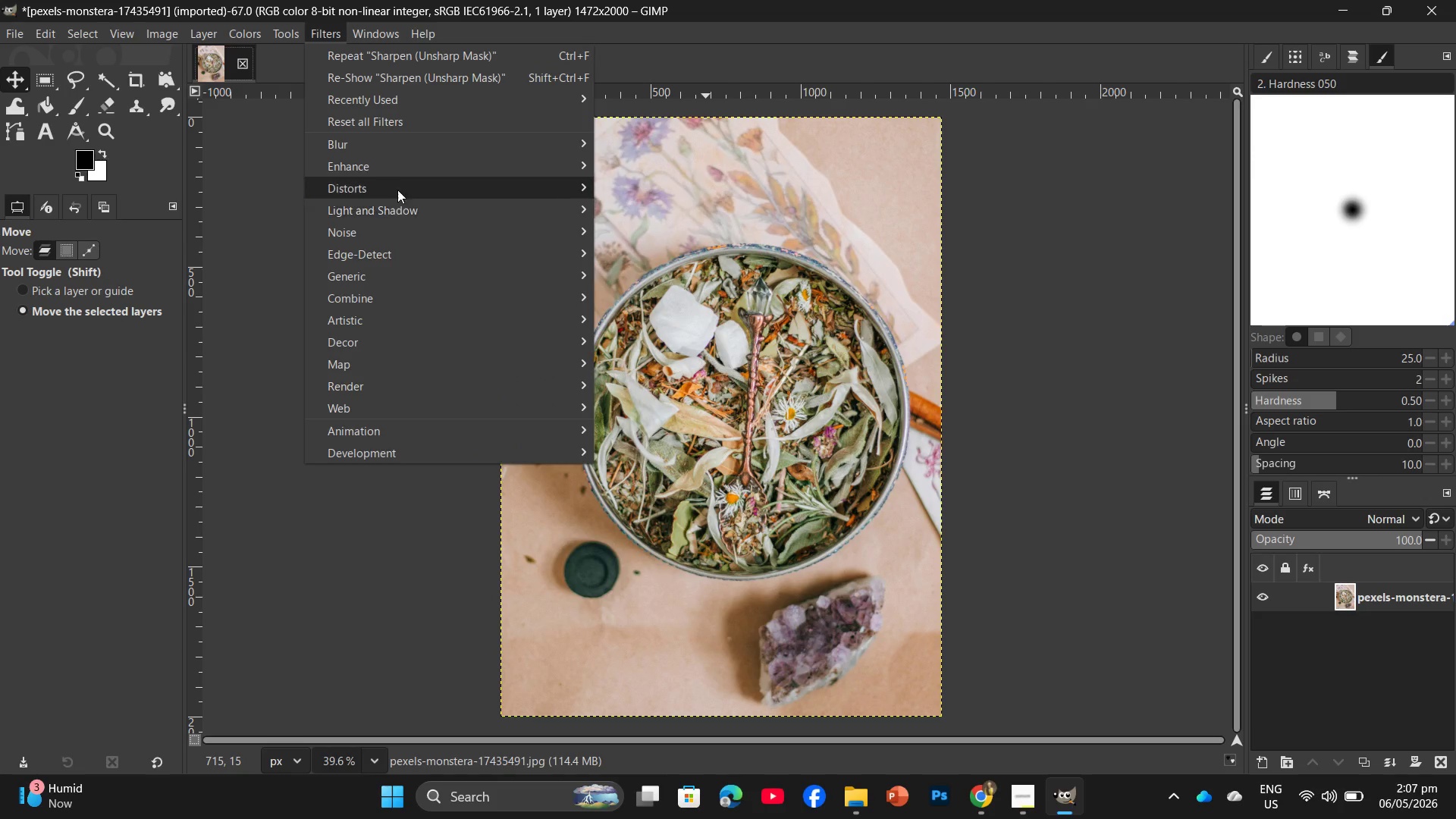 
left_click([406, 172])
 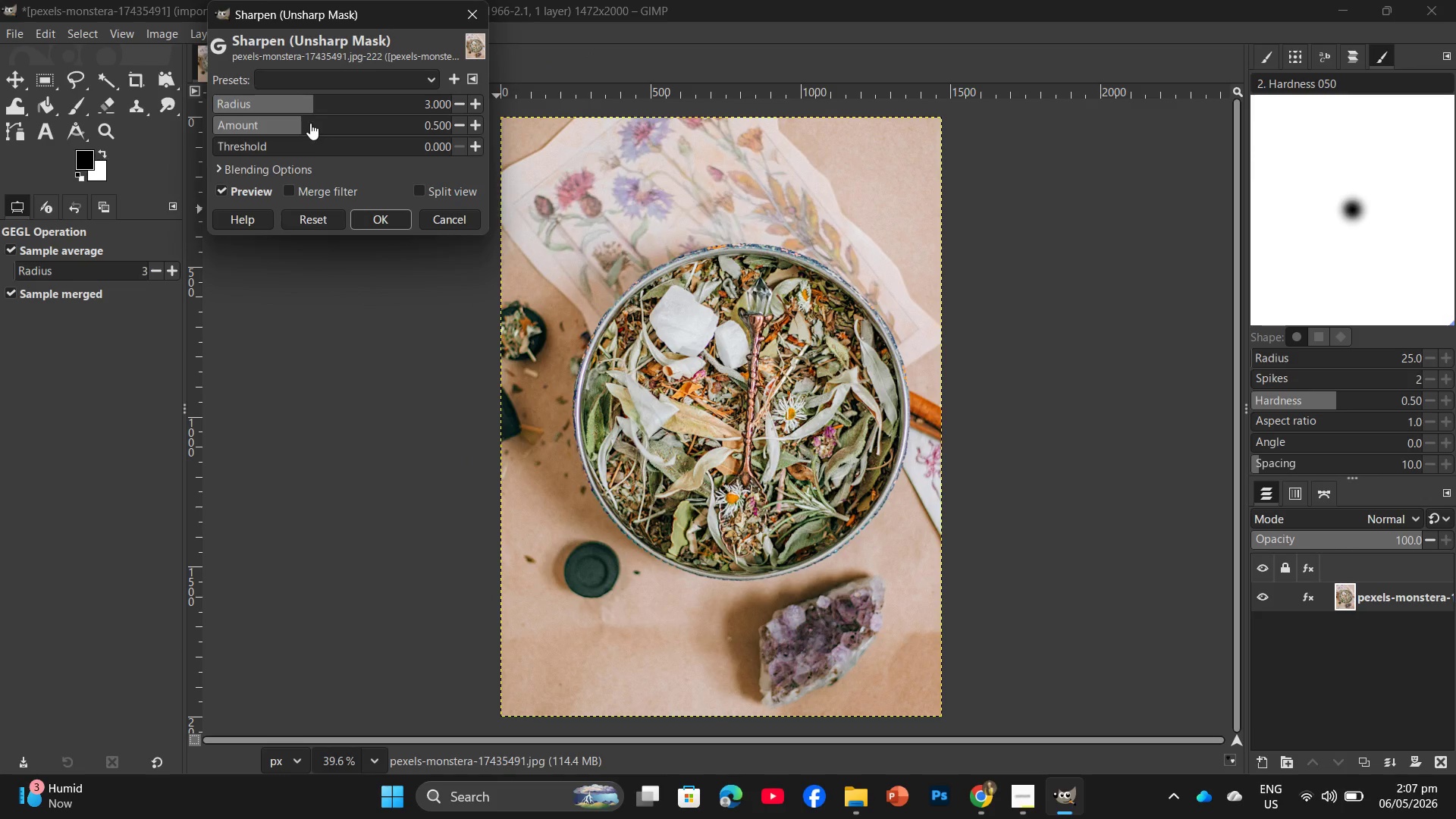 
left_click_drag(start_coordinate=[301, 121], to_coordinate=[305, 129])
 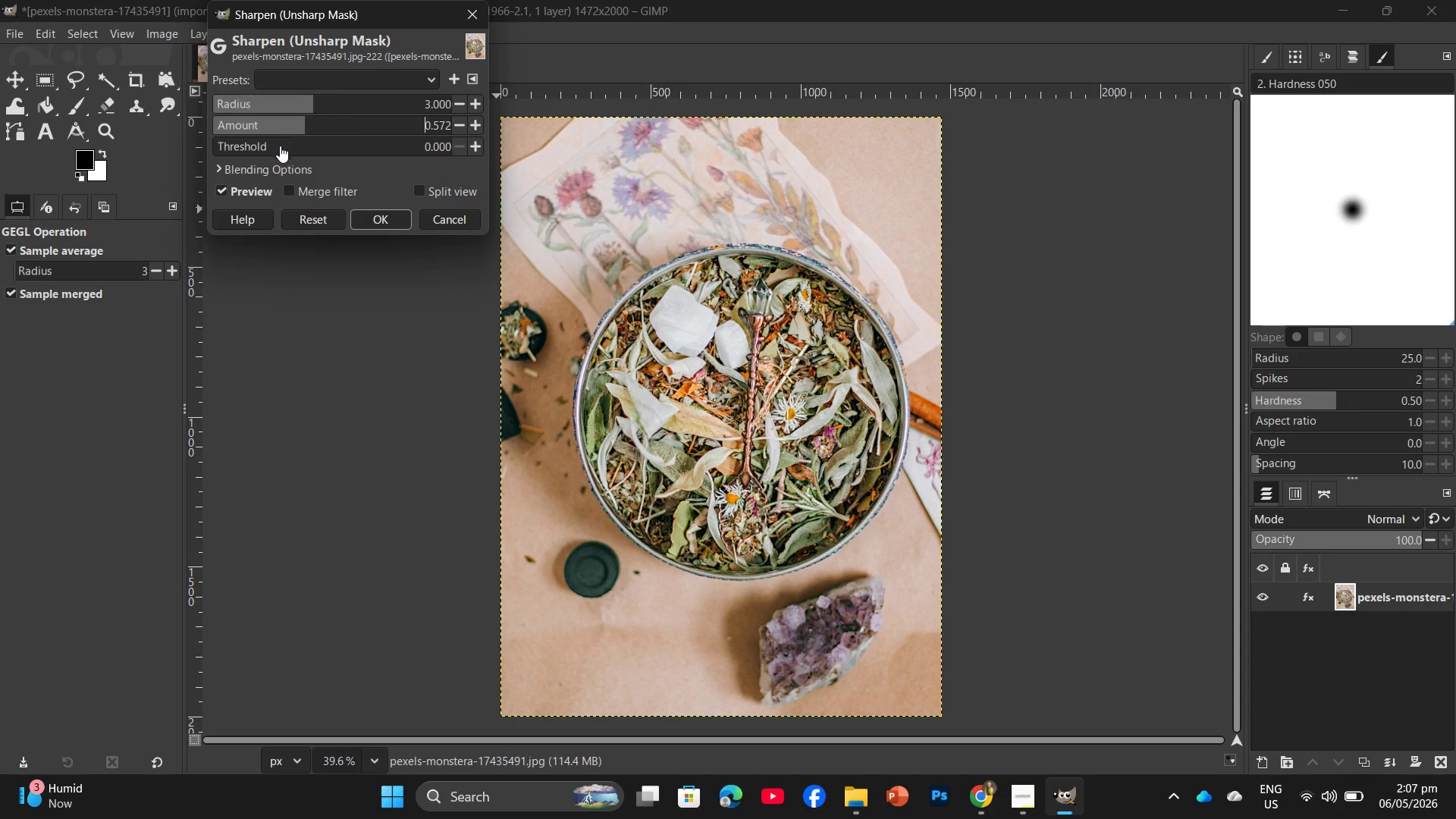 
left_click_drag(start_coordinate=[280, 146], to_coordinate=[338, 148])
 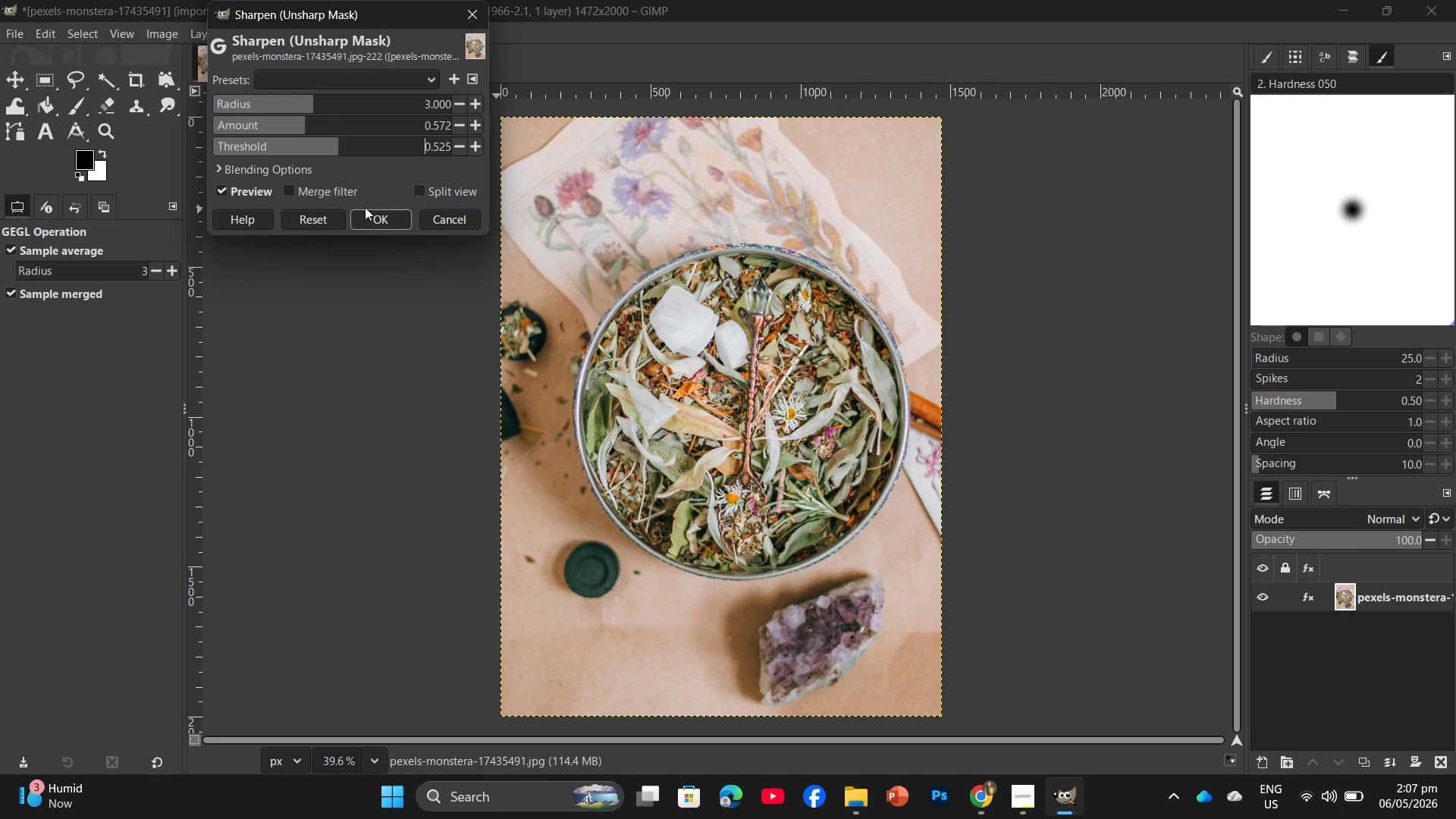 
left_click([370, 211])
 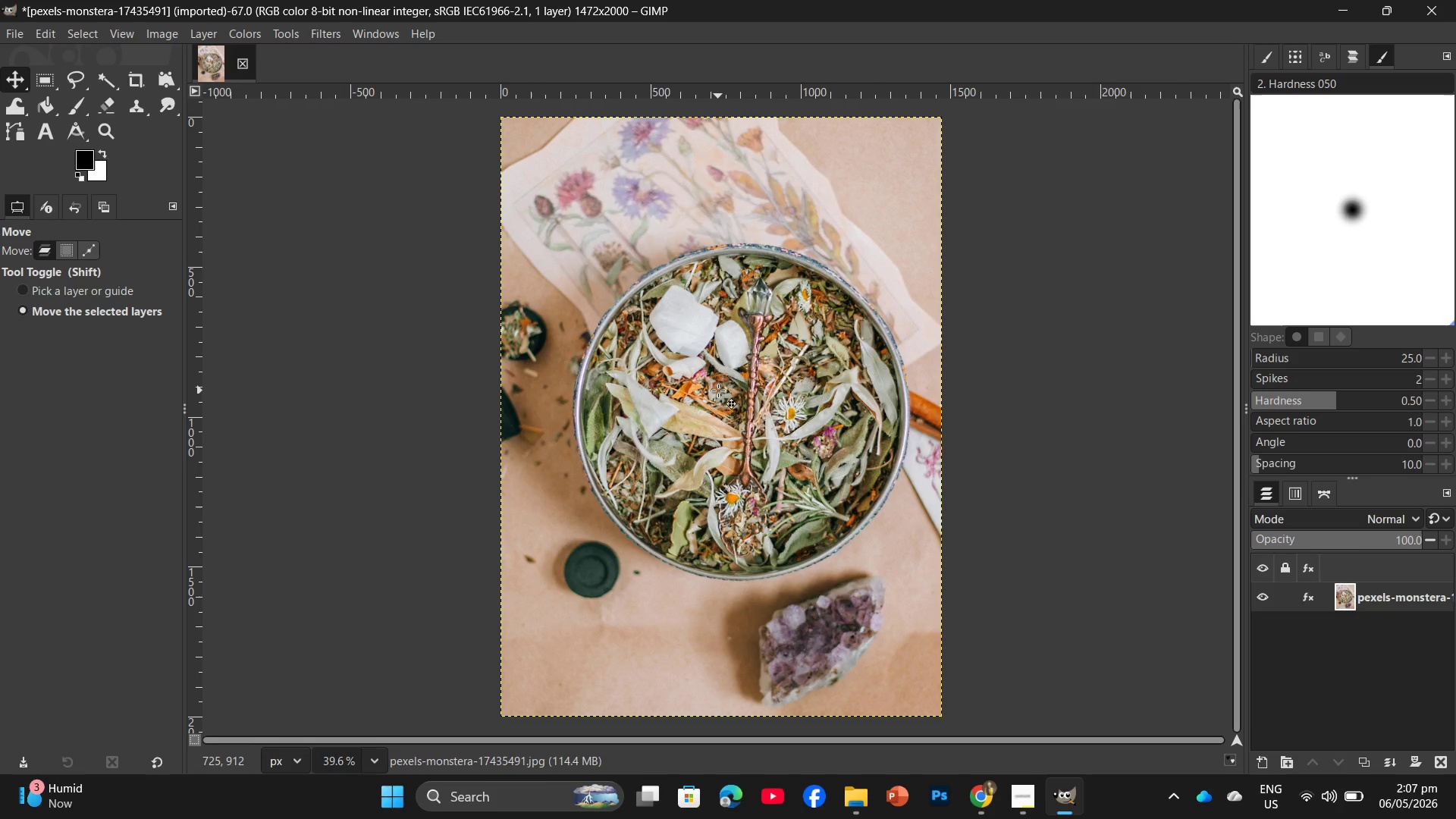 
key(Control+Shift+E)
 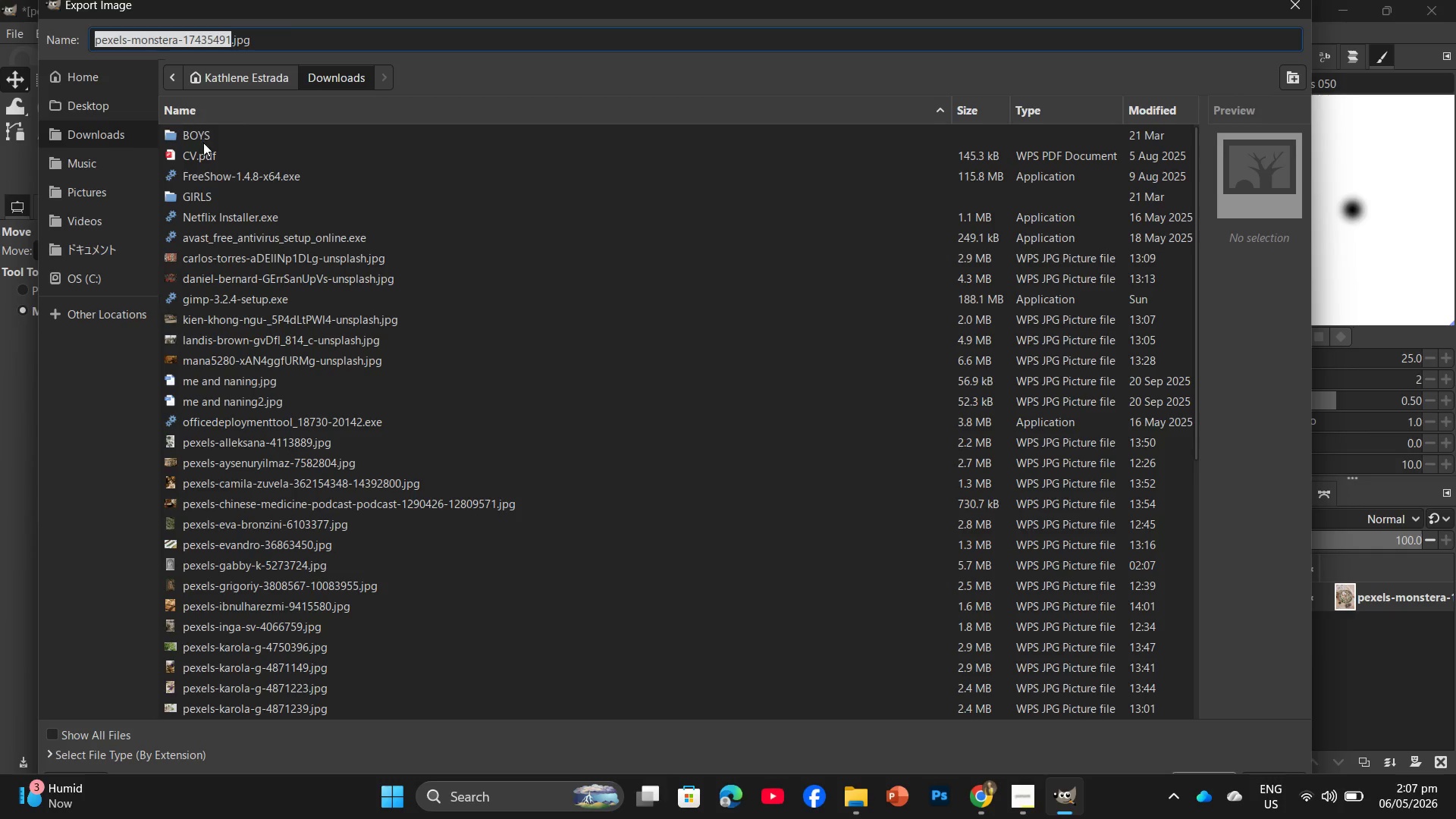 
left_click([105, 108])
 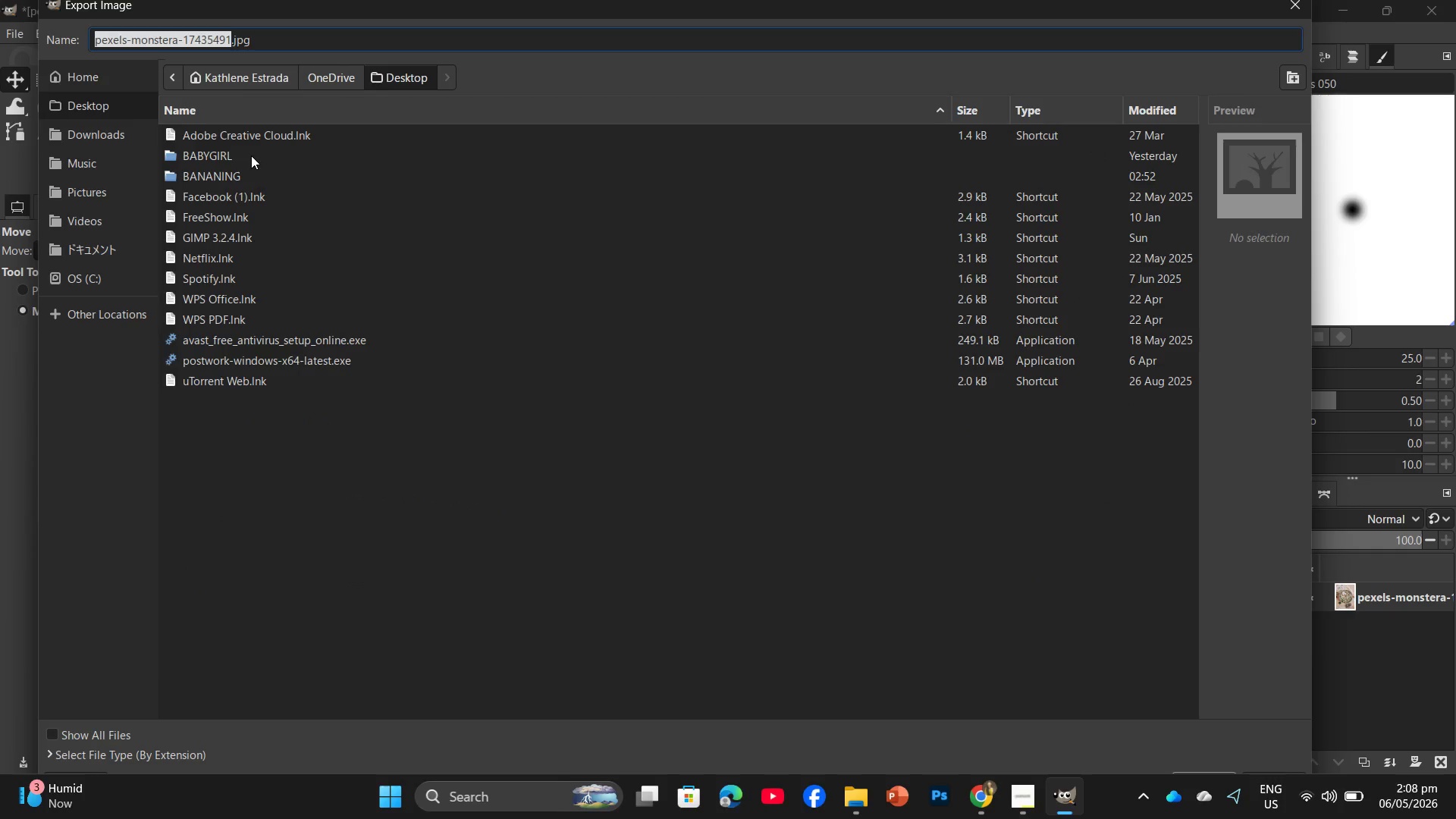 
double_click([247, 157])
 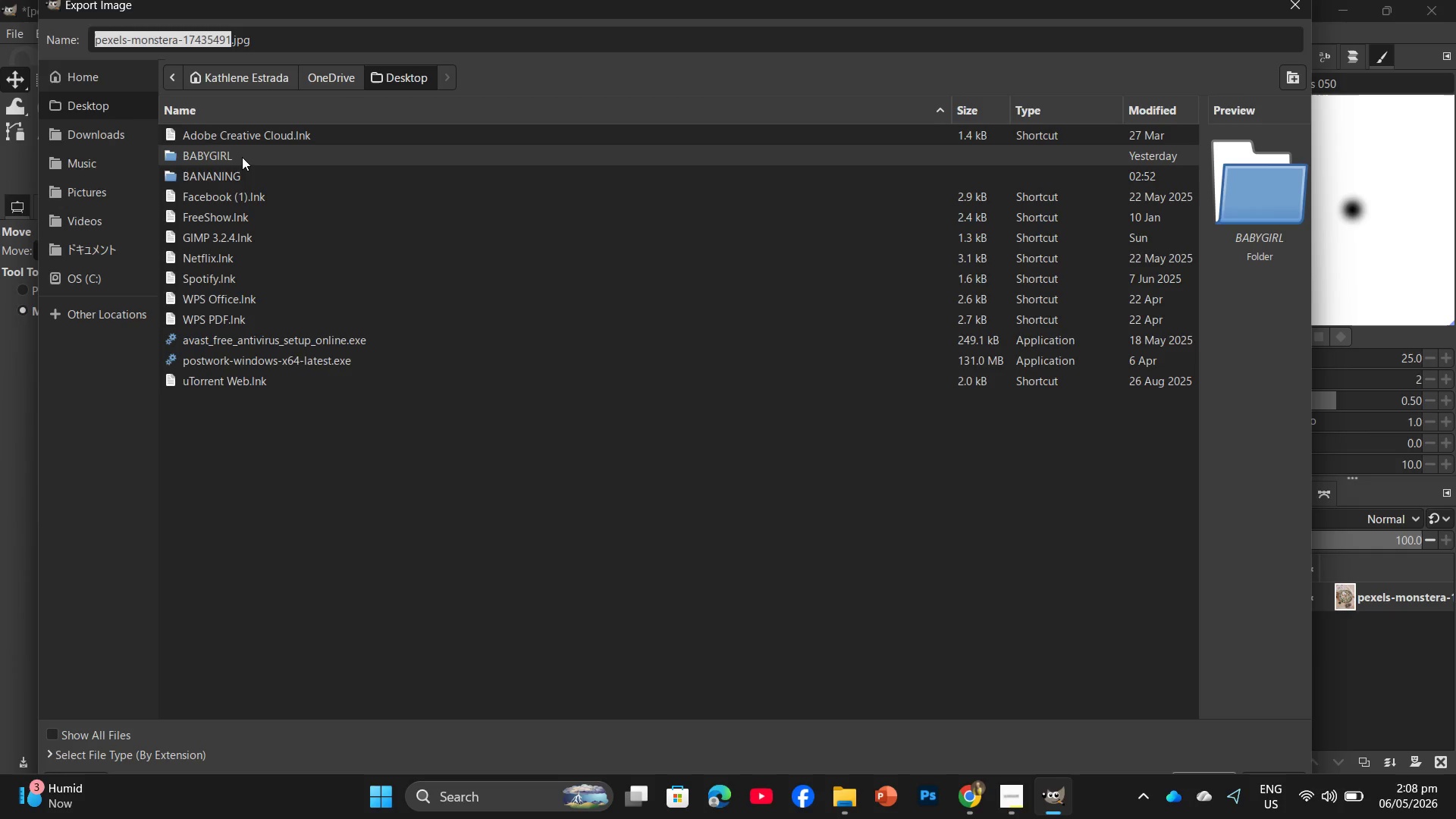 
double_click([242, 157])
 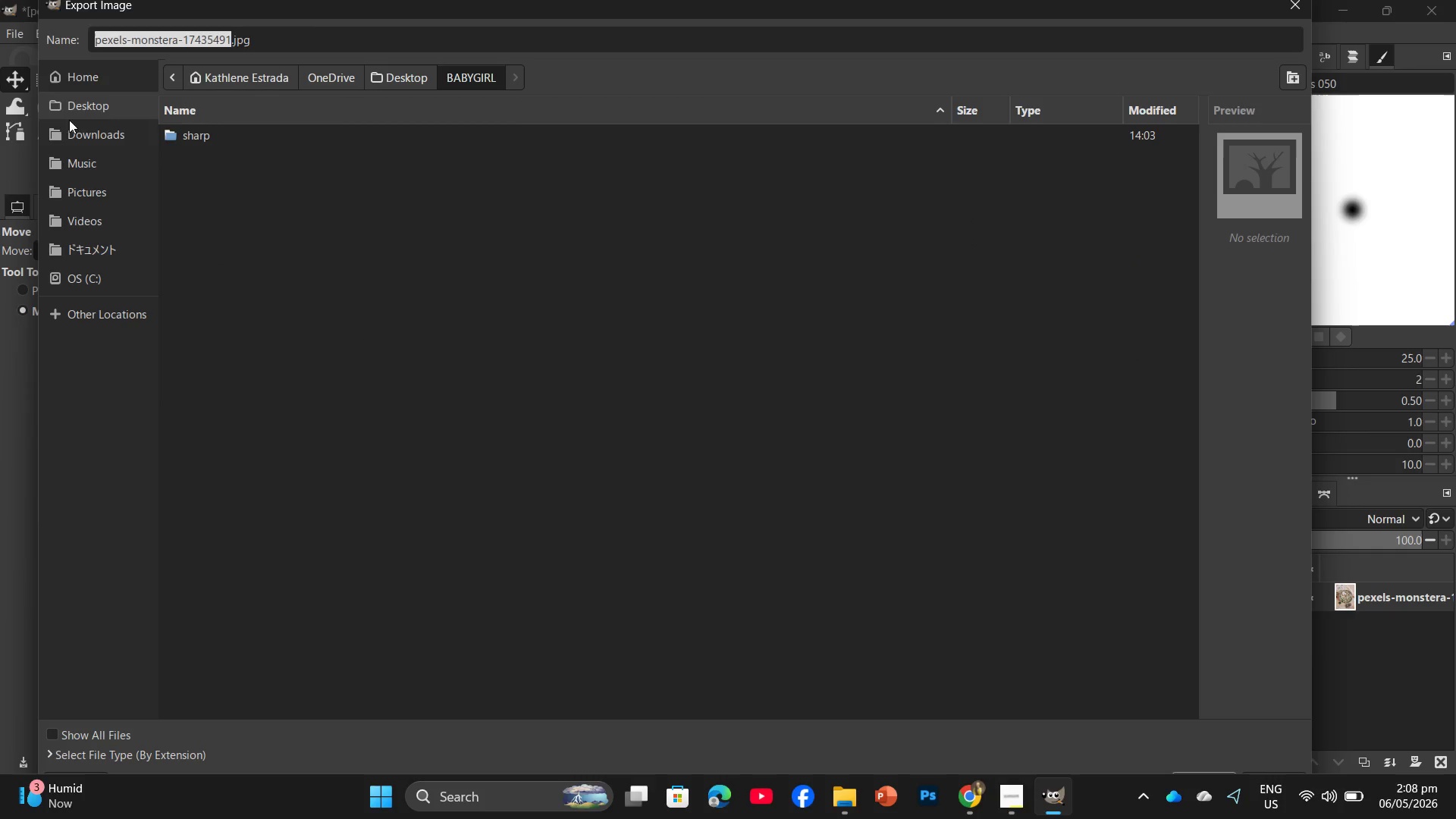 
left_click([203, 138])
 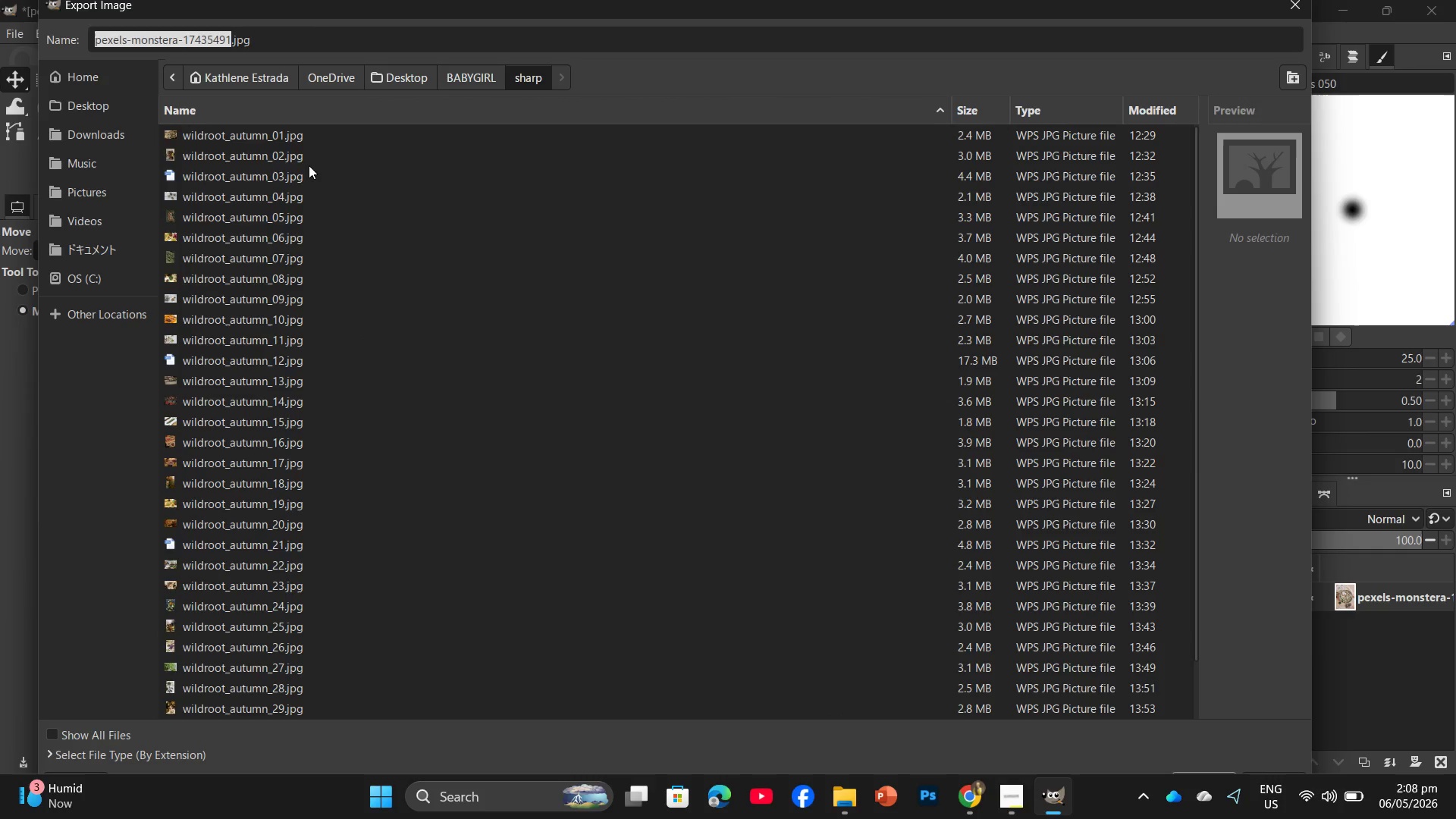 
scroll: coordinate [297, 427], scroll_direction: down, amount: 2.0
 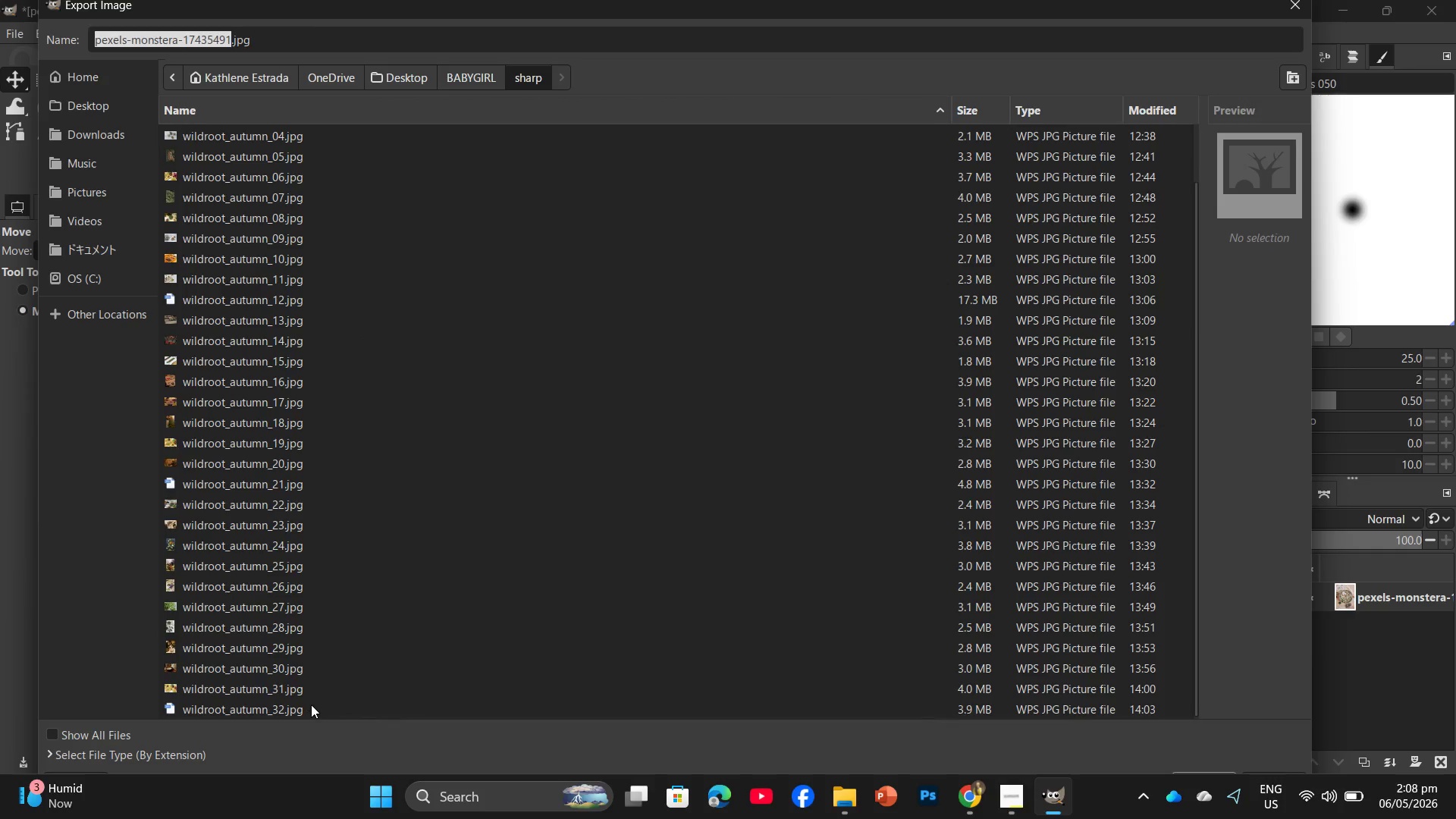 
left_click([311, 704])
 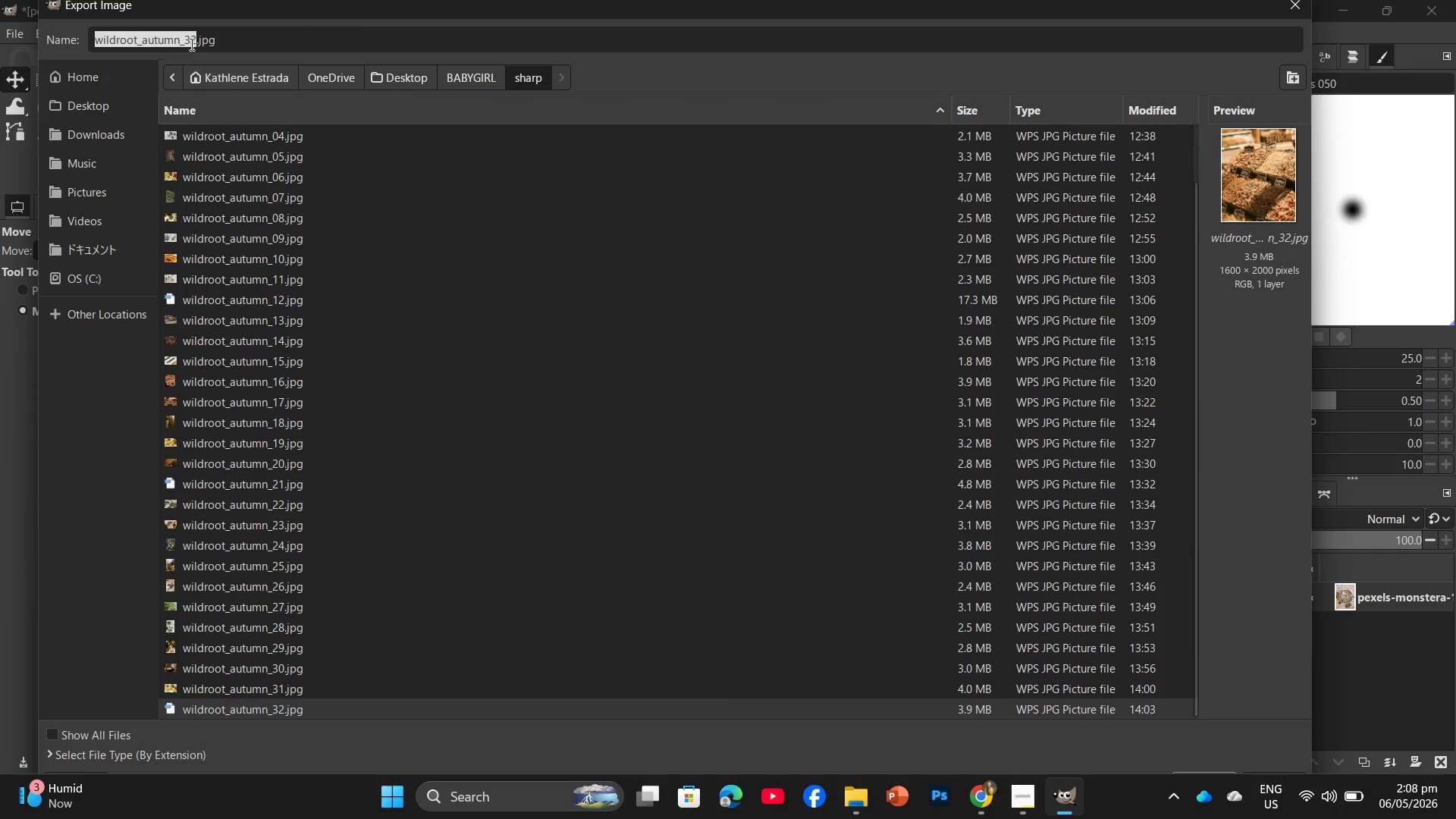 
left_click([193, 41])
 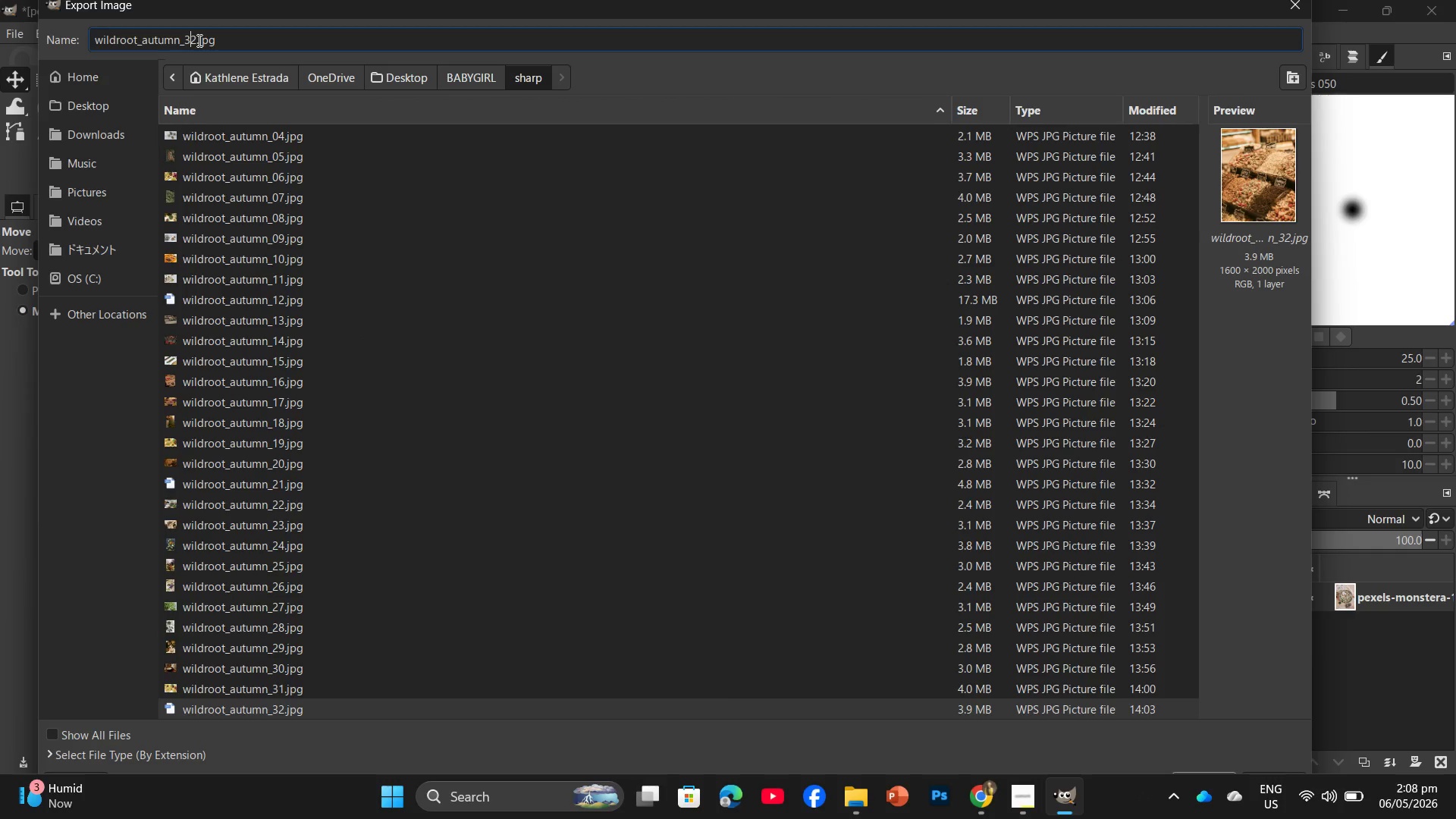 
left_click([194, 41])
 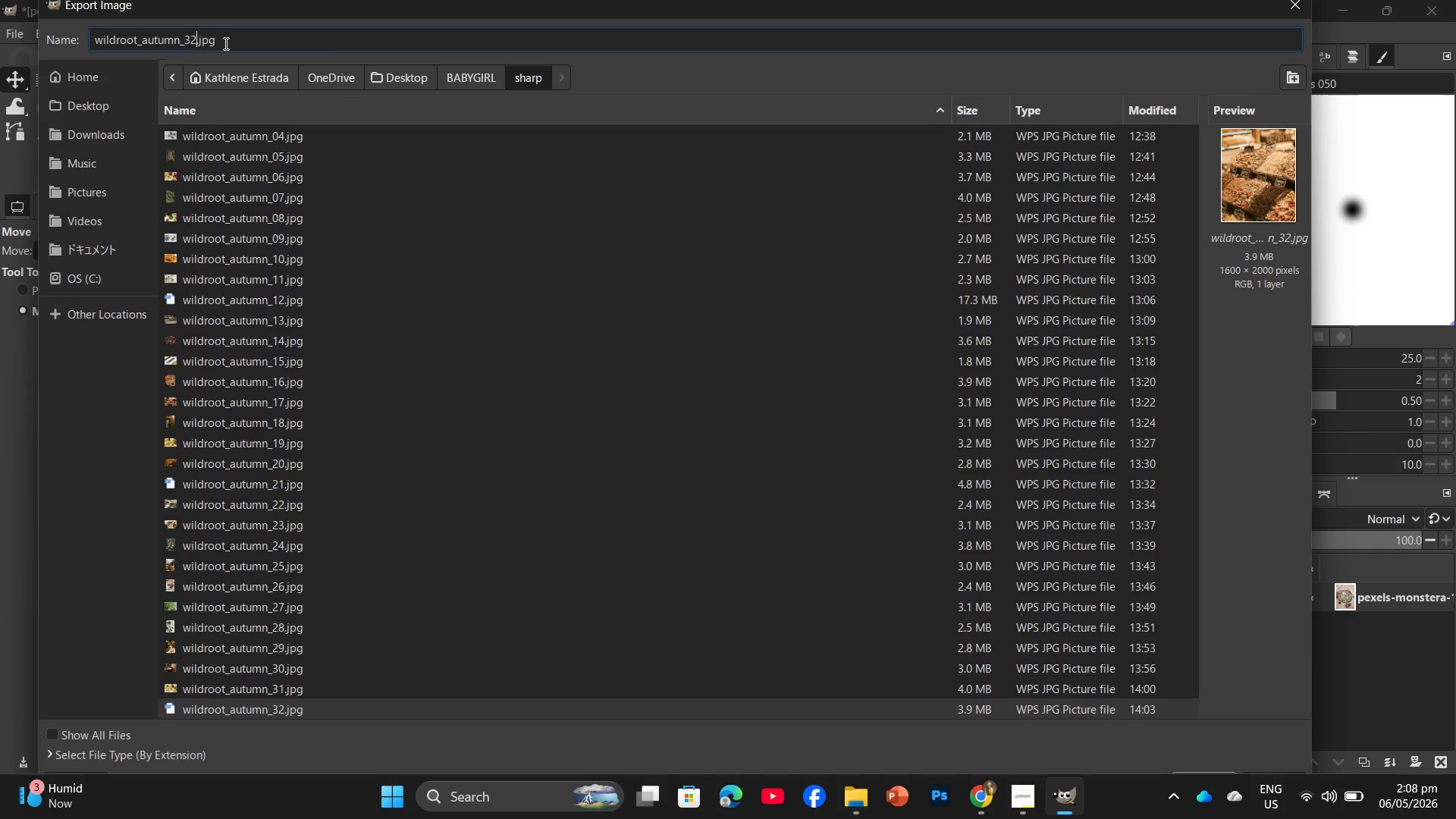 
key(Backspace)
 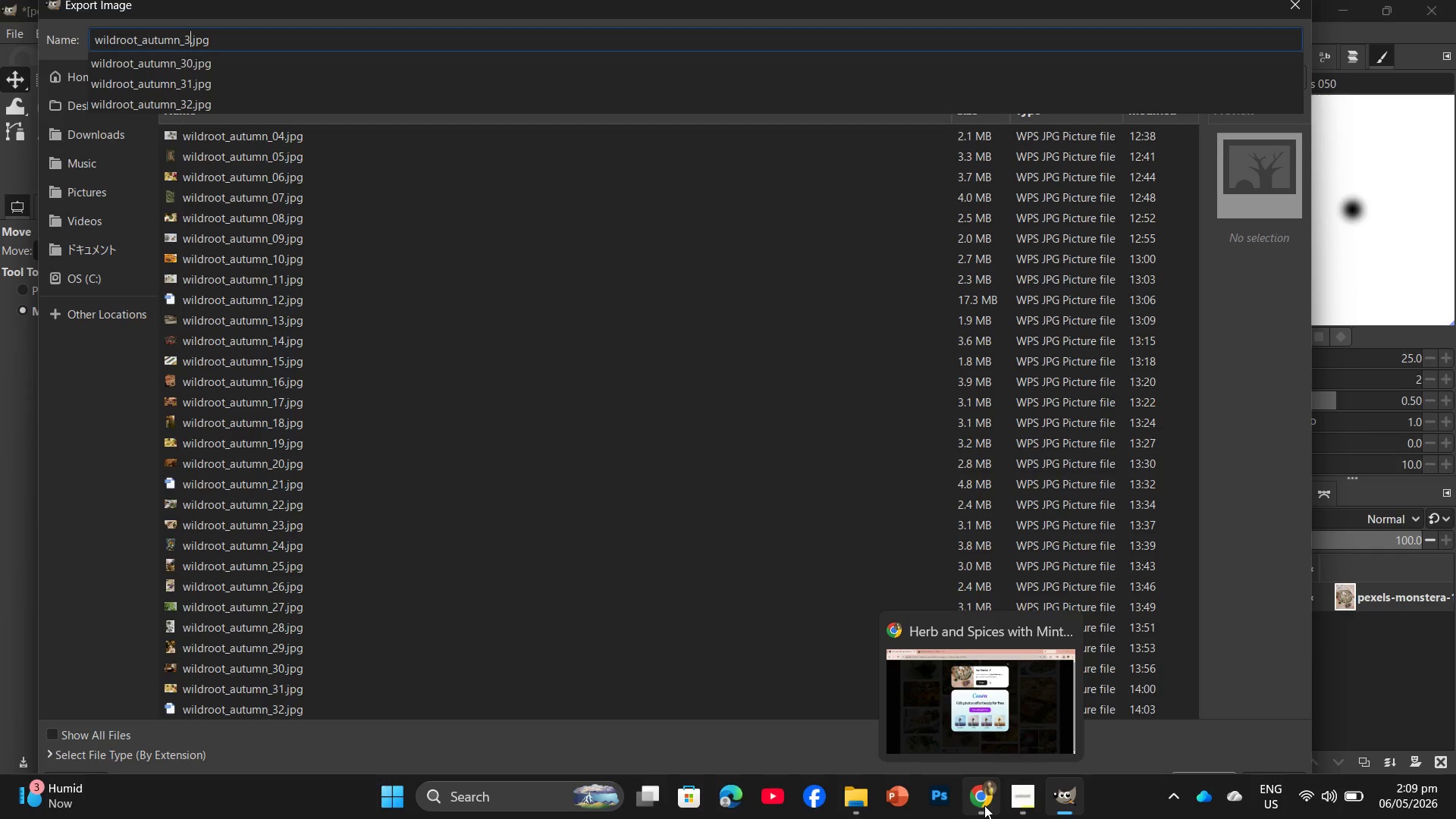 
wait(81.59)
 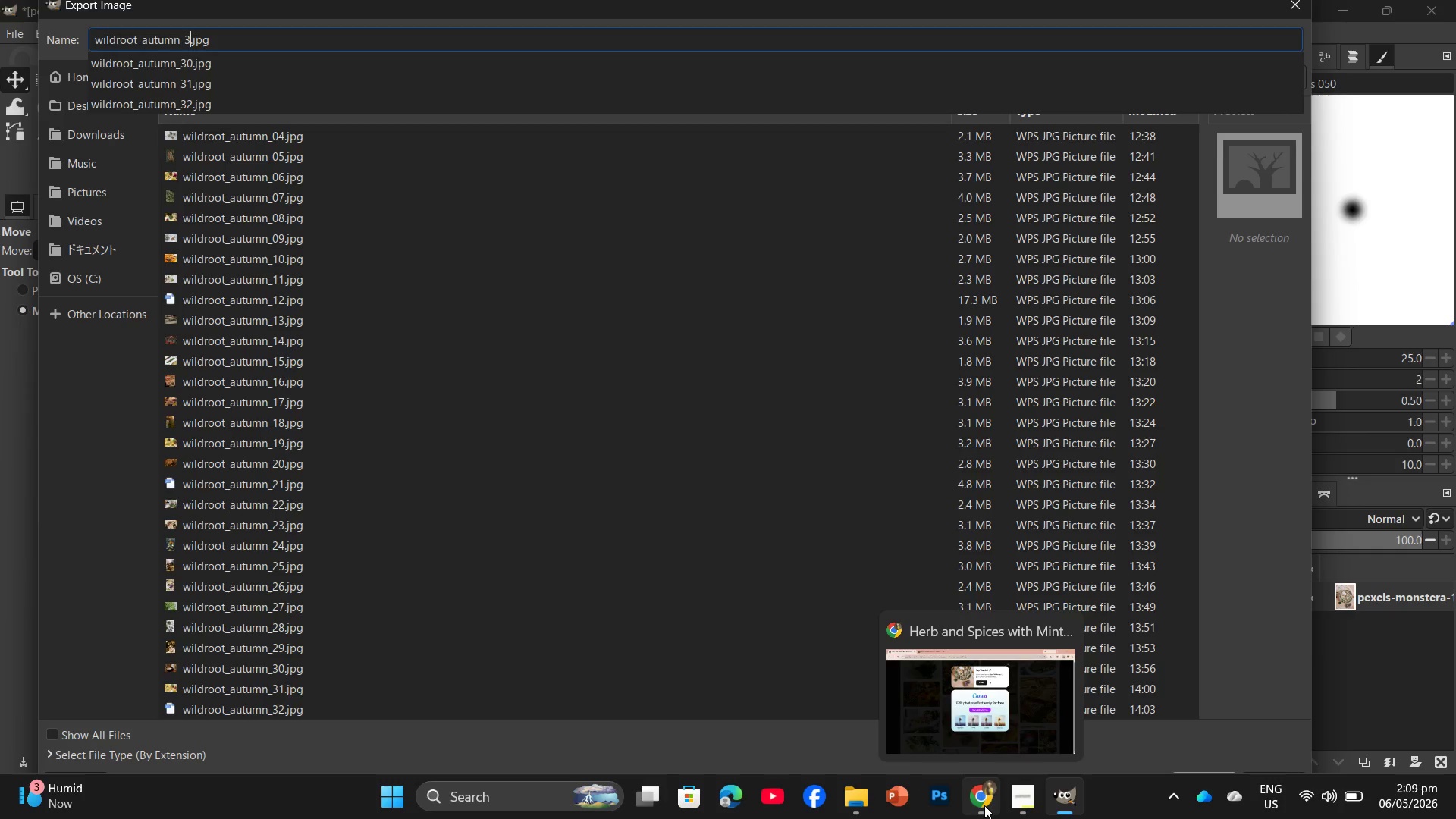 
scroll: coordinate [514, 459], scroll_direction: down, amount: 1.0
 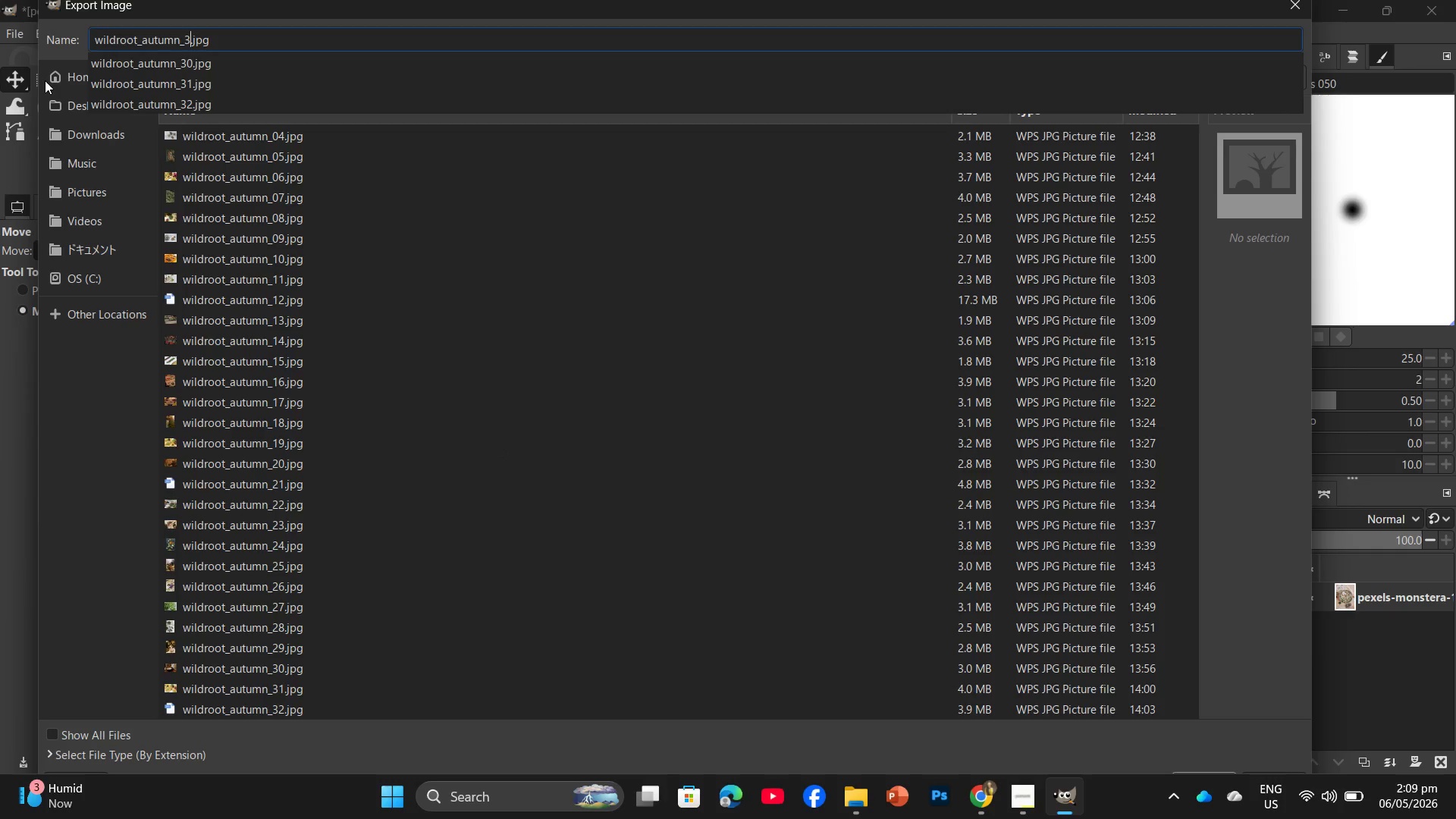 
key(Numpad3)
 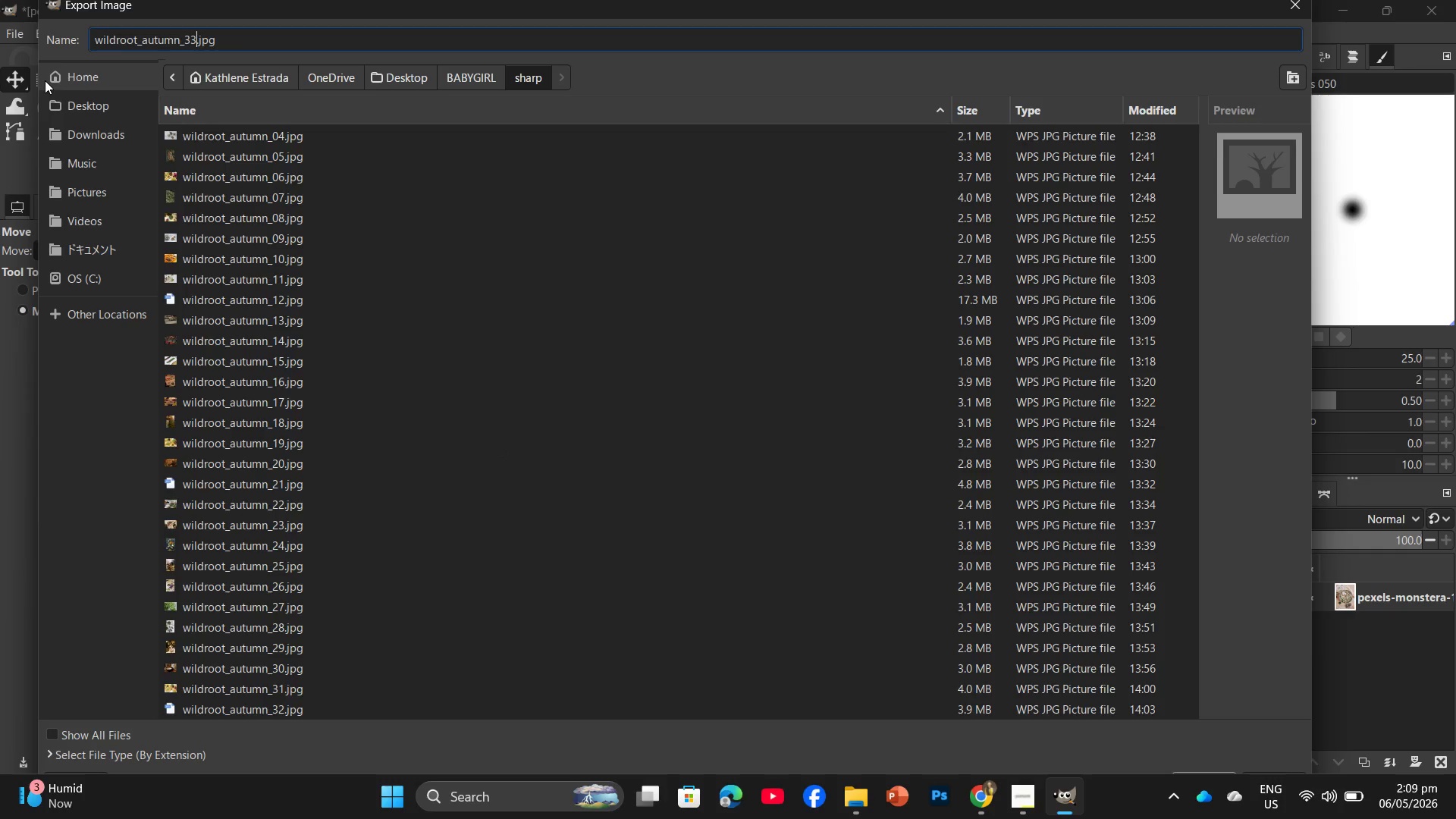 
key(NumpadEnter)
 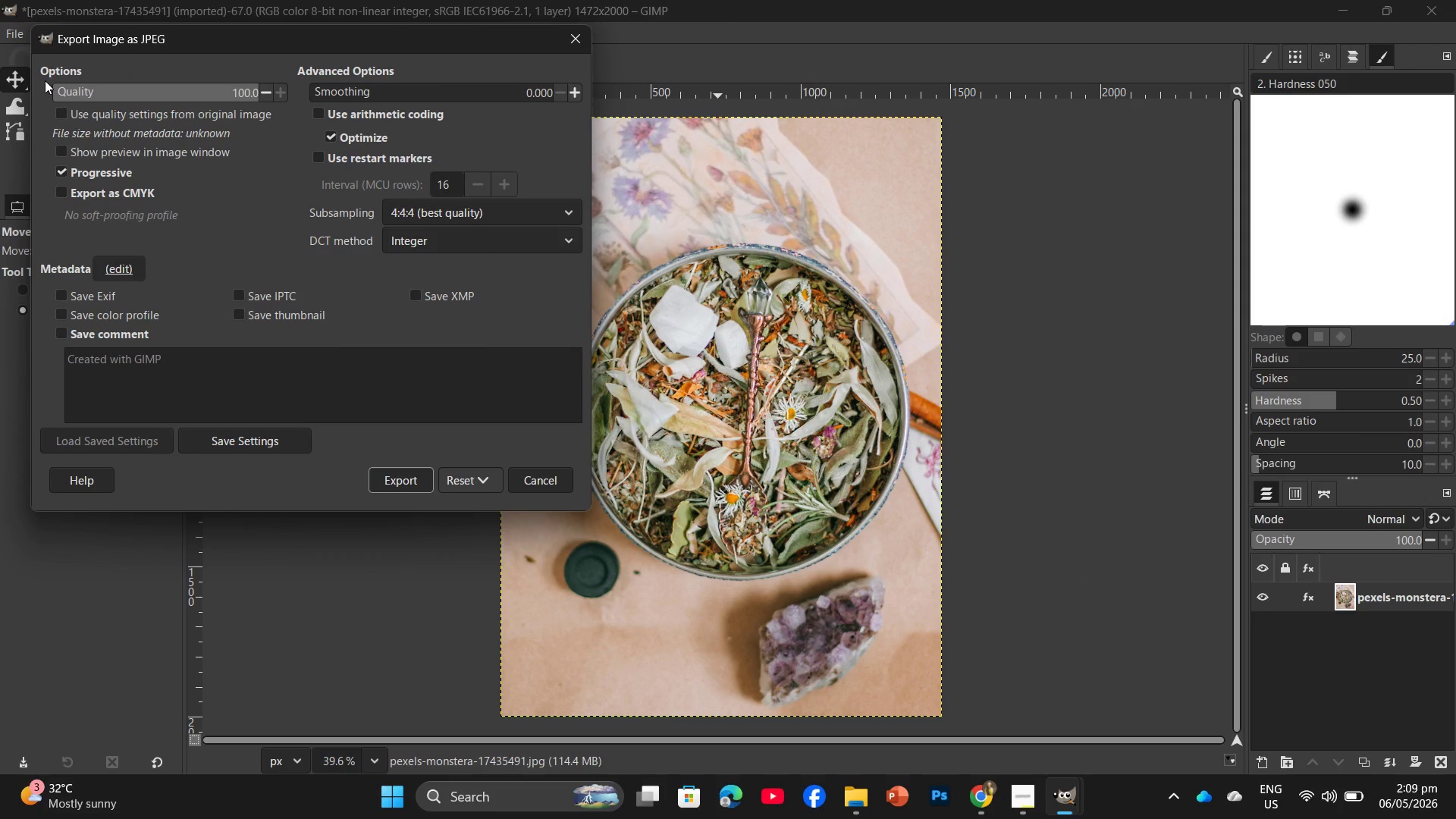 
wait(7.67)
 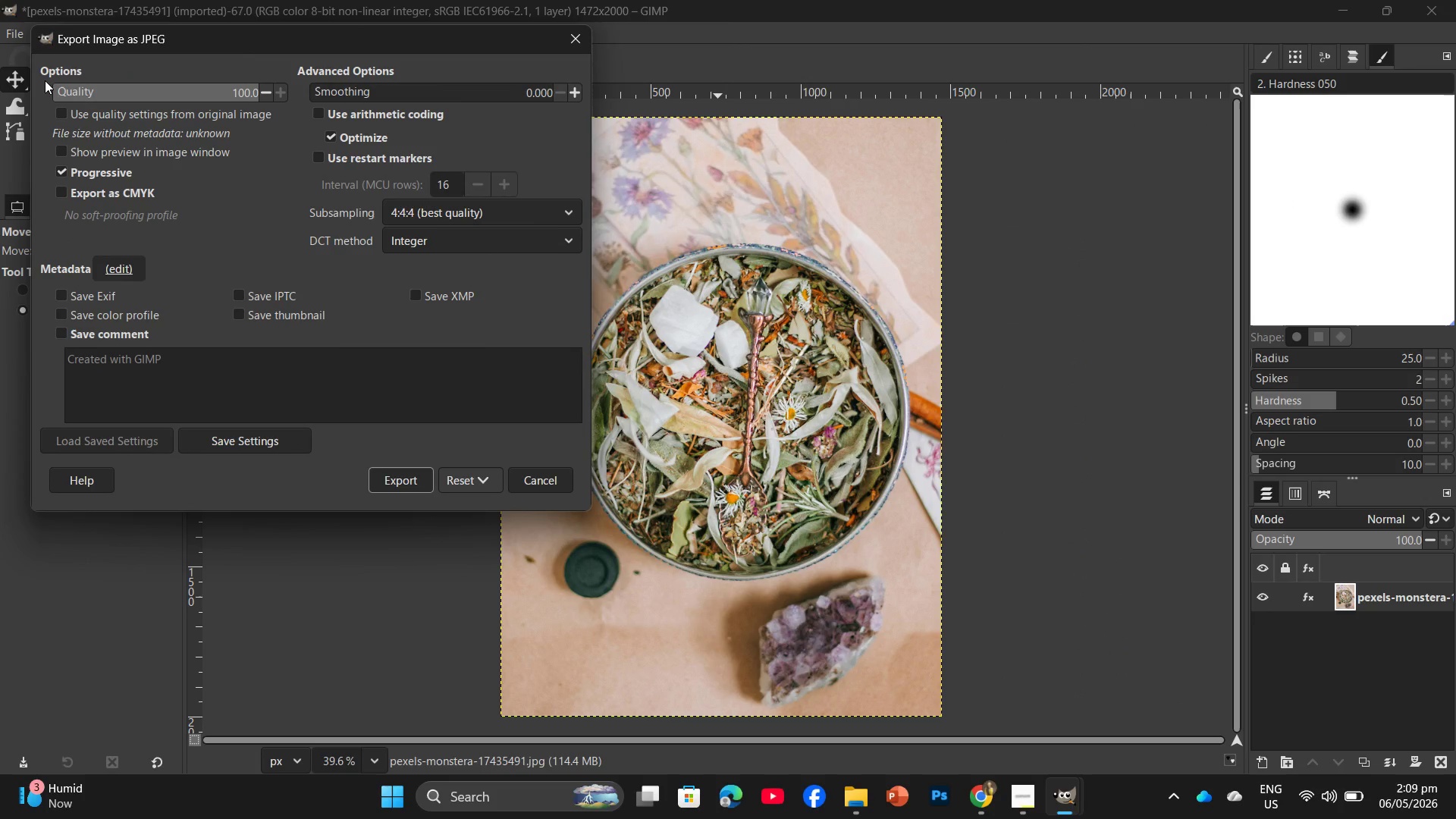 
left_click([407, 488])
 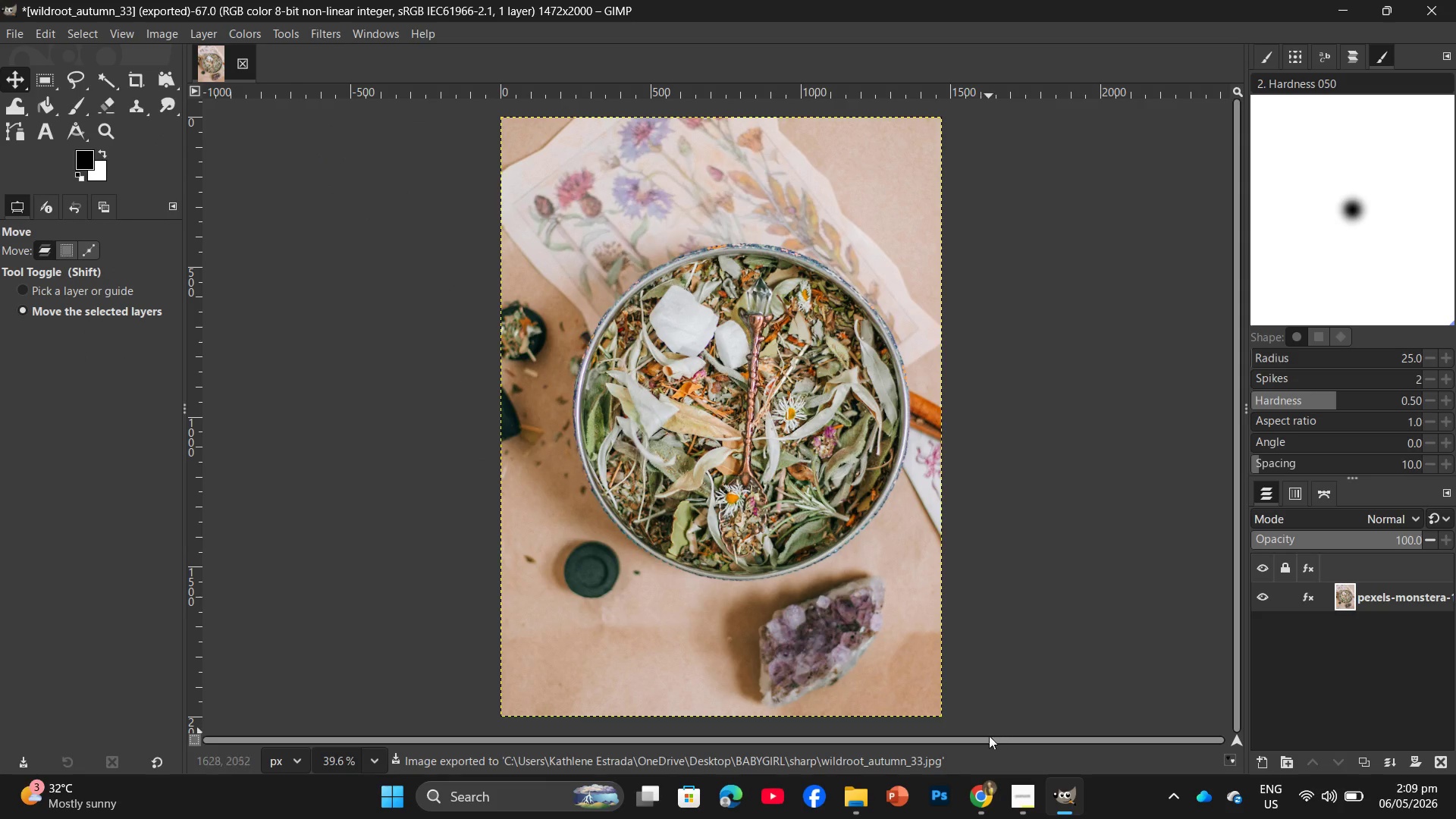 
left_click([990, 805])
 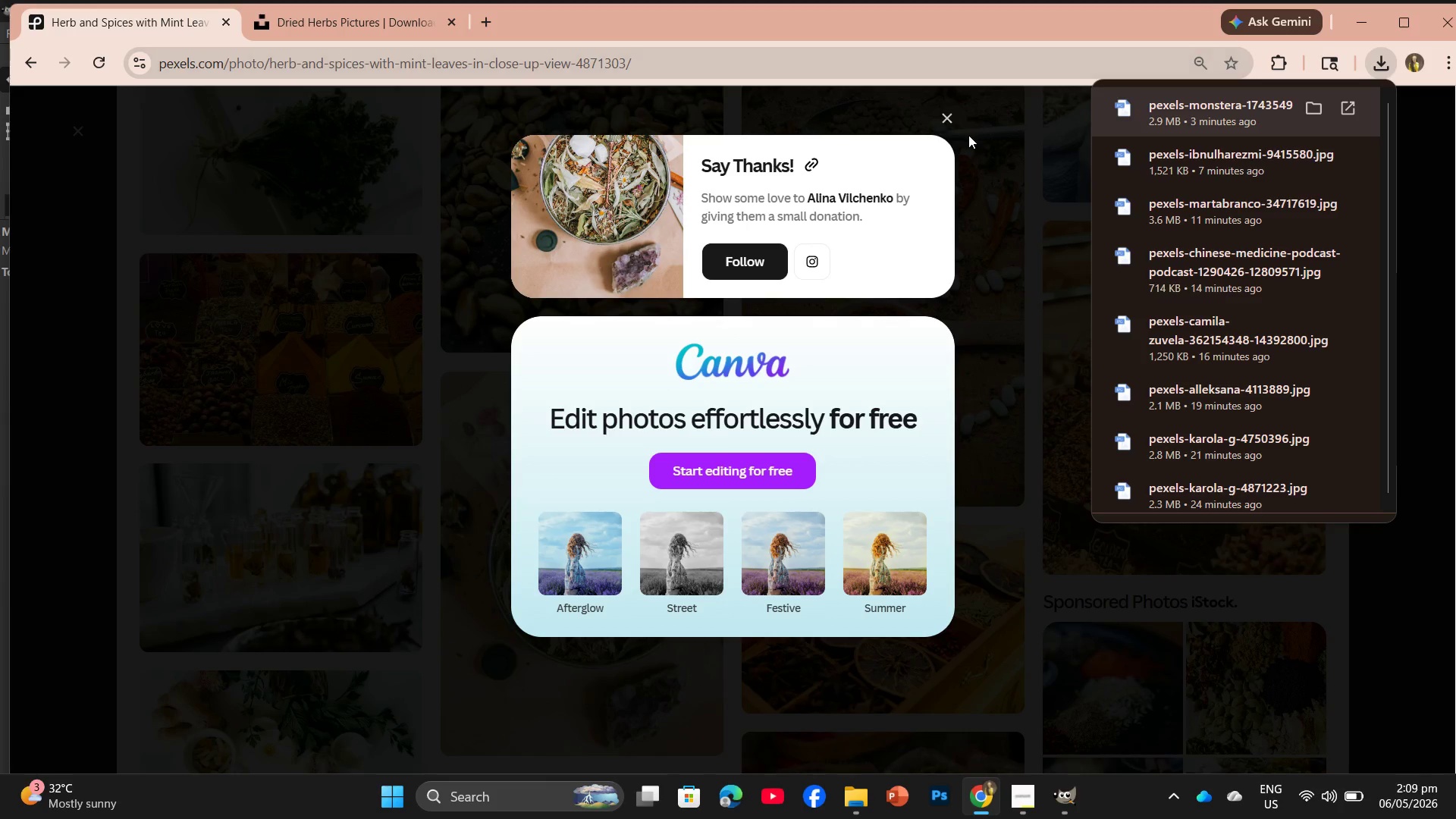 
left_click([949, 118])
 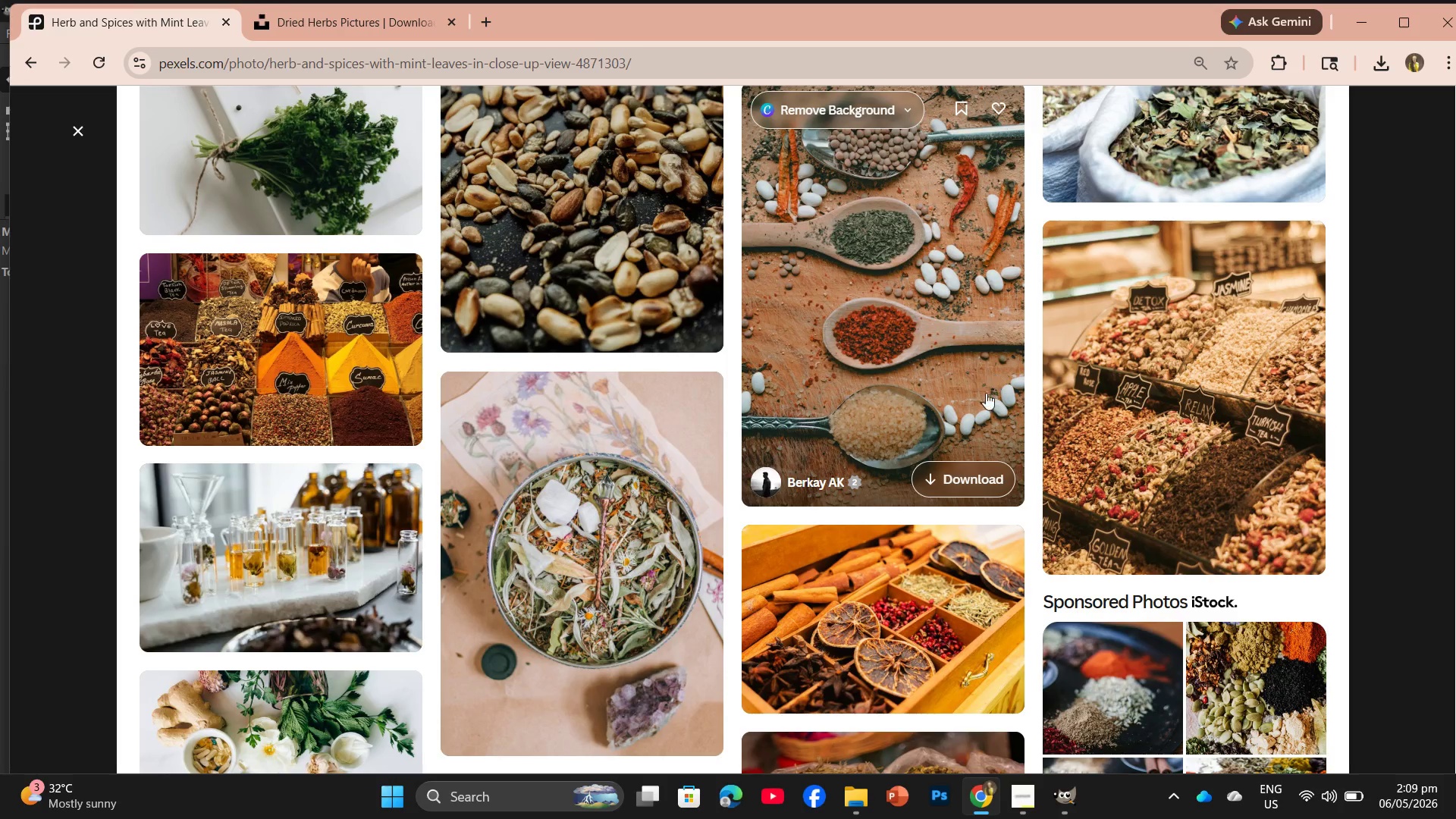 
scroll: coordinate [666, 553], scroll_direction: down, amount: 10.0
 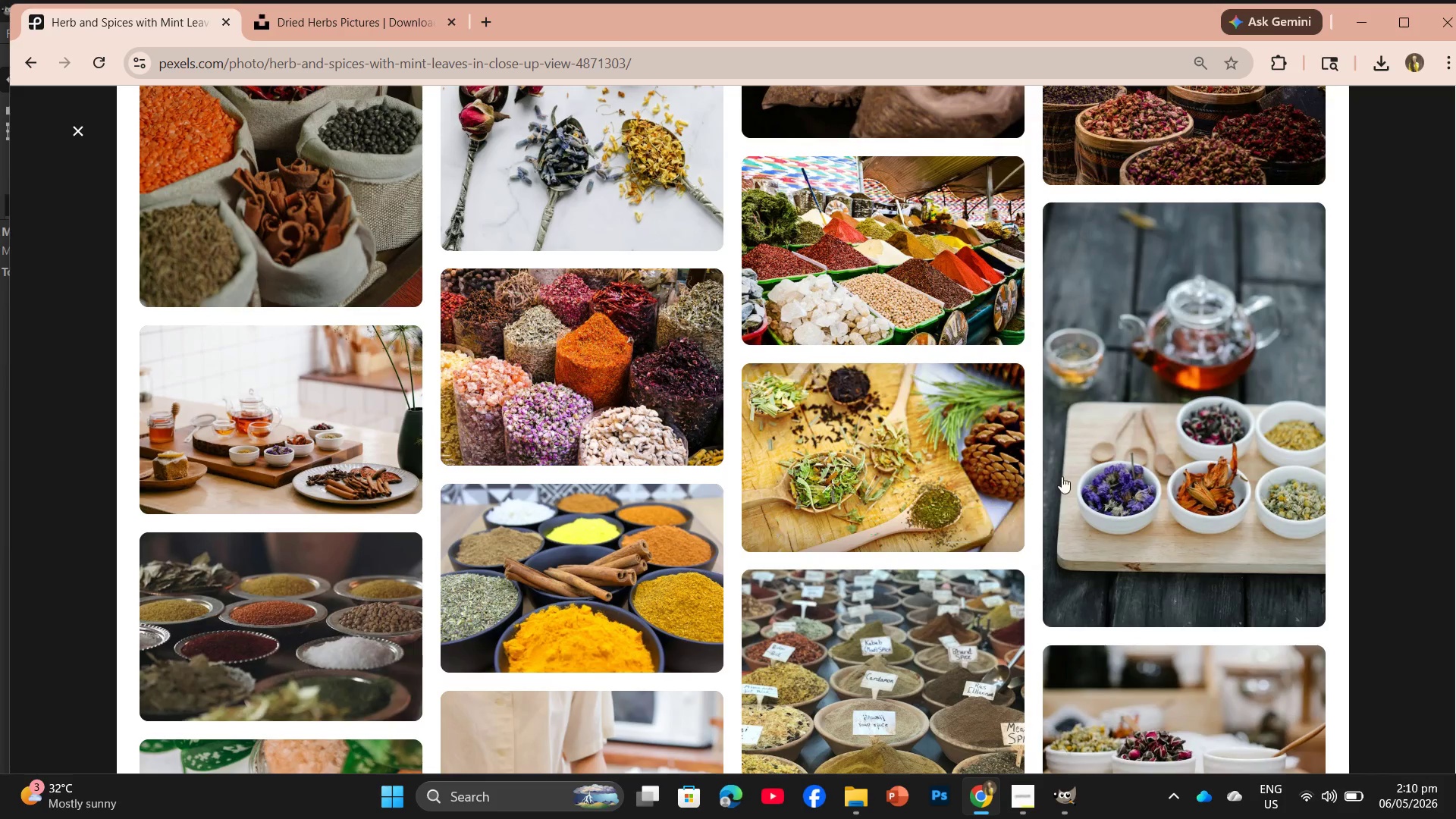 
left_click([897, 466])
 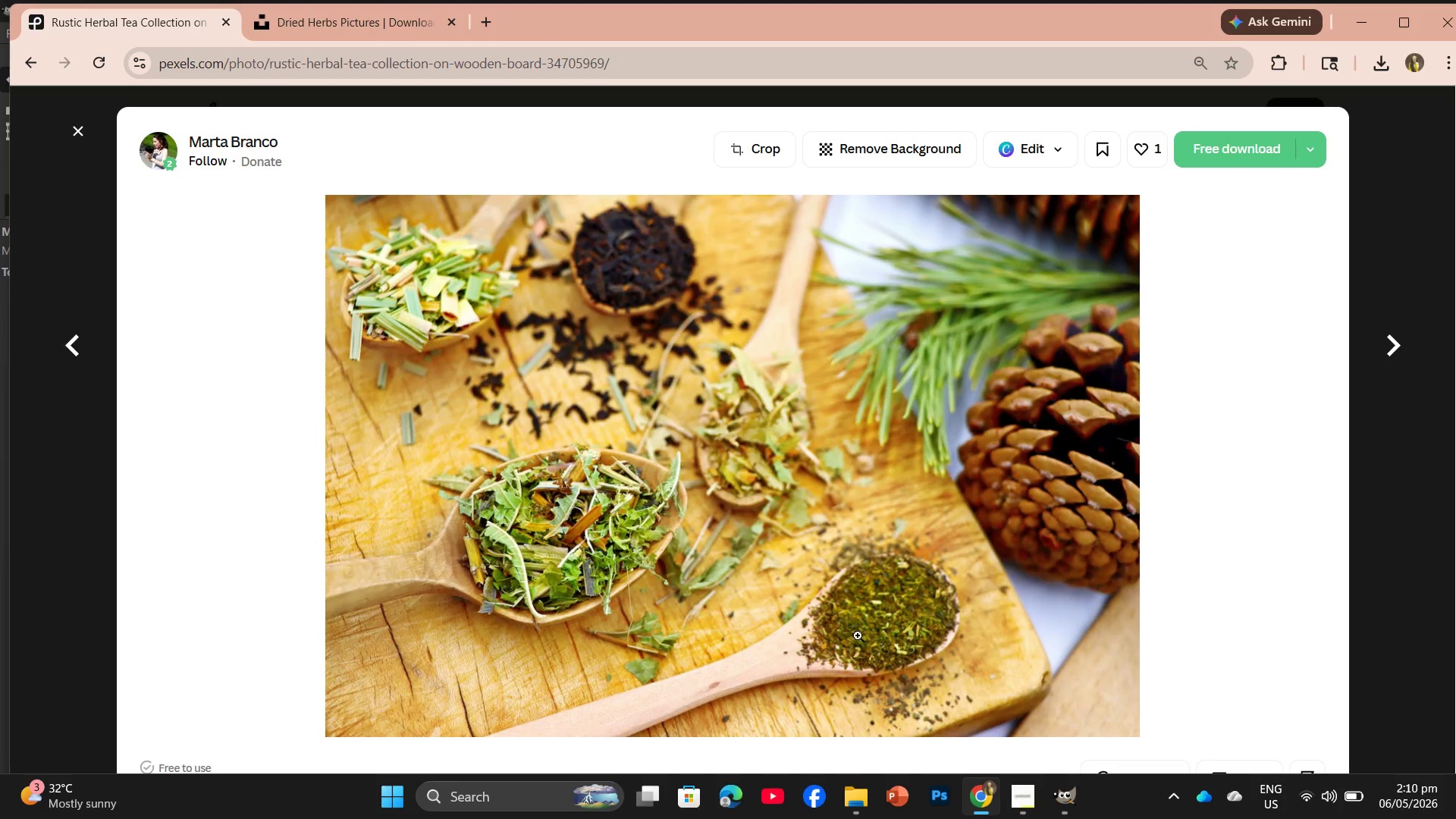 
left_click([860, 807])
 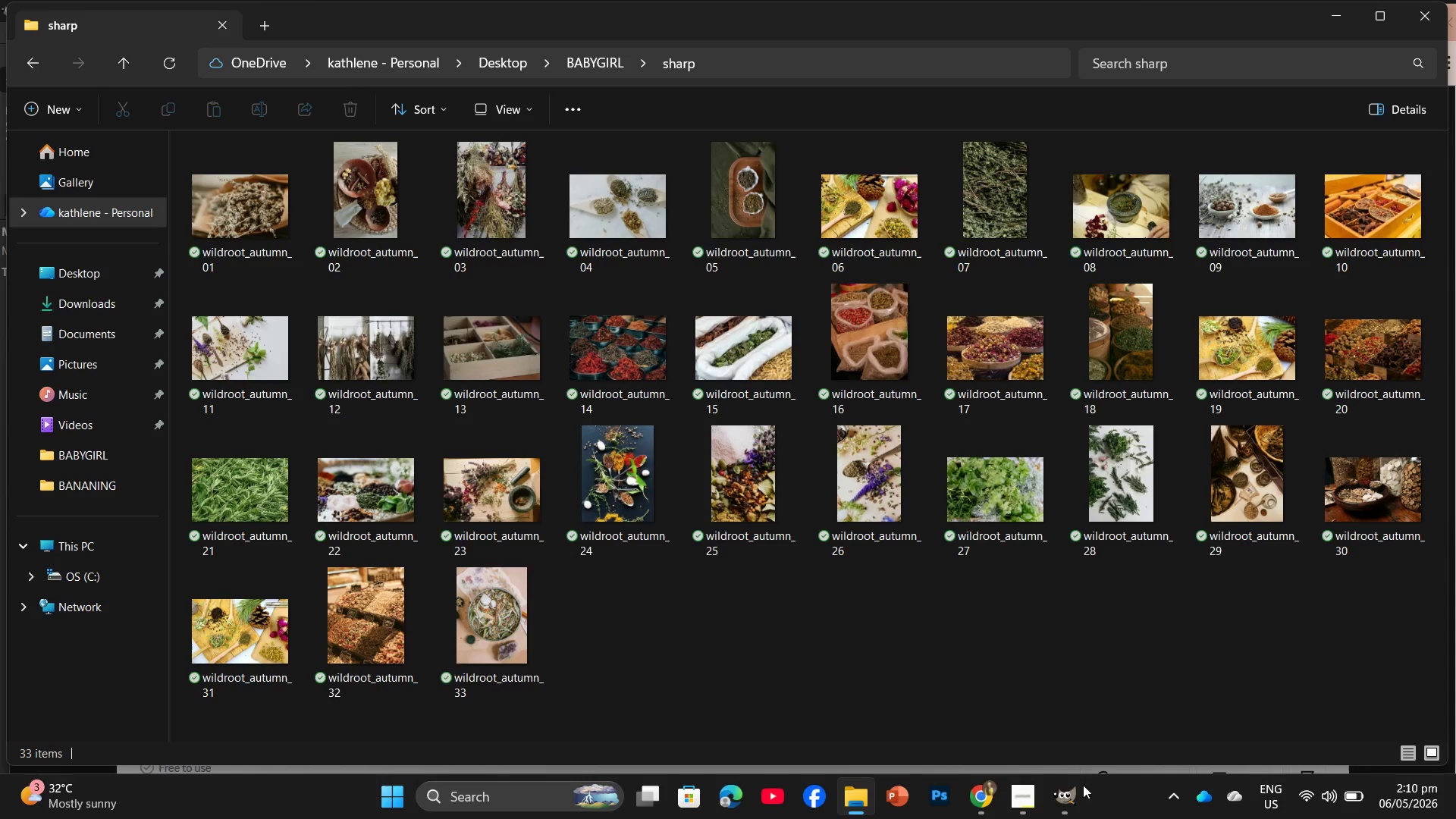 
left_click([994, 808])
 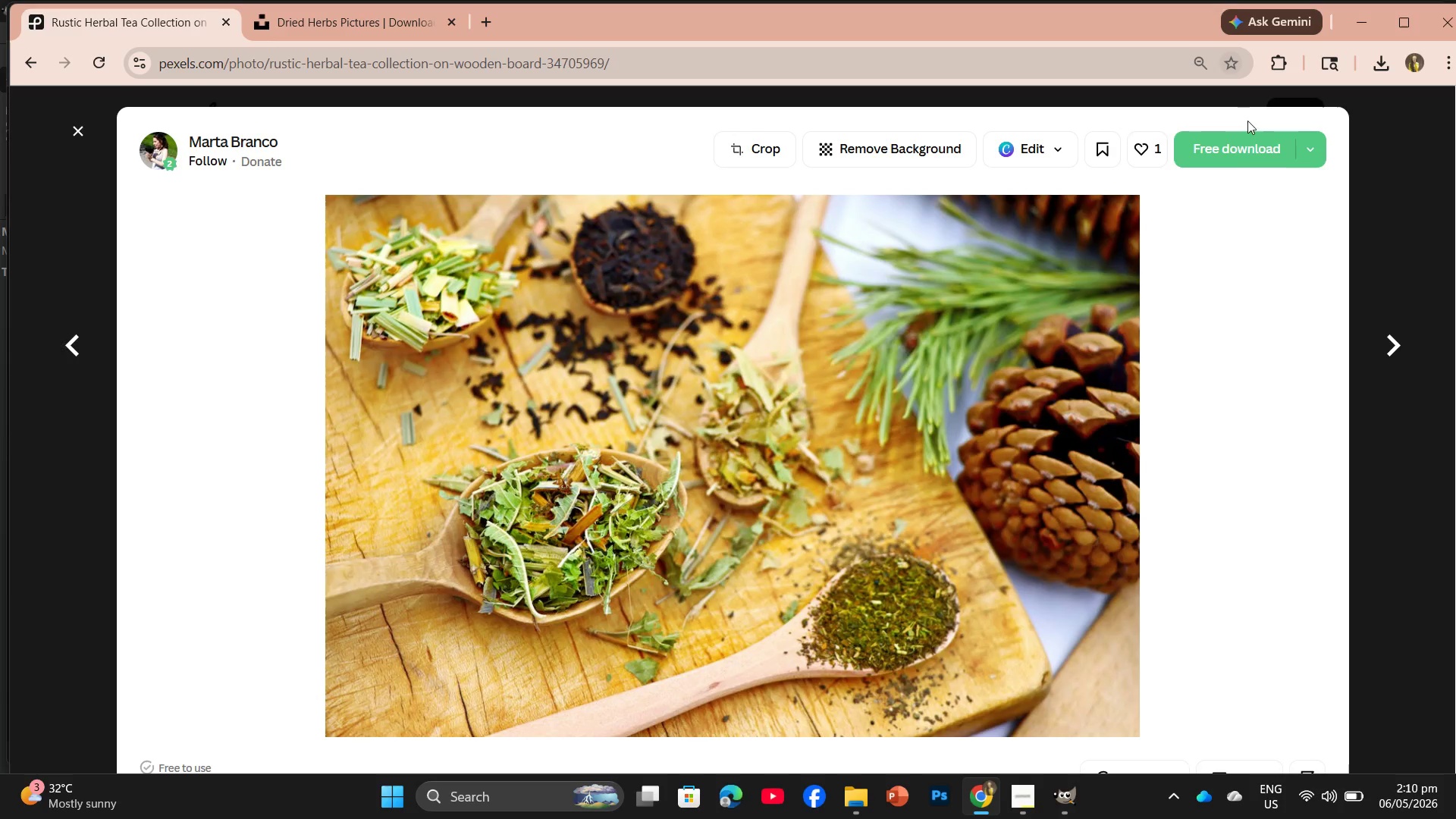 
left_click([1236, 164])
 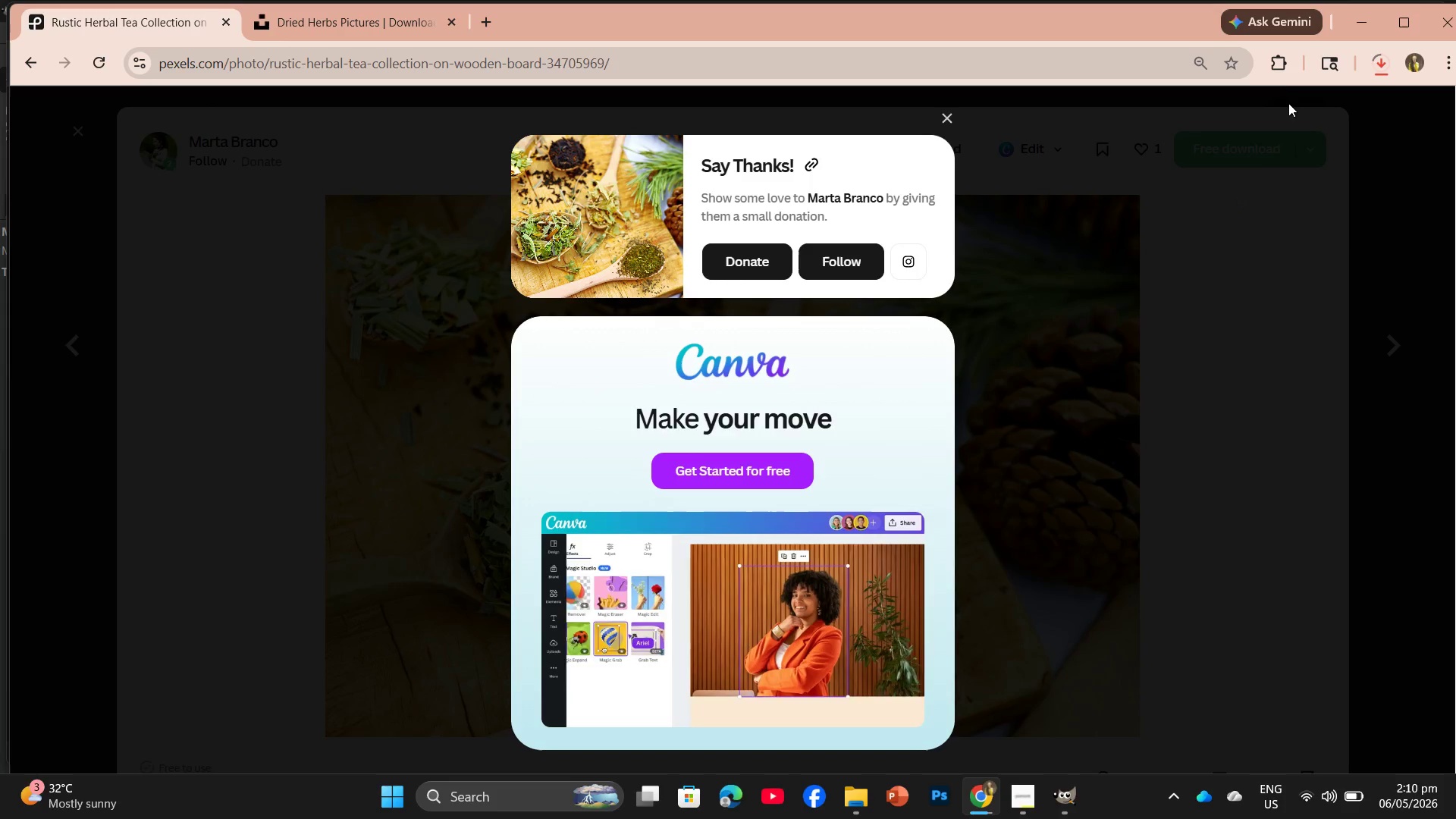 
wait(5.22)
 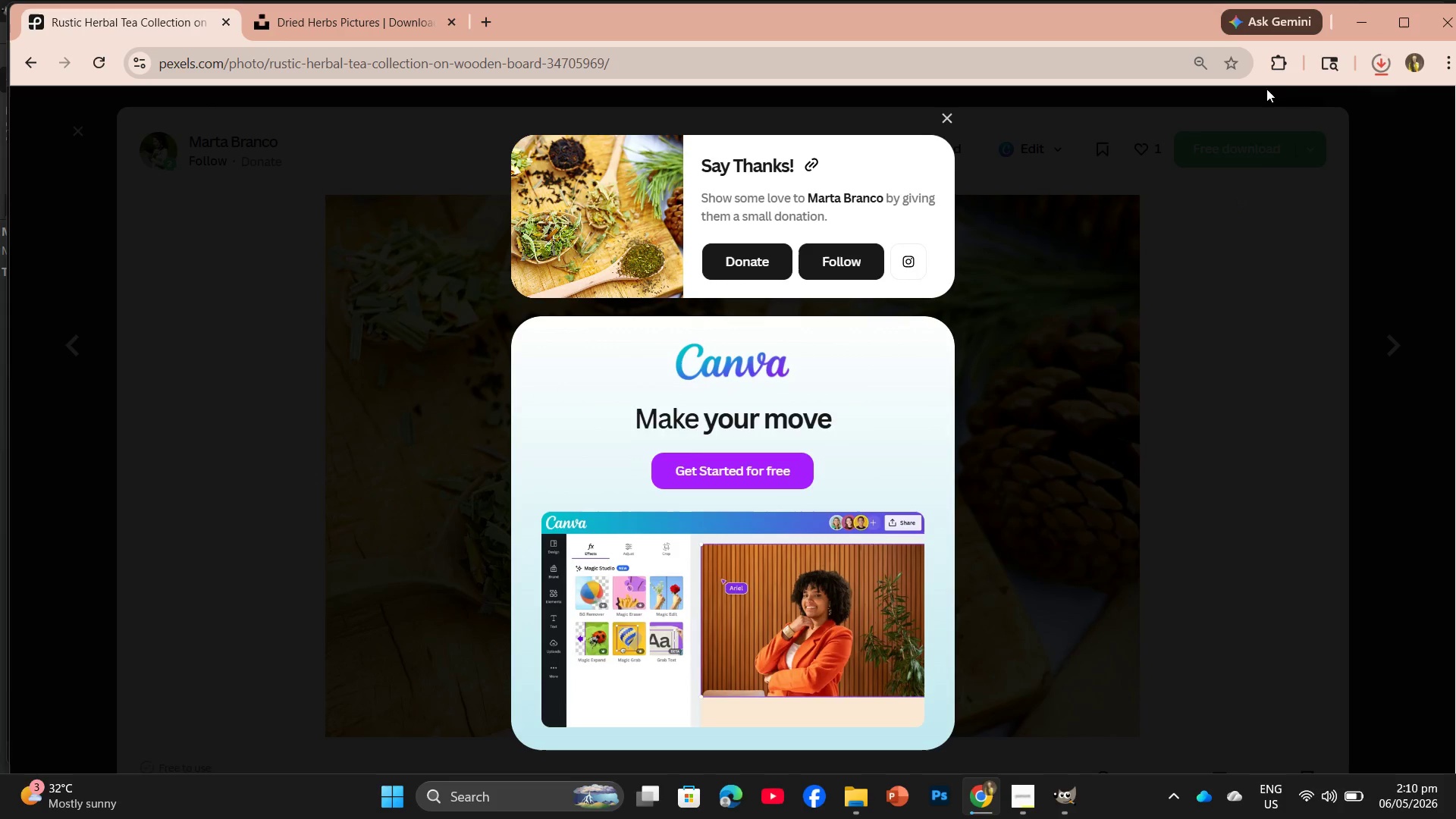 
left_click_drag(start_coordinate=[1219, 117], to_coordinate=[362, 67])
 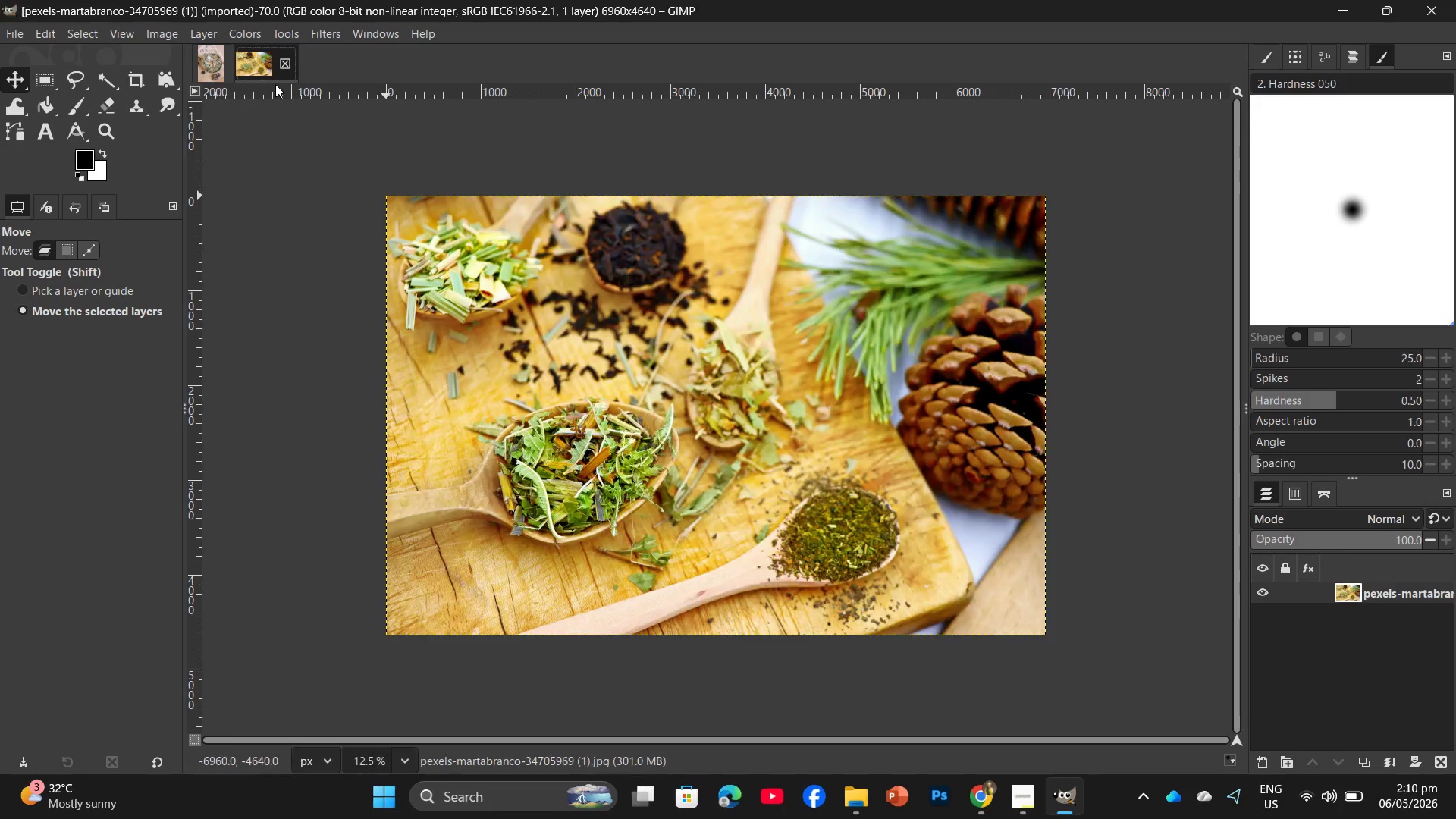 
left_click([219, 71])
 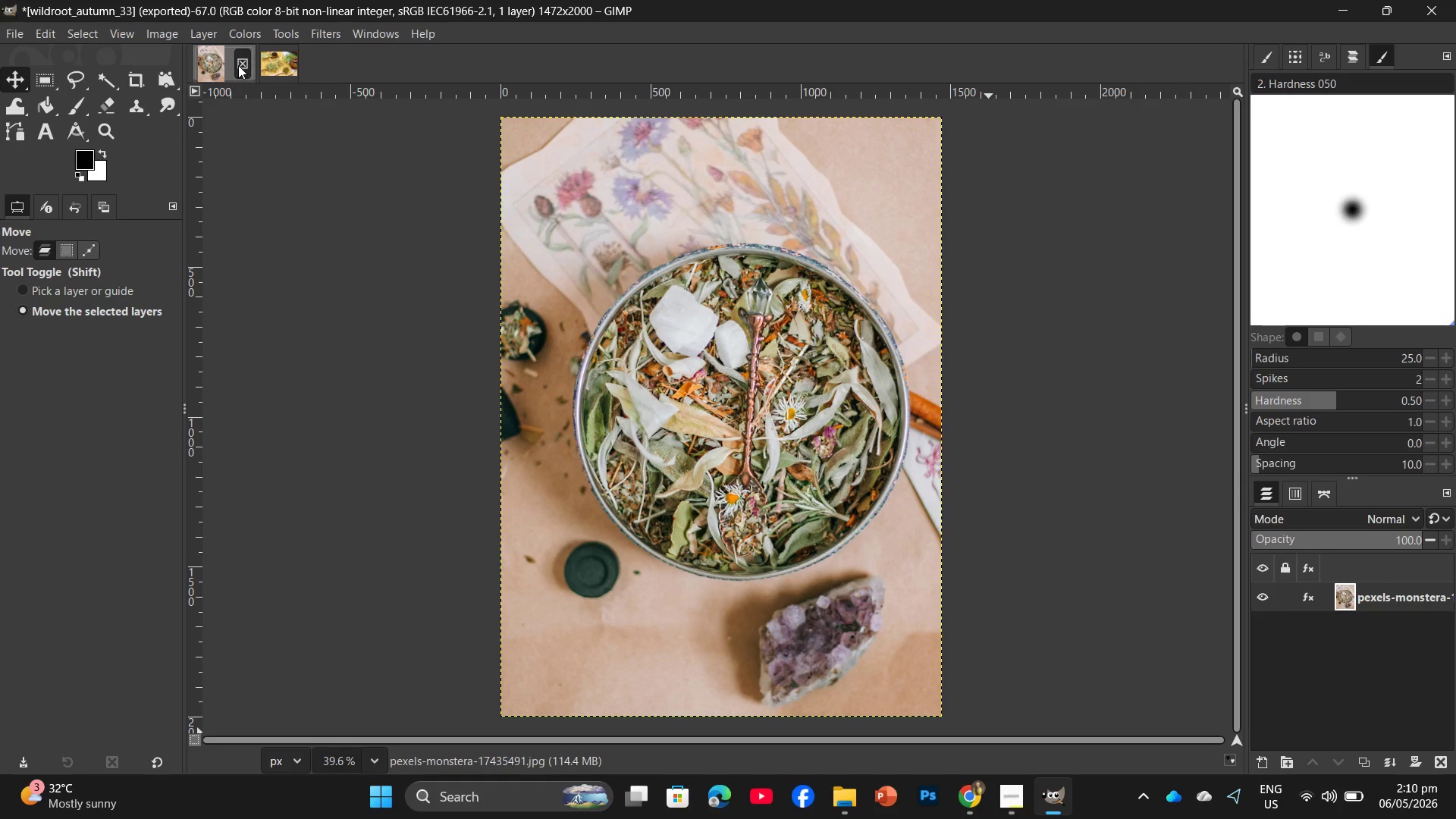 
left_click([238, 65])
 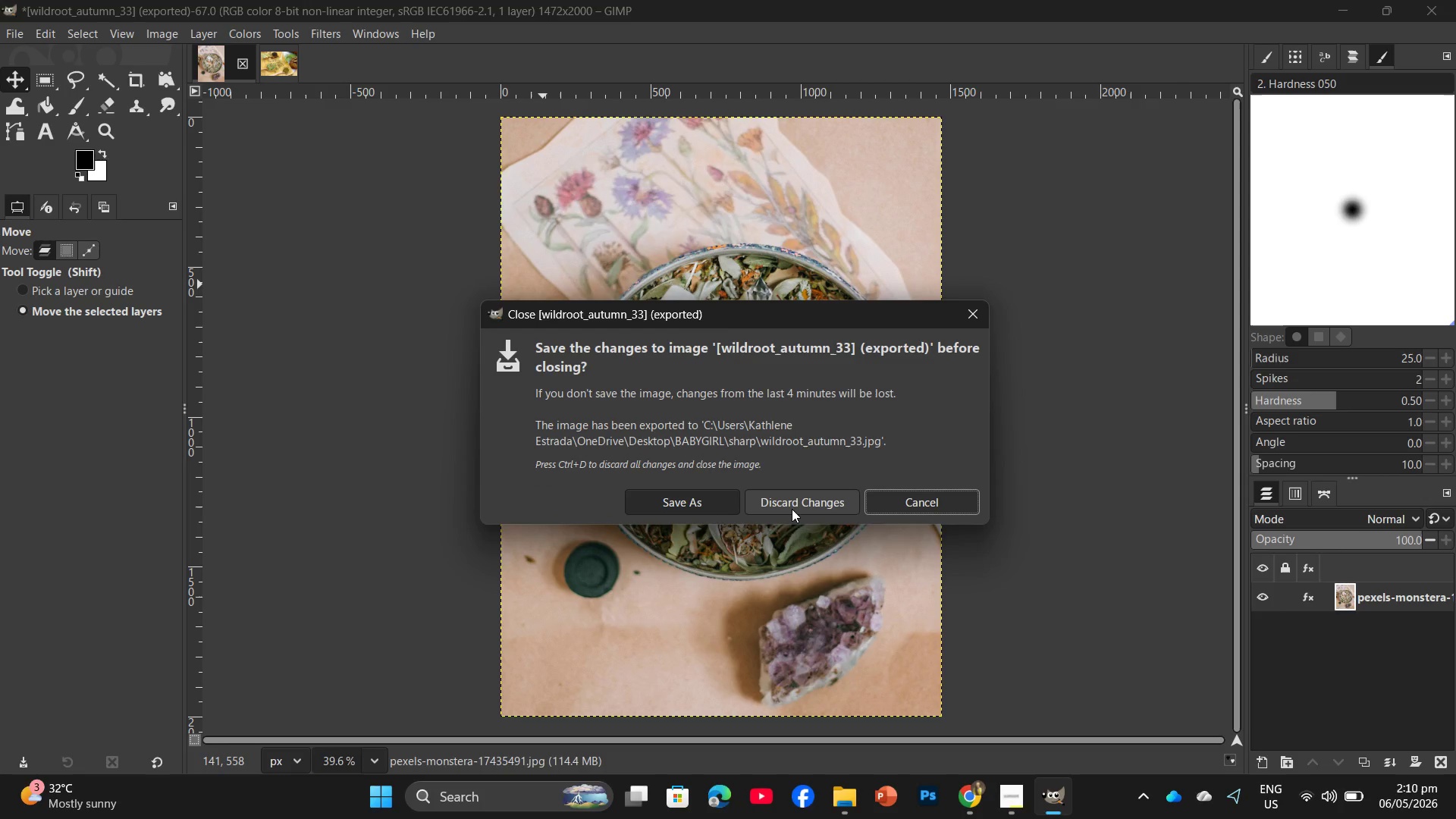 
left_click([789, 510])
 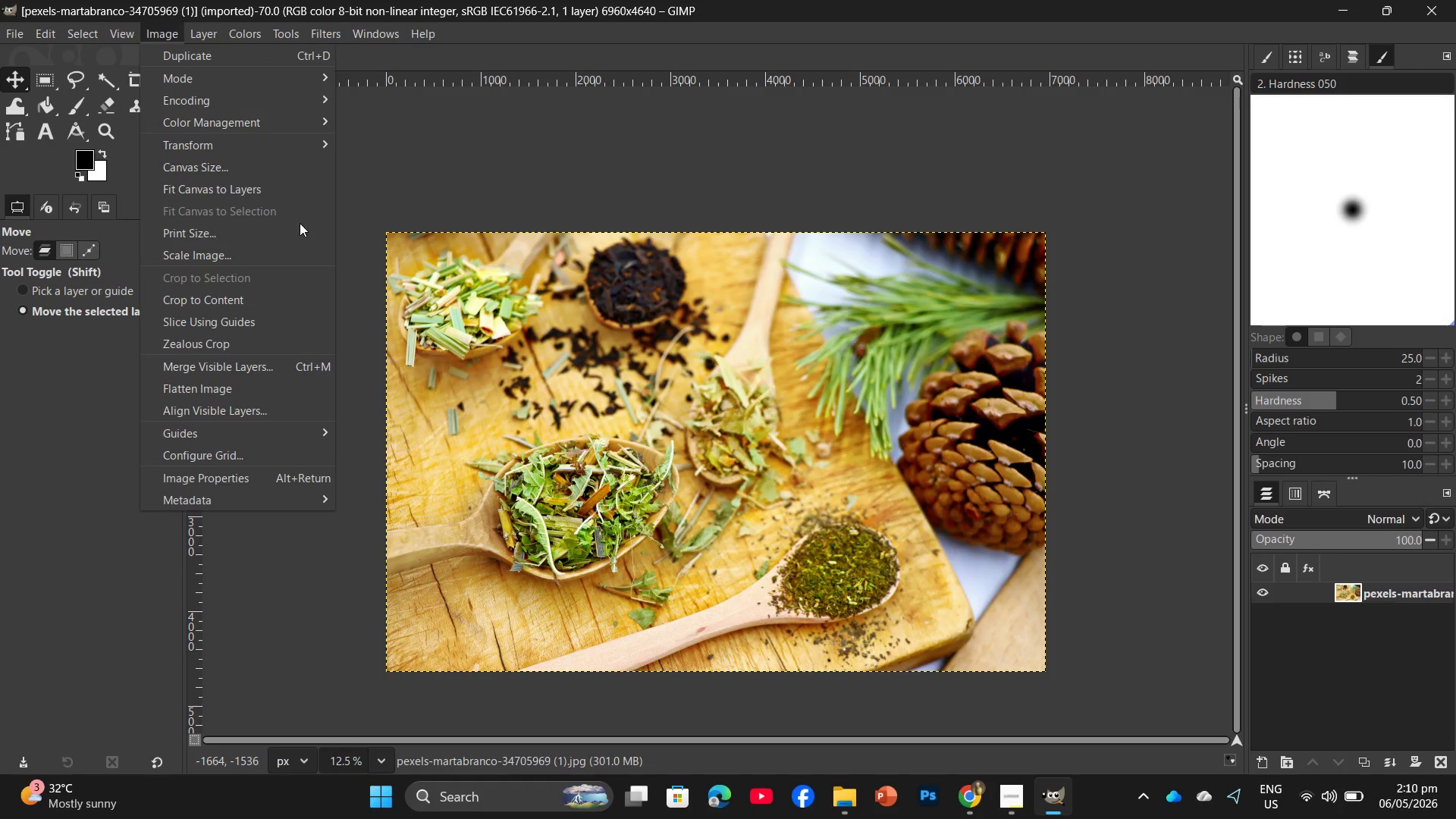 
left_click([281, 249])
 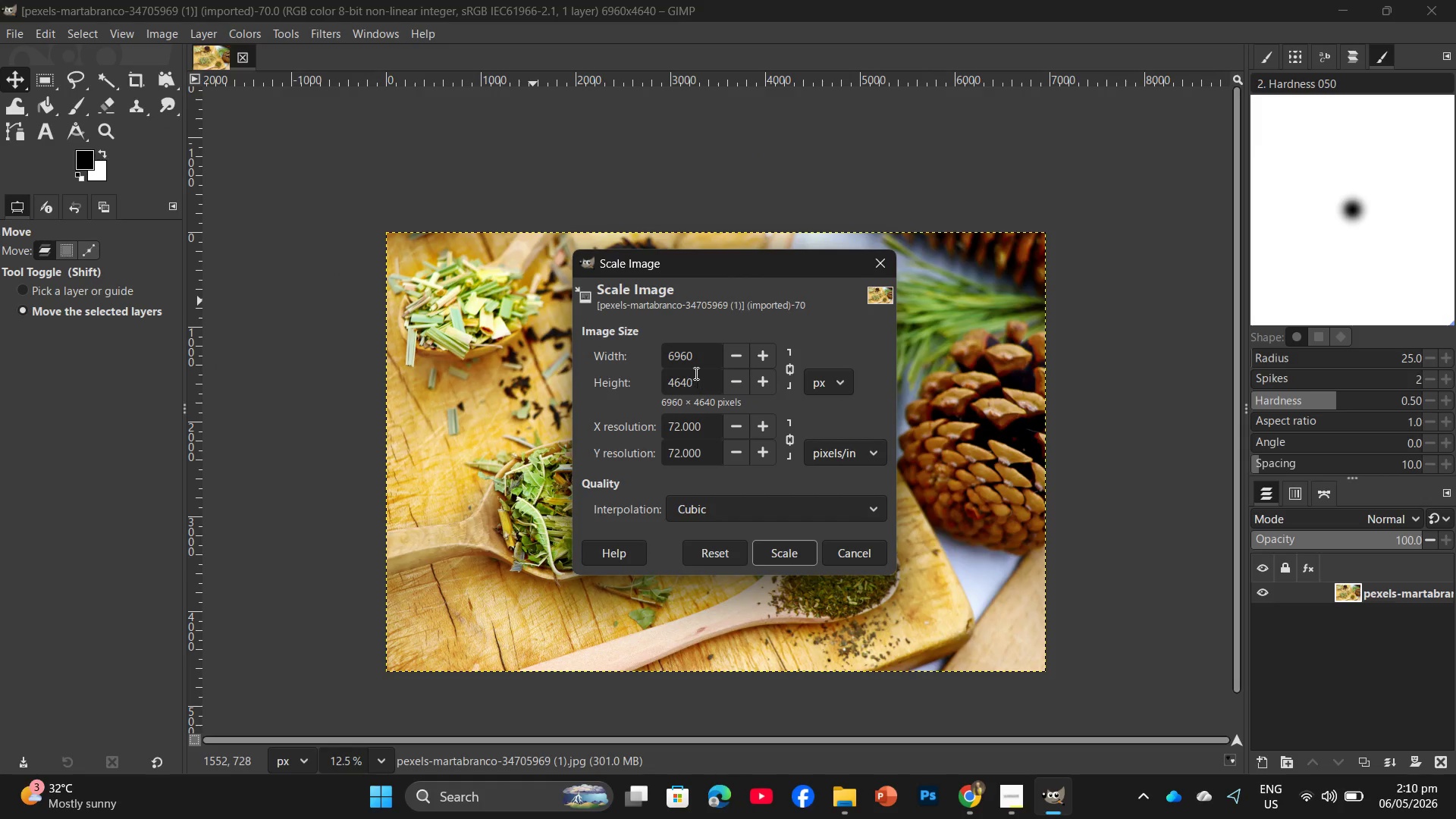 
left_click_drag(start_coordinate=[704, 358], to_coordinate=[645, 366])
 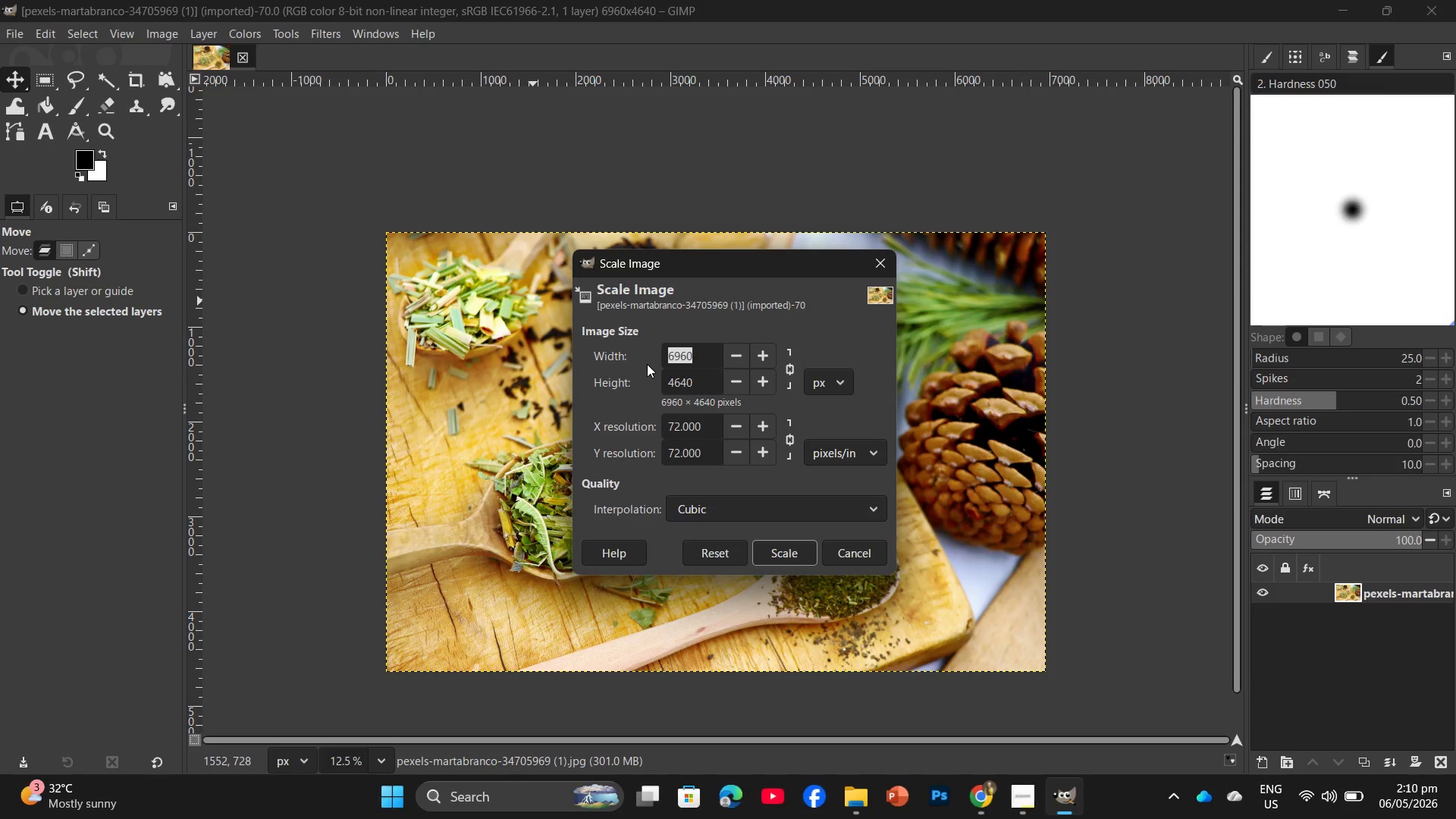 
key(Numpad2)
 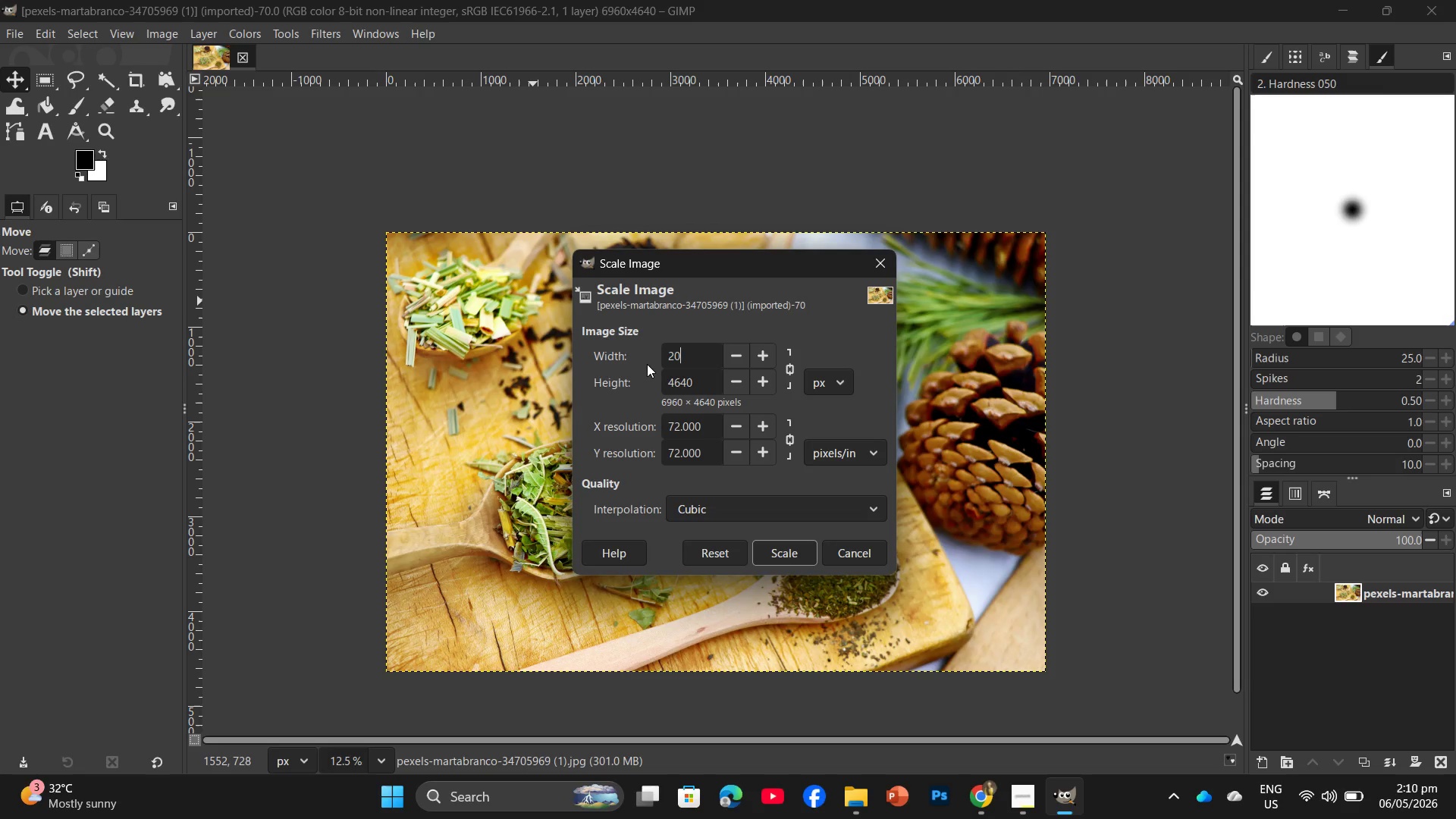 
key(Numpad0)
 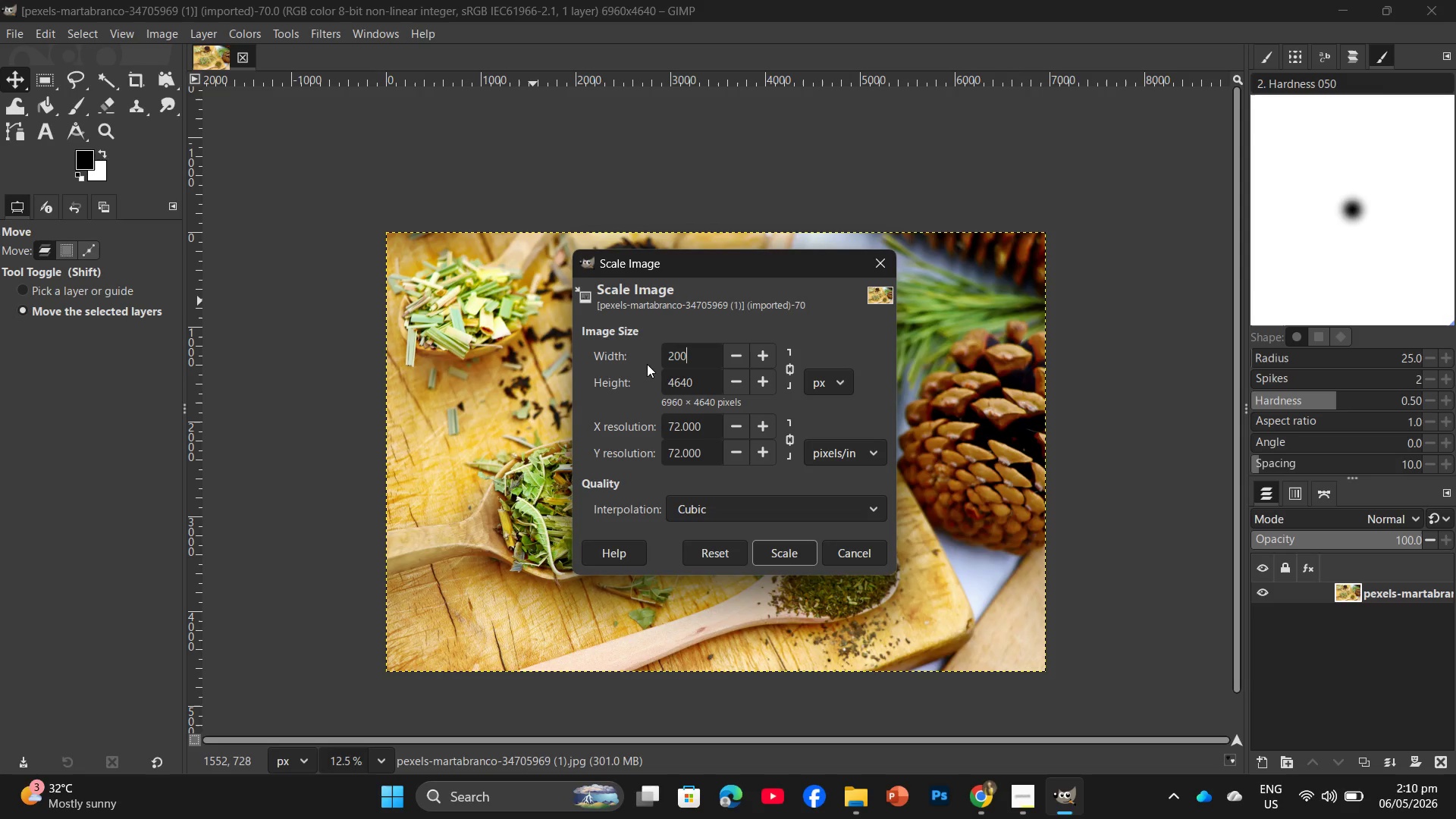 
key(Numpad0)
 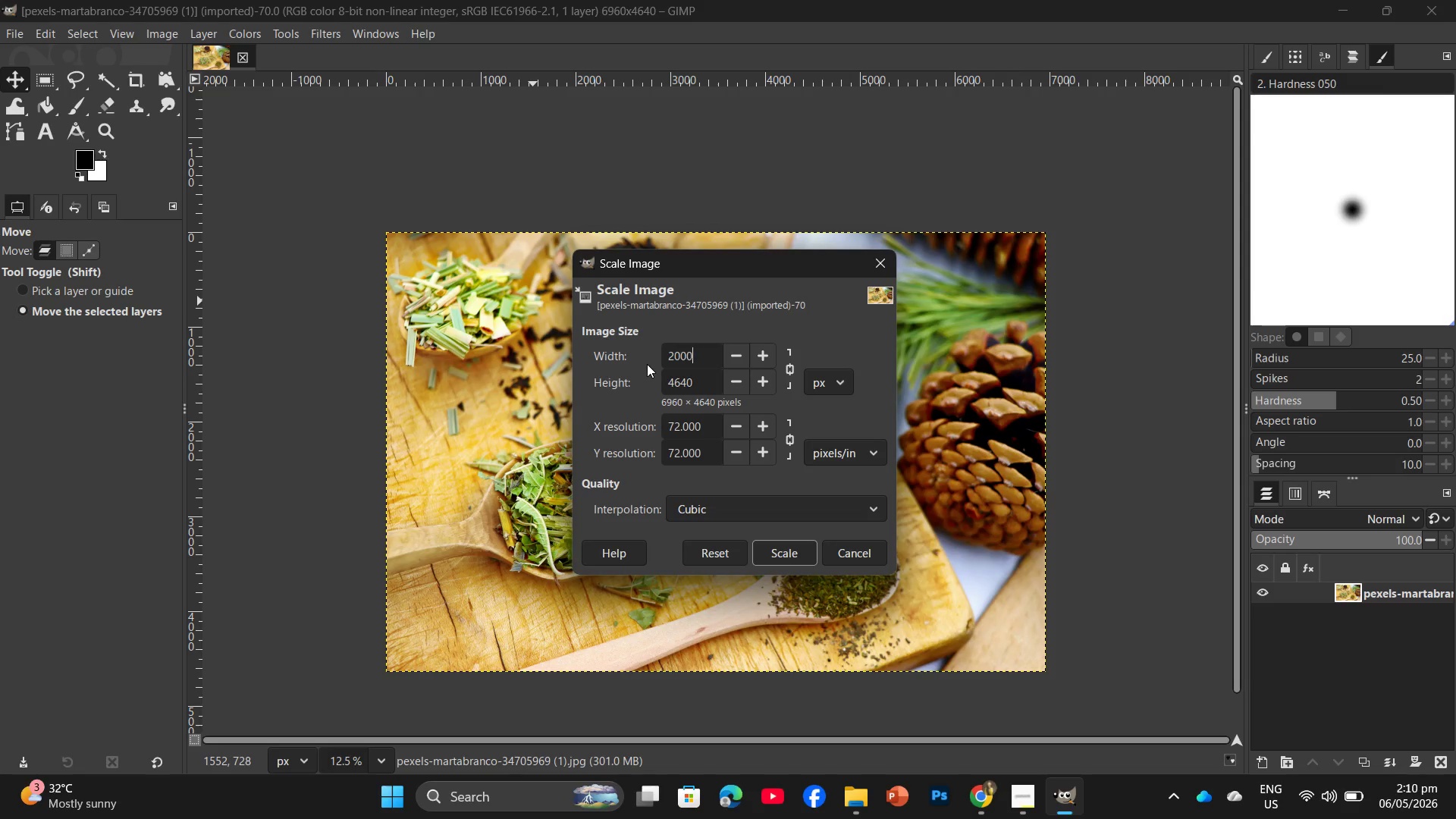 
key(Numpad0)
 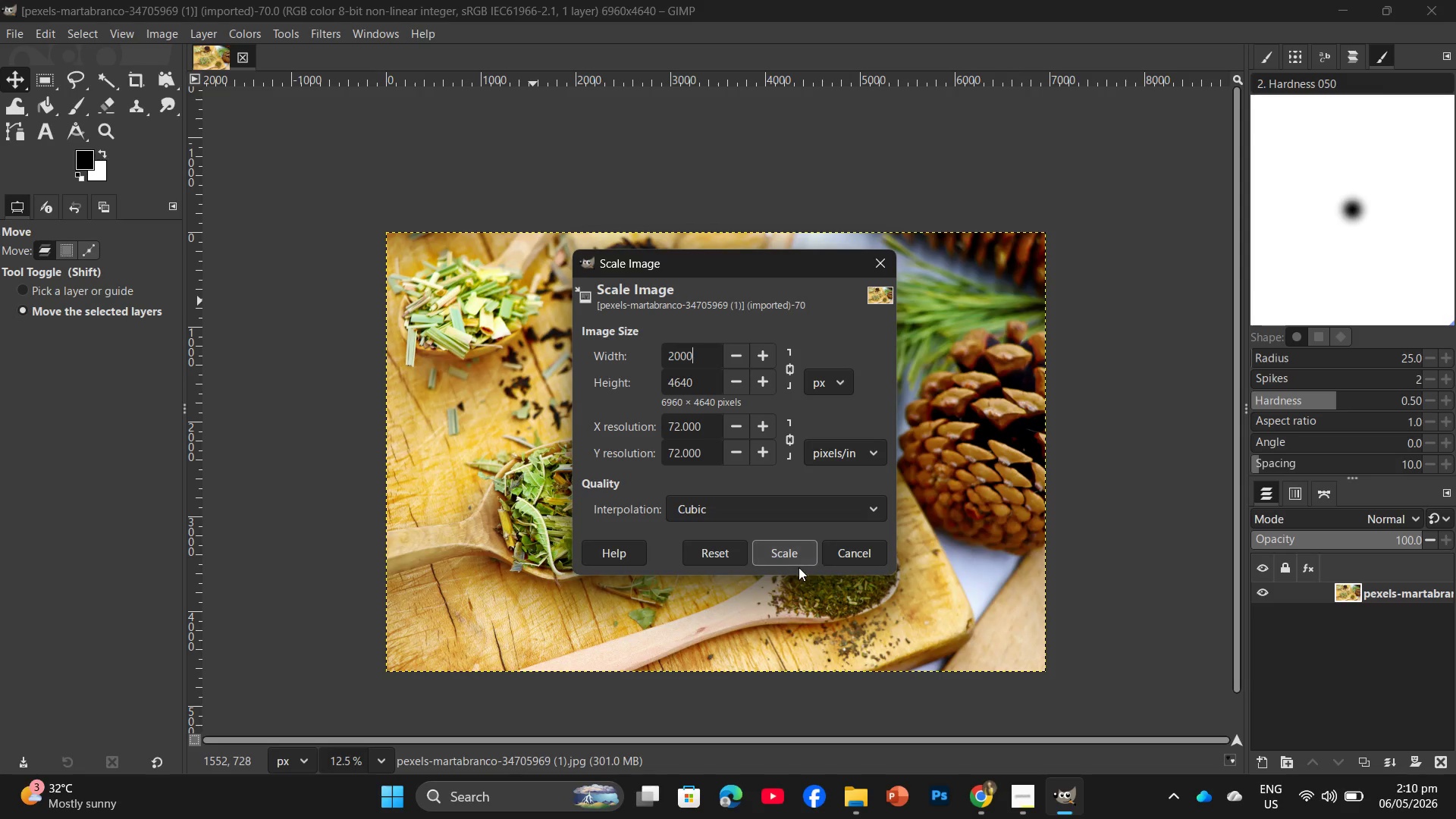 
left_click([799, 552])
 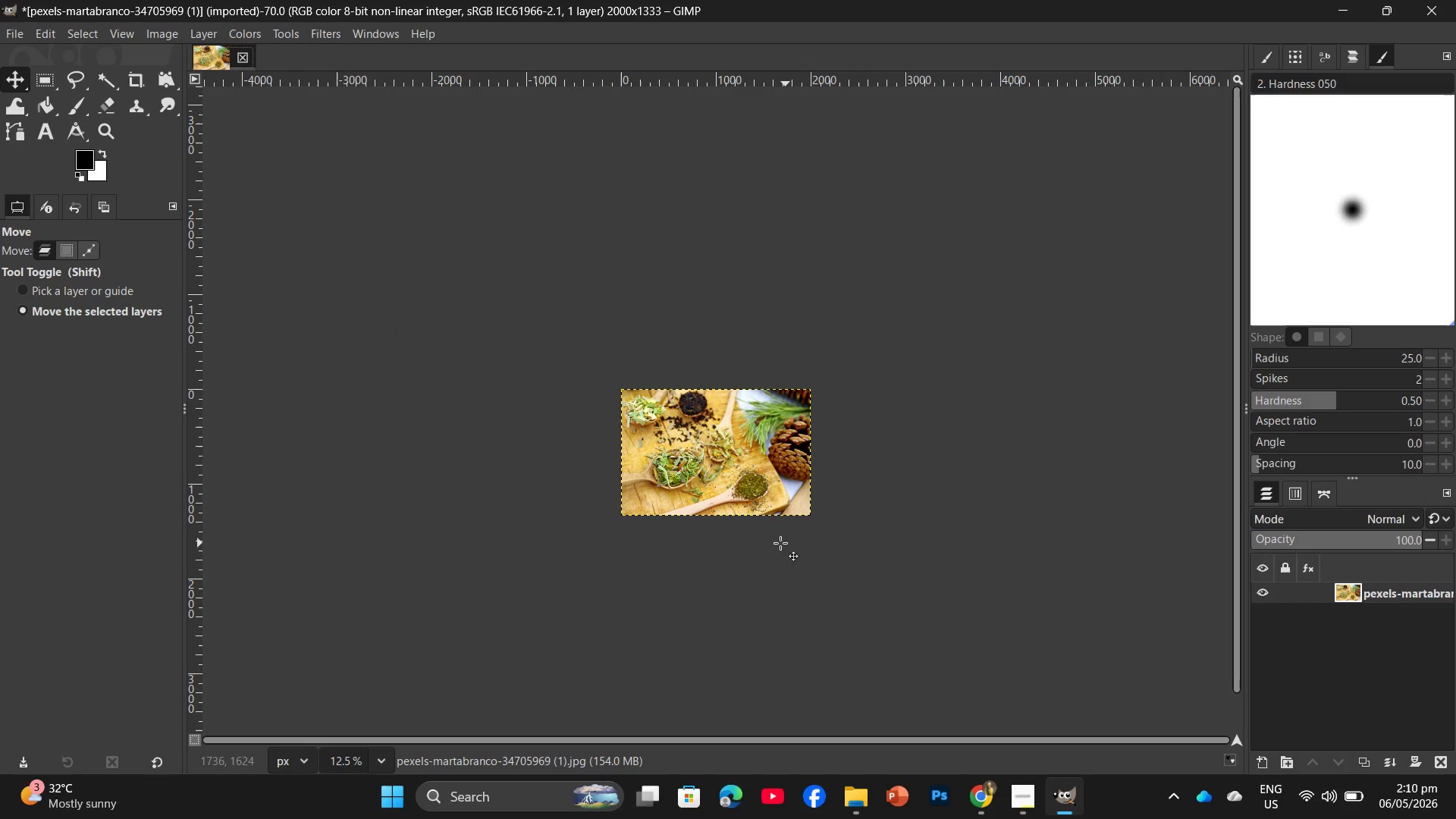 
hold_key(key=ControlLeft, duration=1.41)
scroll: coordinate [670, 465], scroll_direction: up, amount: 16.0
 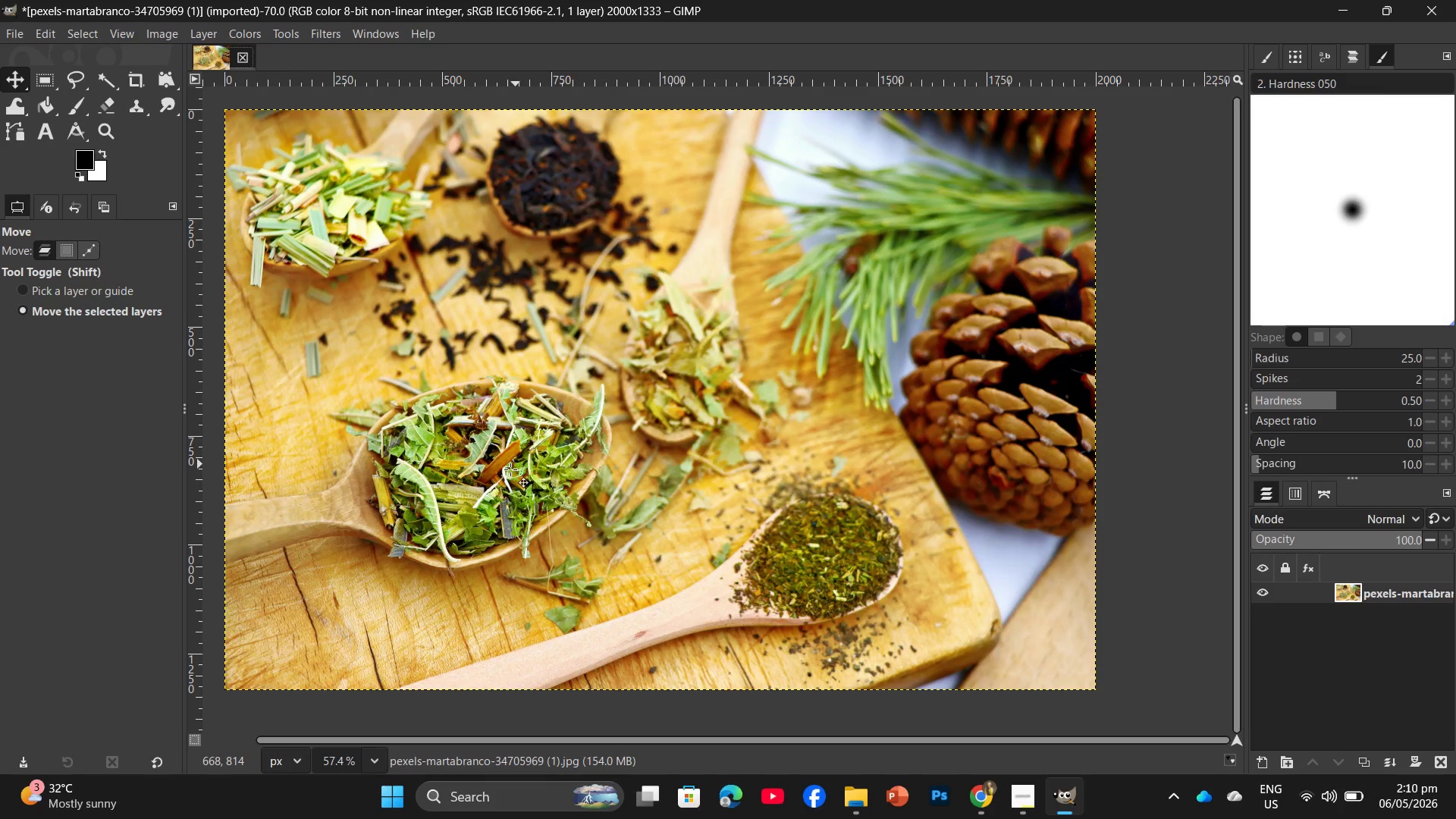 
wait(6.12)
 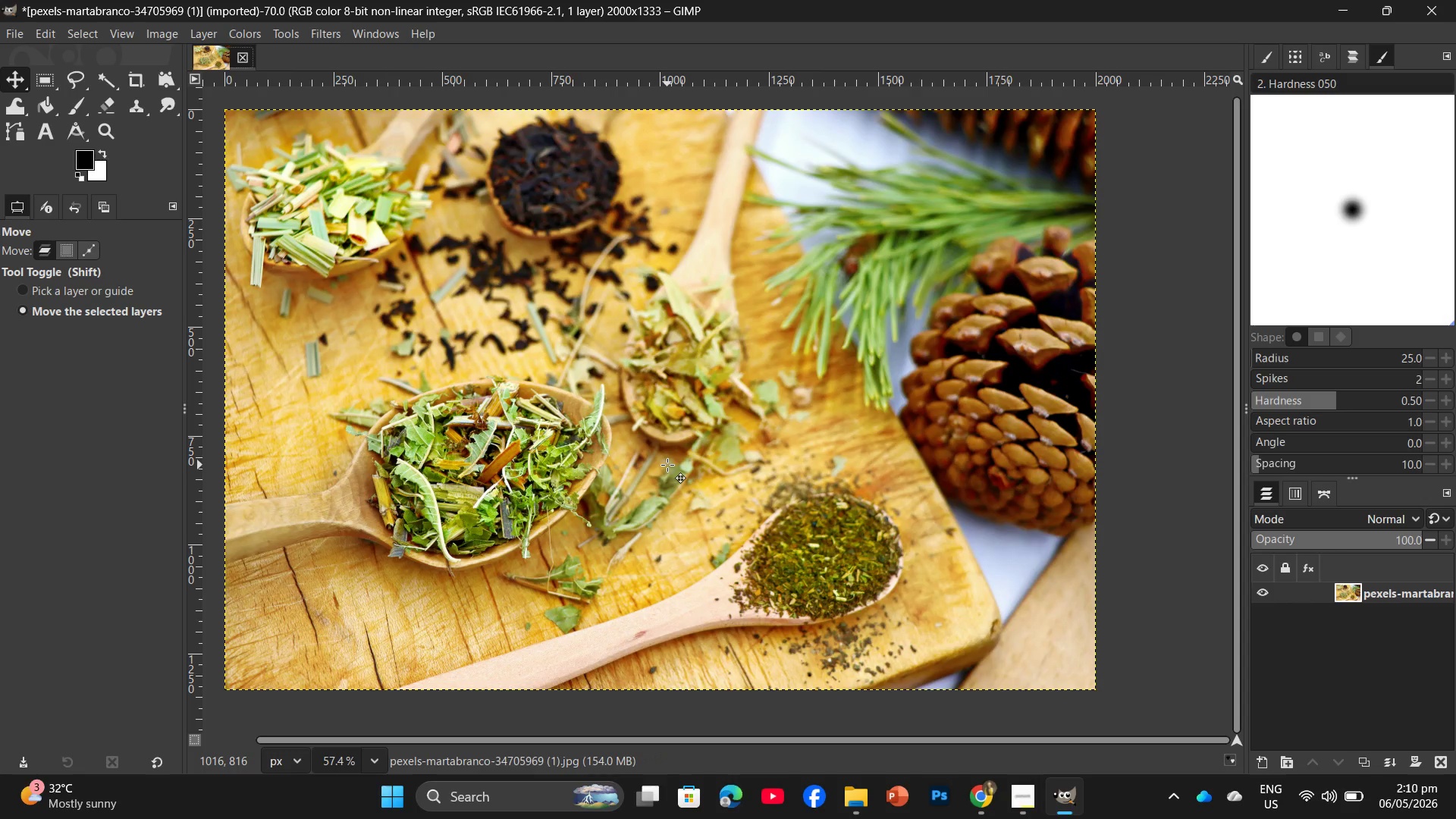 
mouse_move([991, 761])
 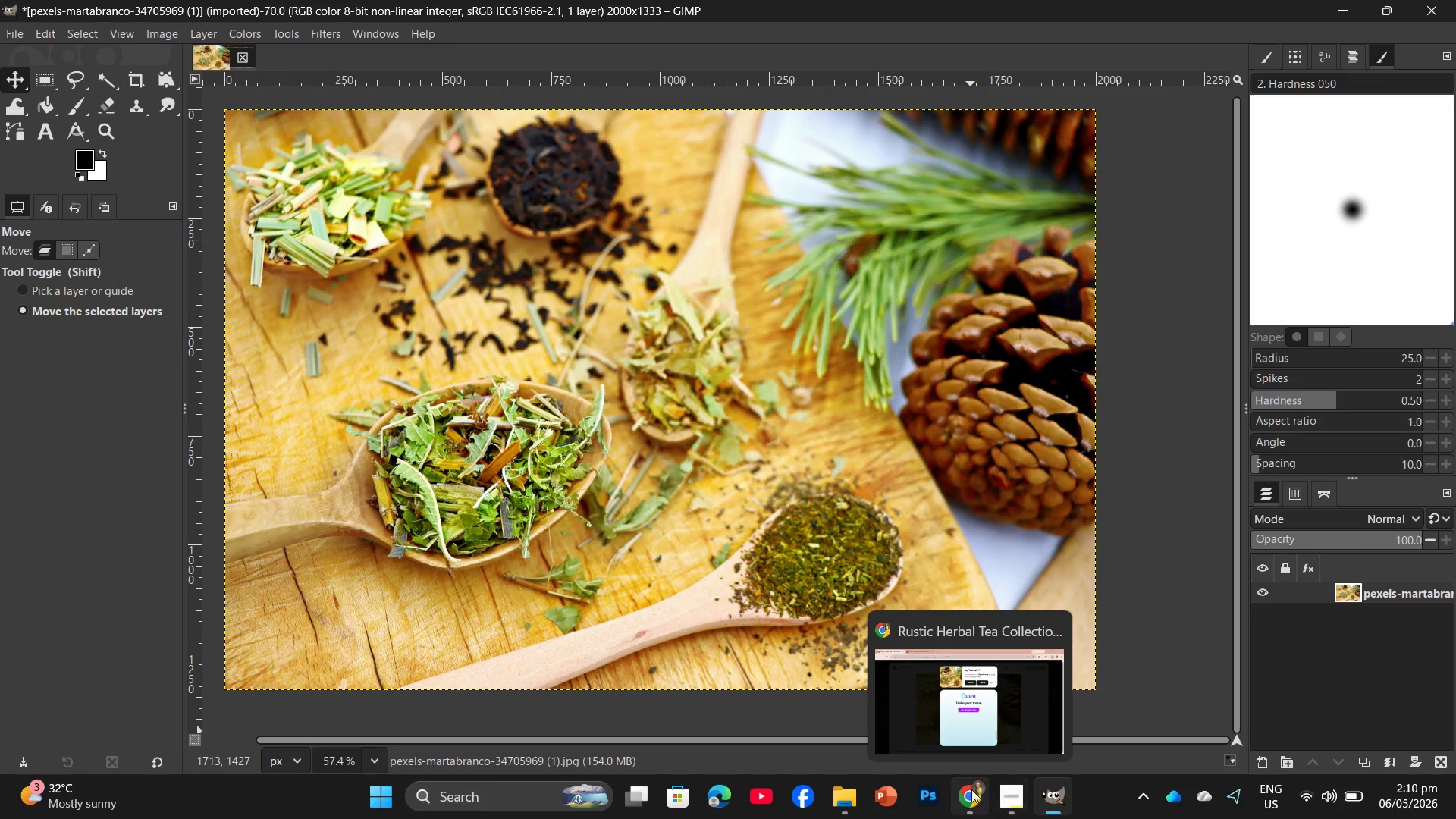 
left_click([971, 789])
 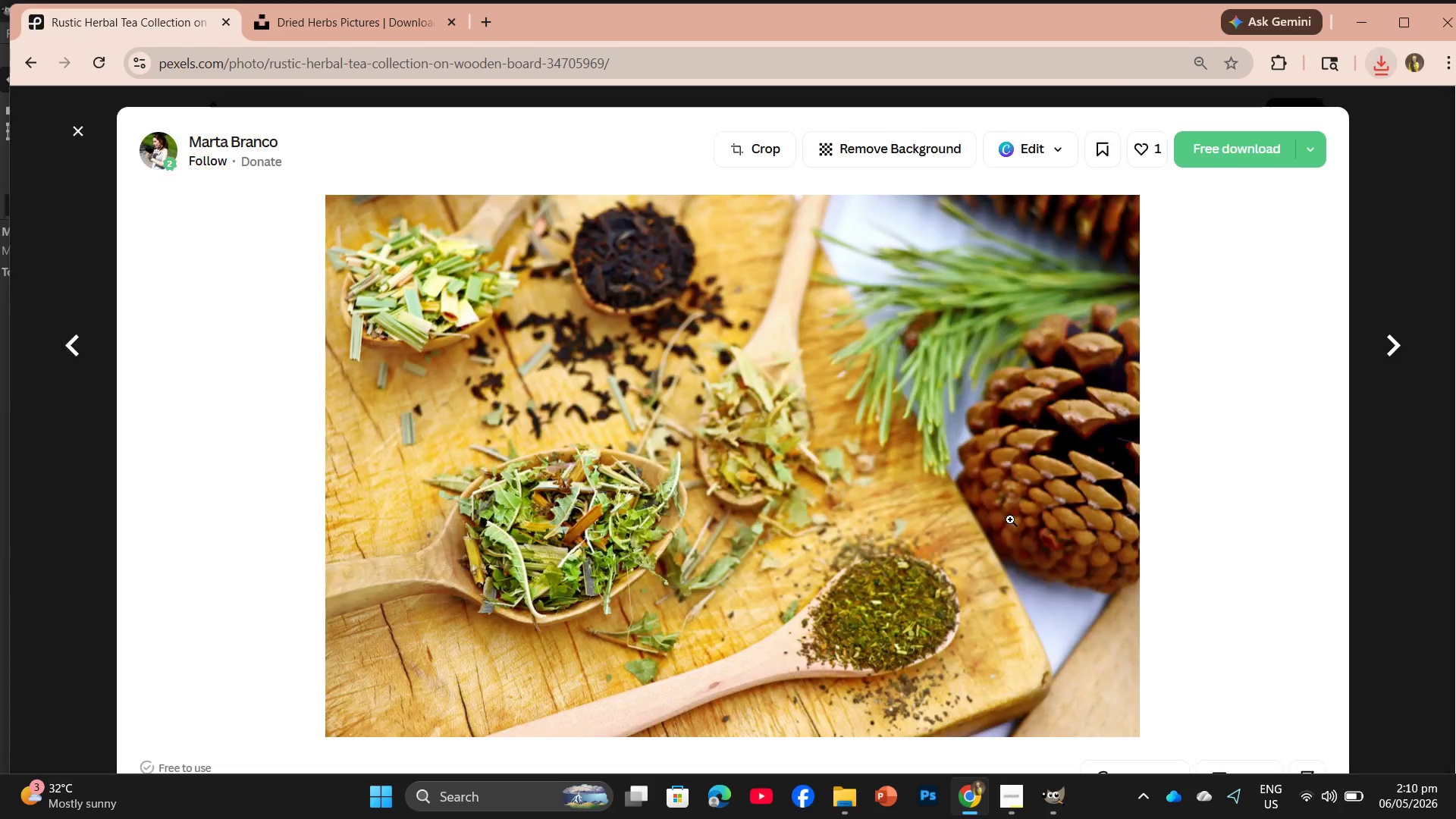 
scroll: coordinate [526, 547], scroll_direction: down, amount: 9.0
 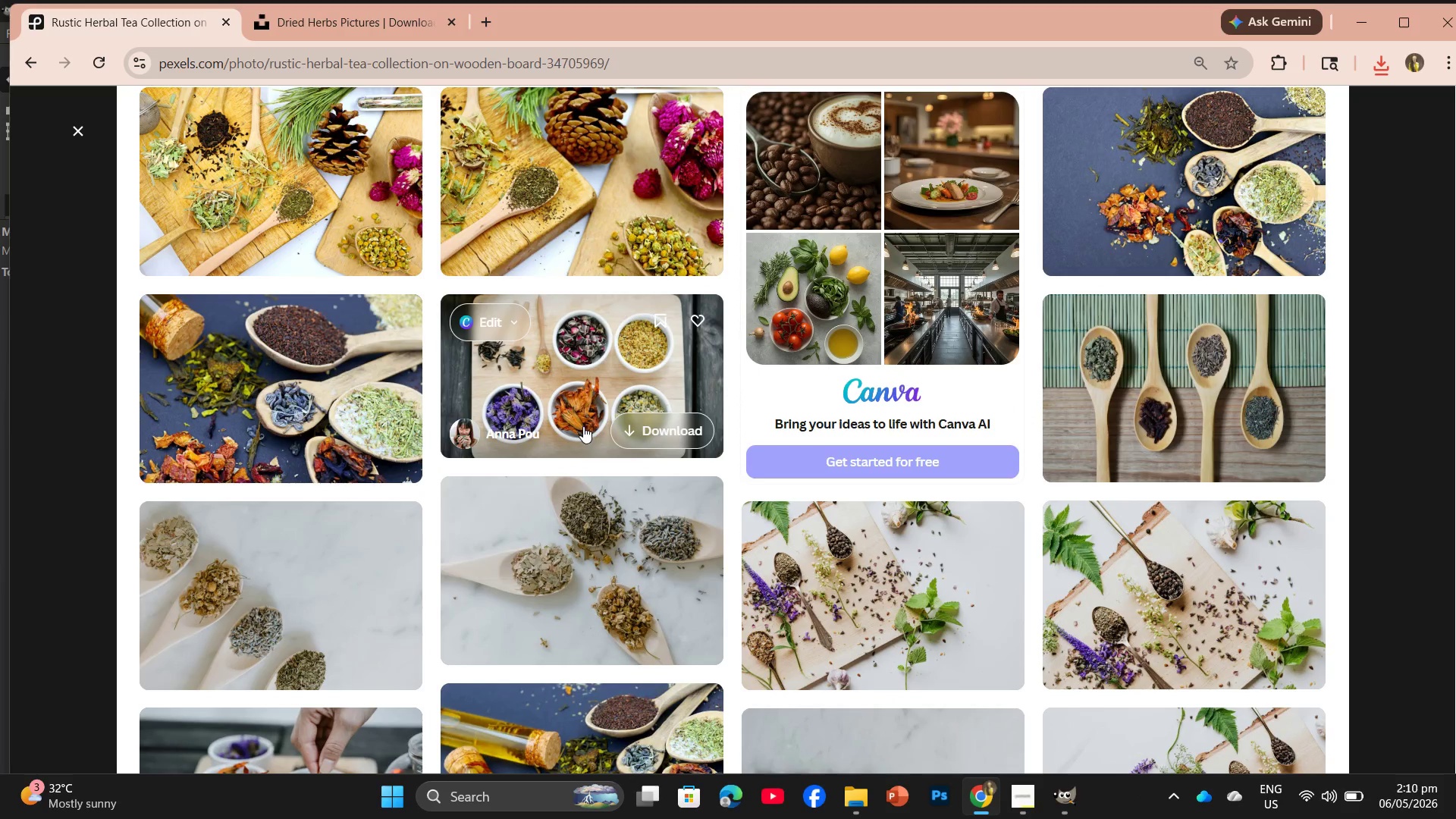 
mouse_move([524, 431])
 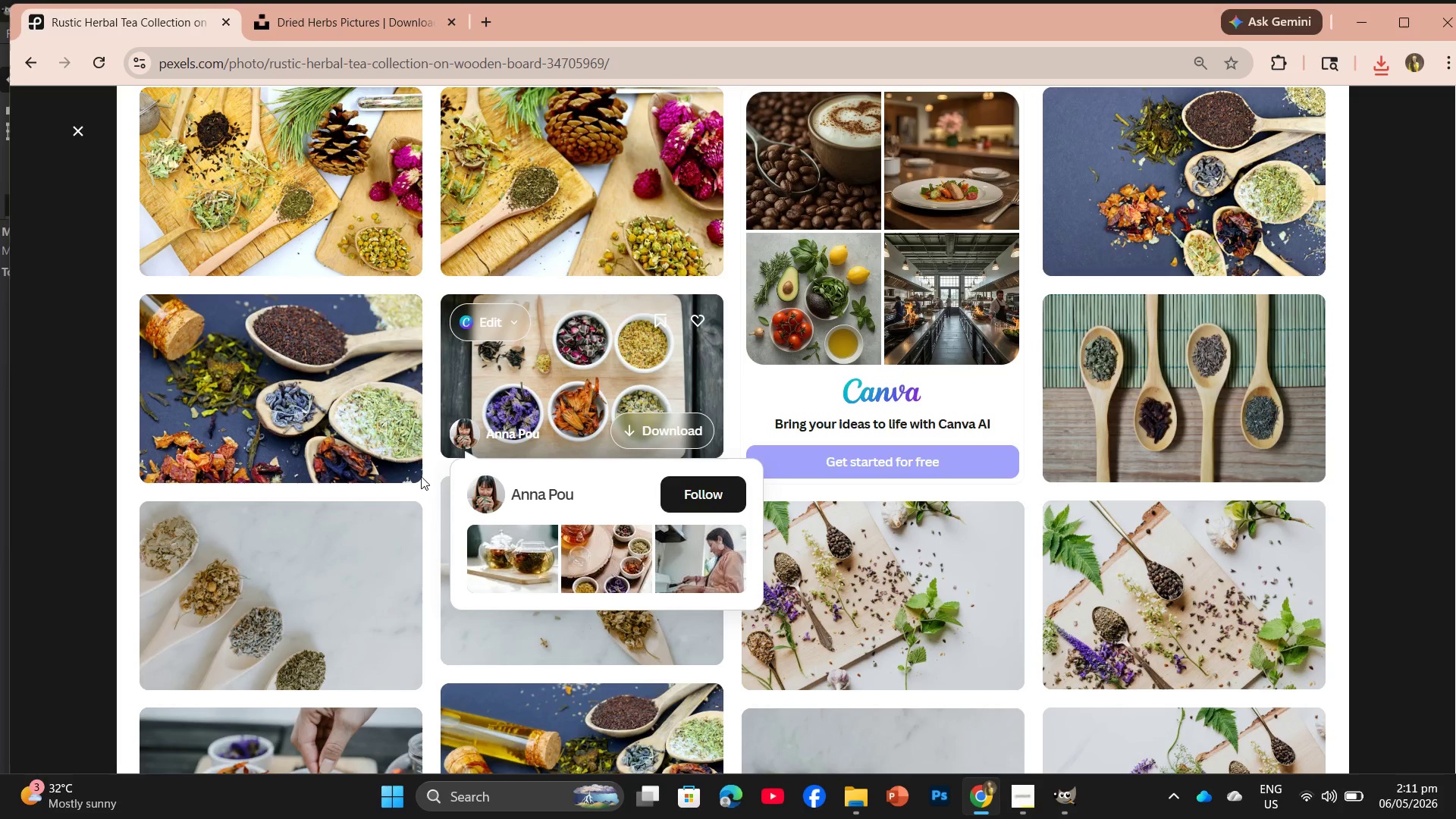 
scroll: coordinate [828, 472], scroll_direction: down, amount: 5.0
 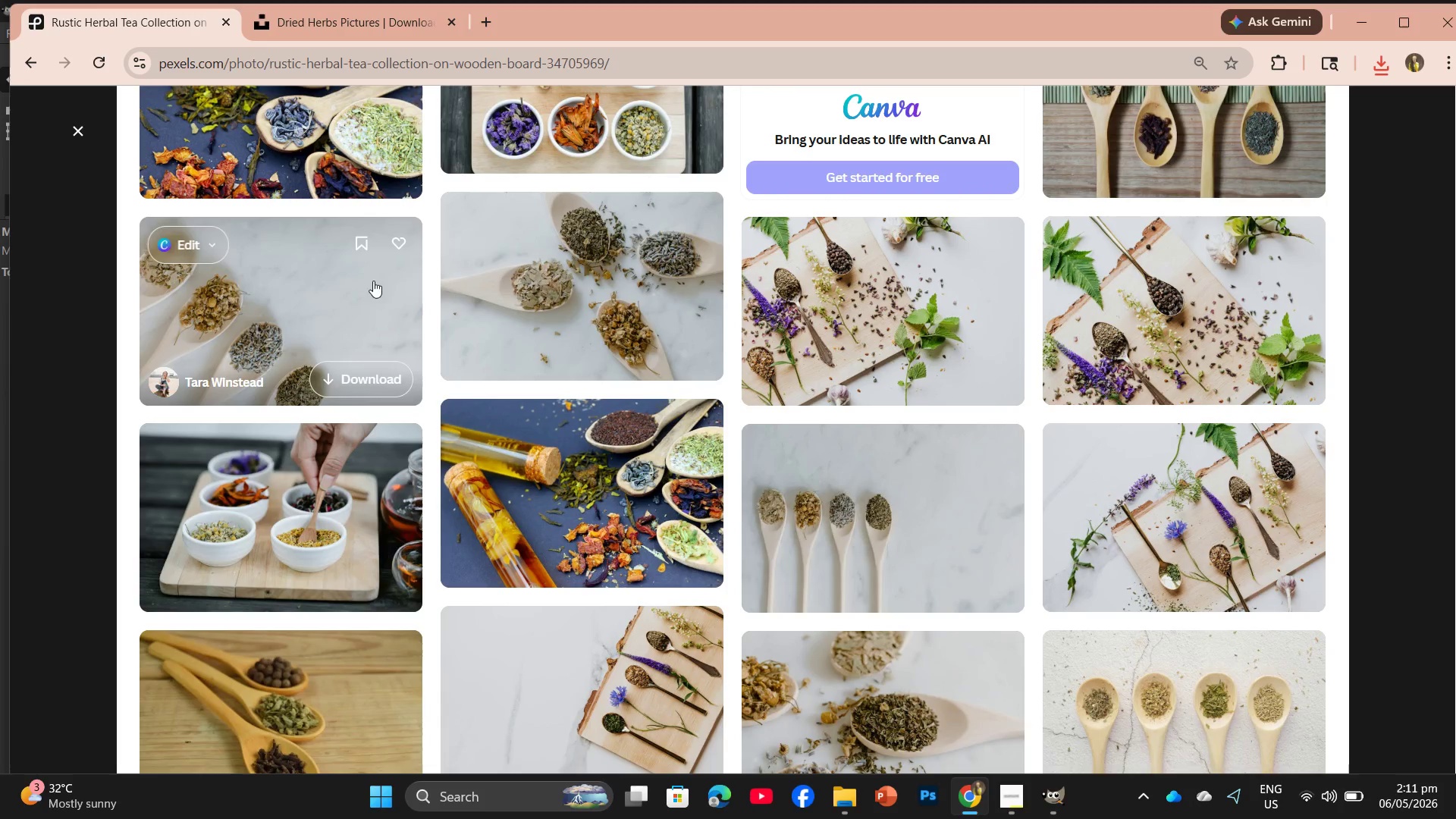 
scroll: coordinate [460, 349], scroll_direction: up, amount: 4.0
 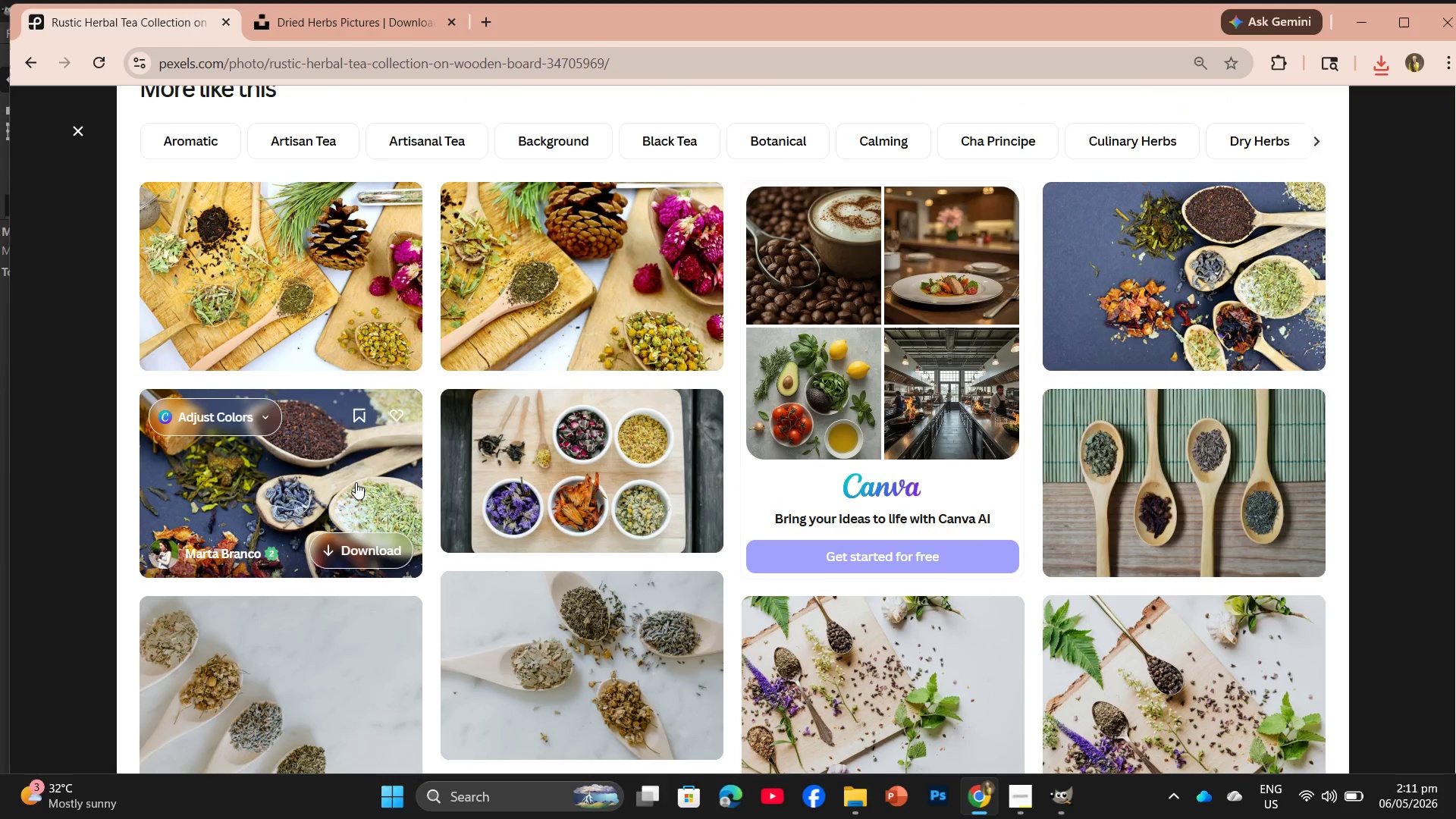 
wait(7.4)
 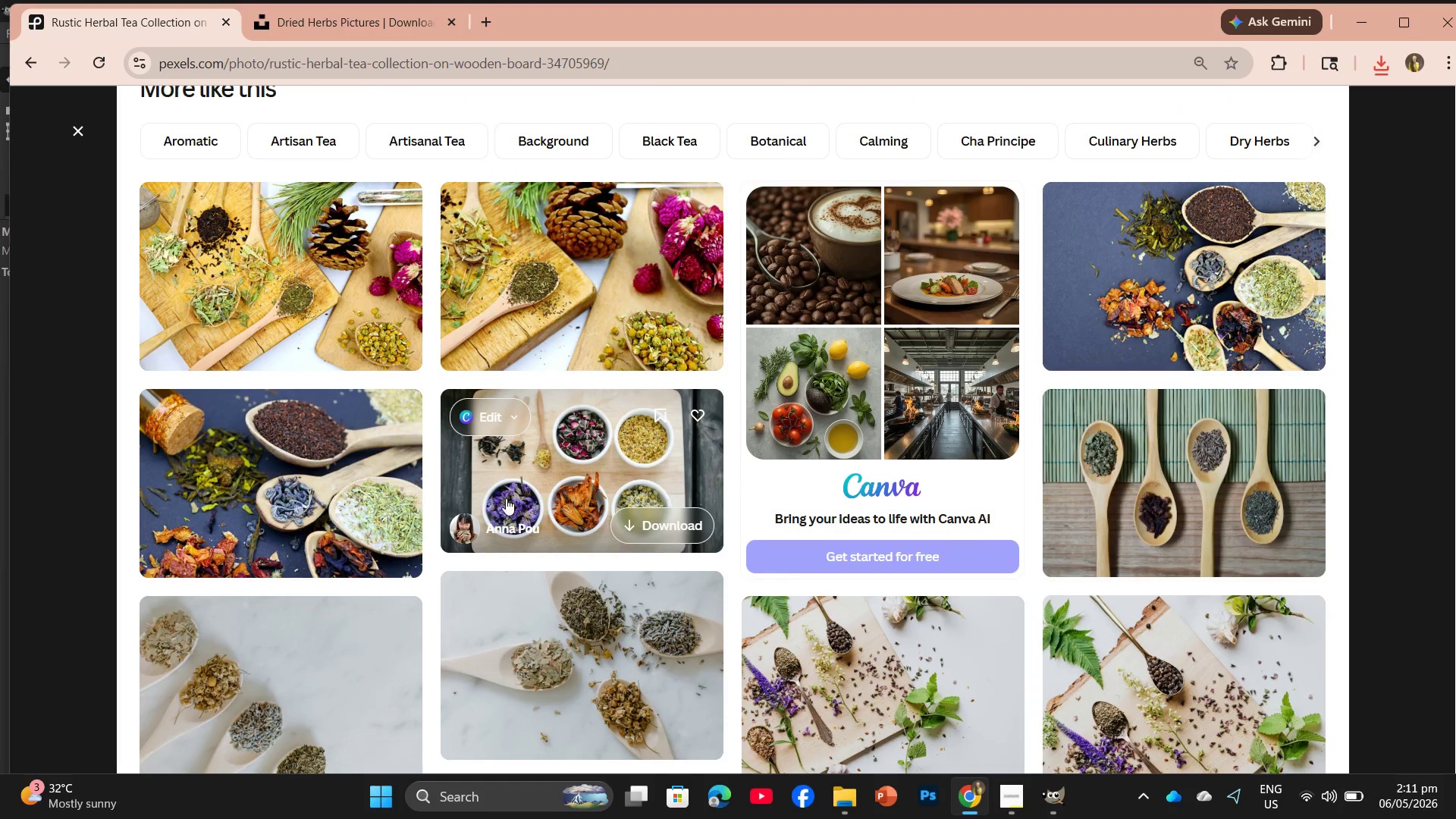 
left_click([856, 782])
 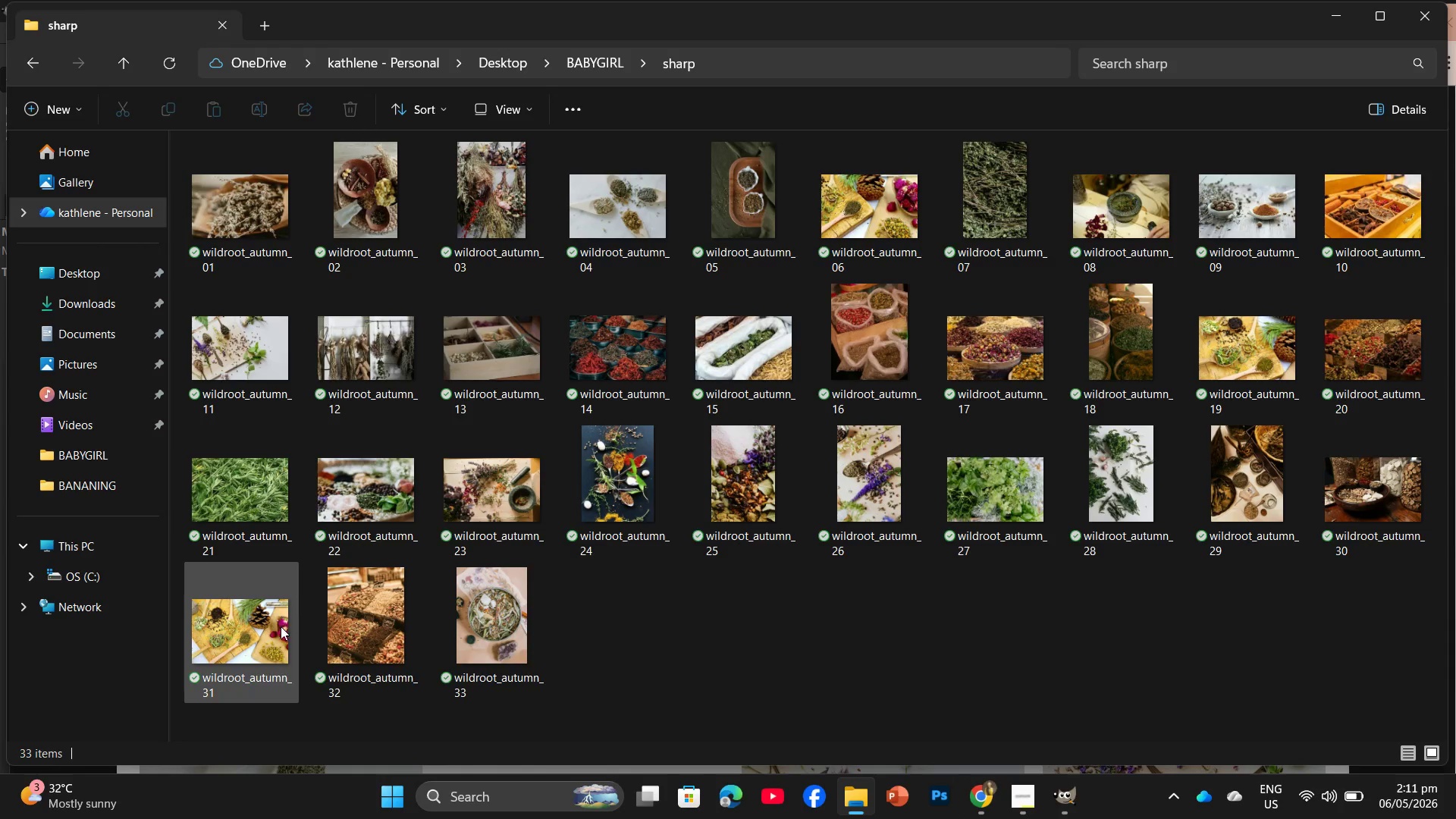 
wait(5.89)
 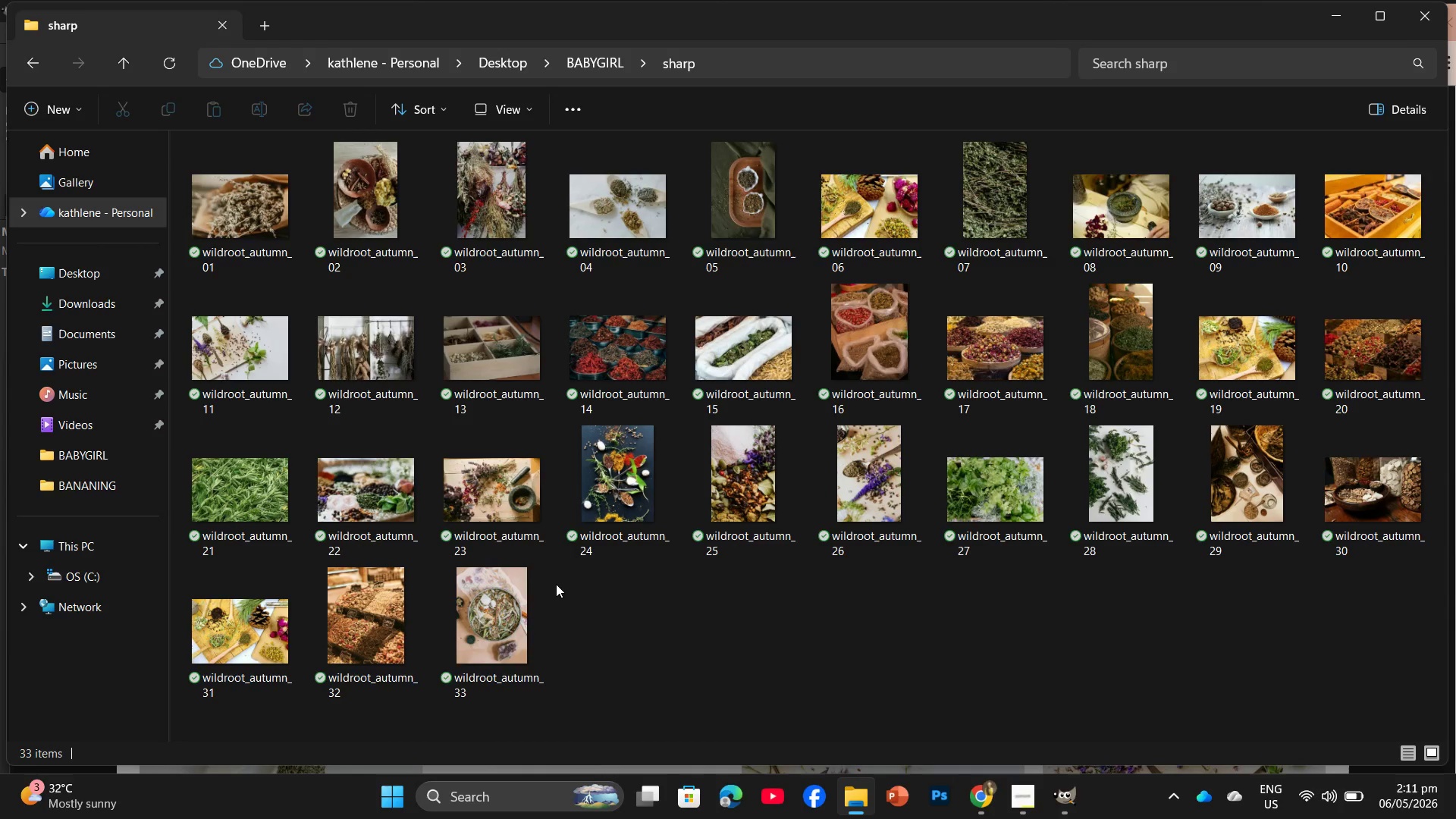 
left_click([978, 808])
 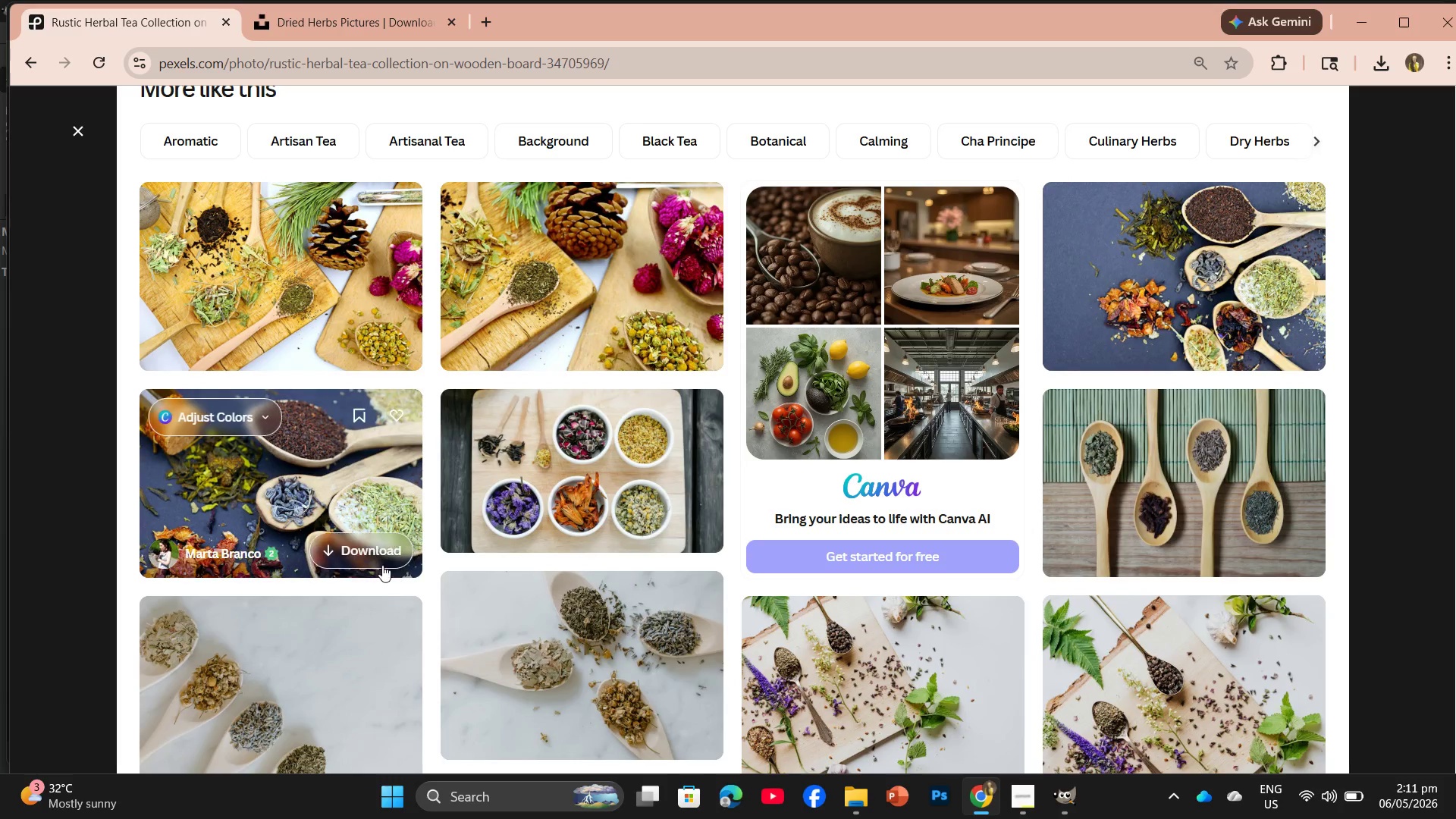 
left_click([379, 560])
 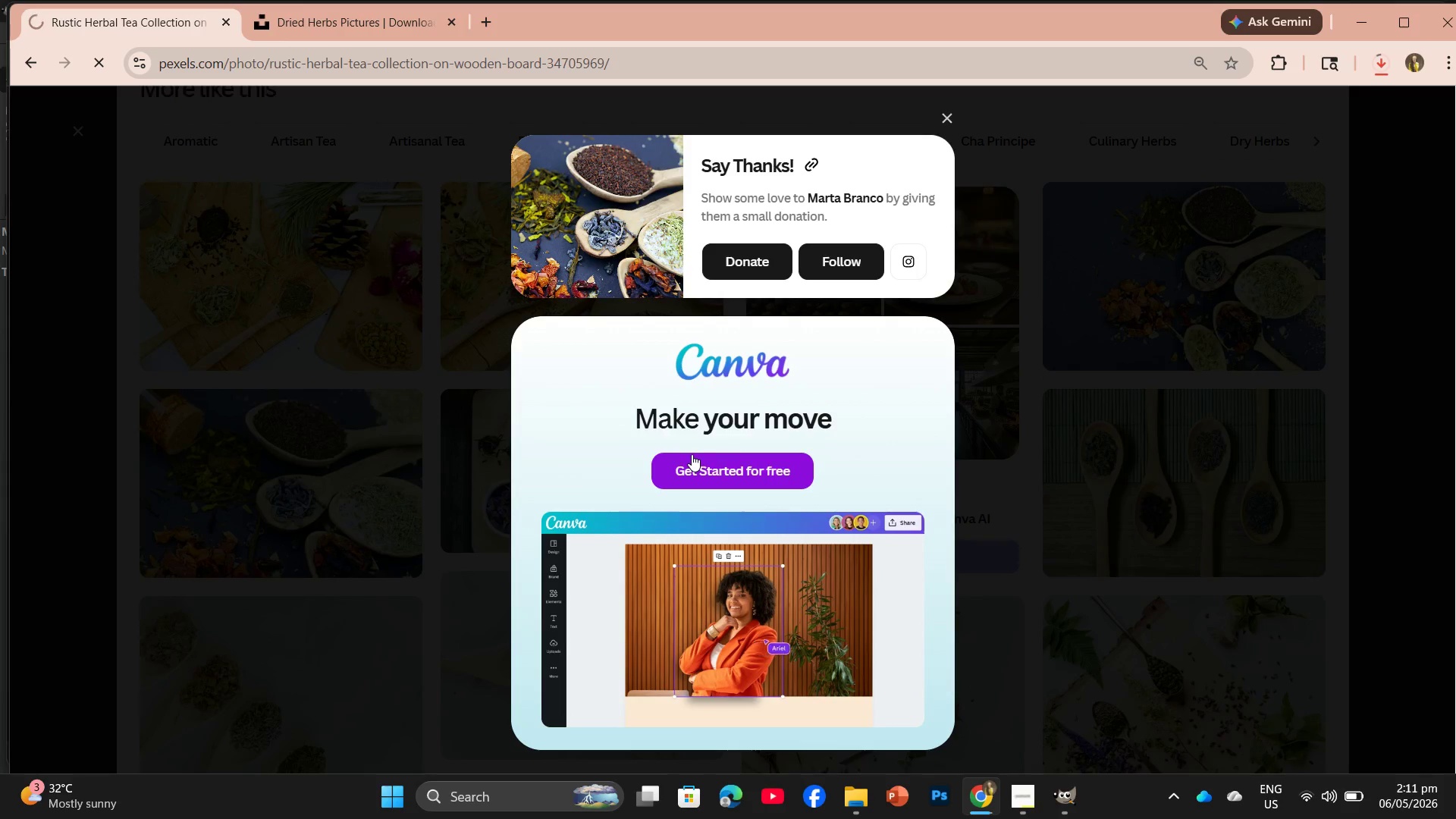 
wait(6.83)
 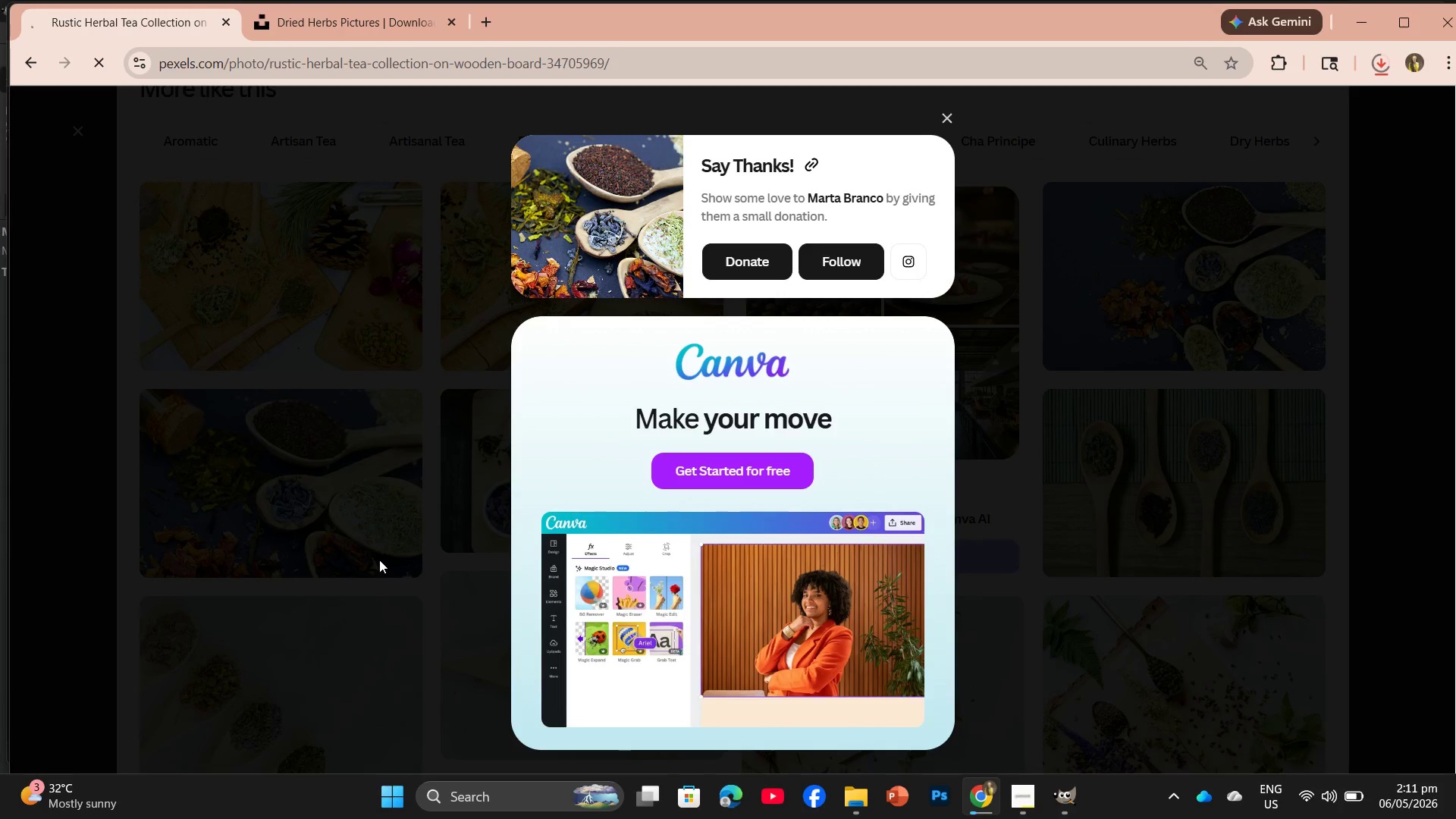 
left_click_drag(start_coordinate=[1156, 119], to_coordinate=[272, 52])
 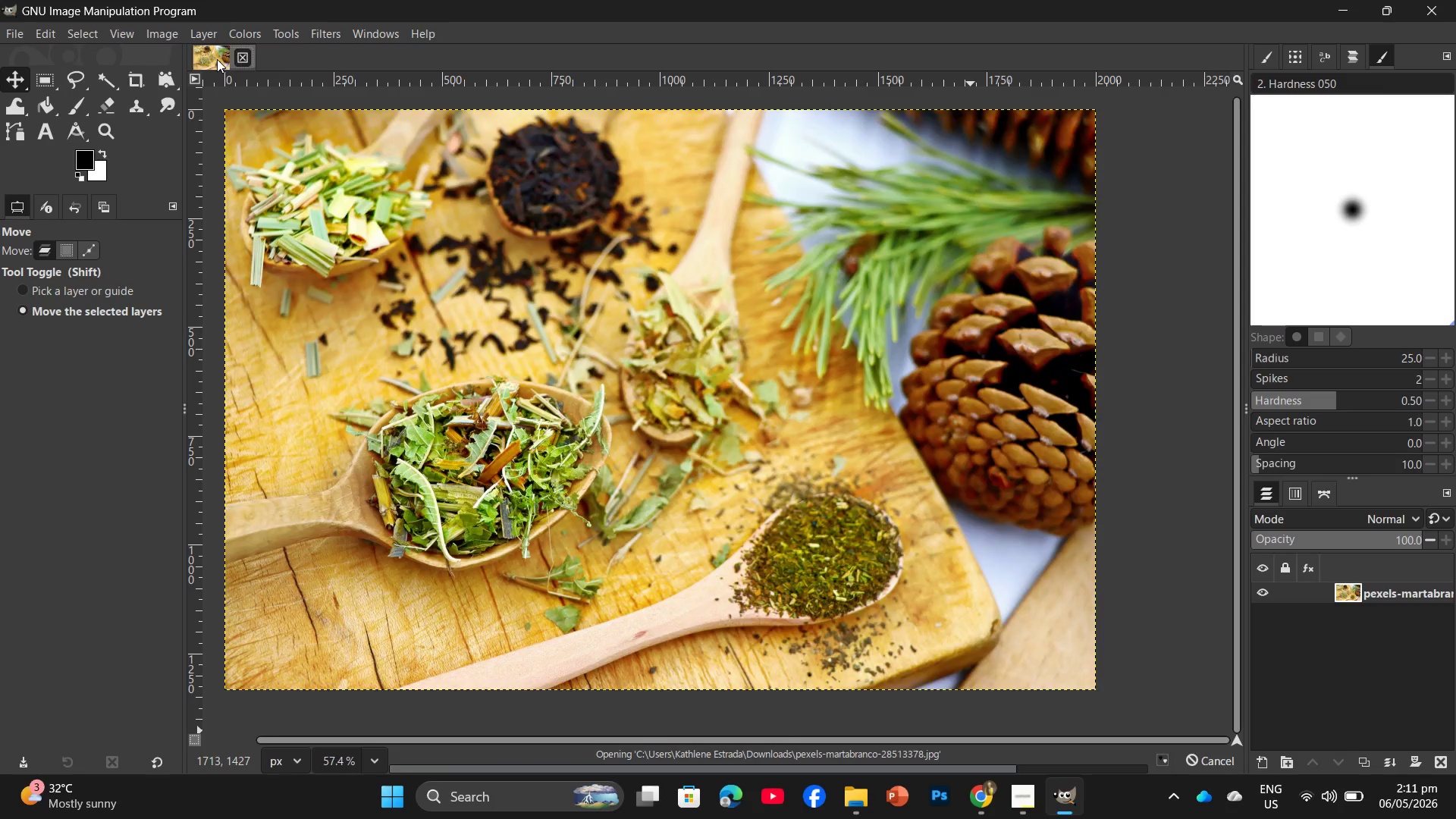 
left_click([203, 59])
 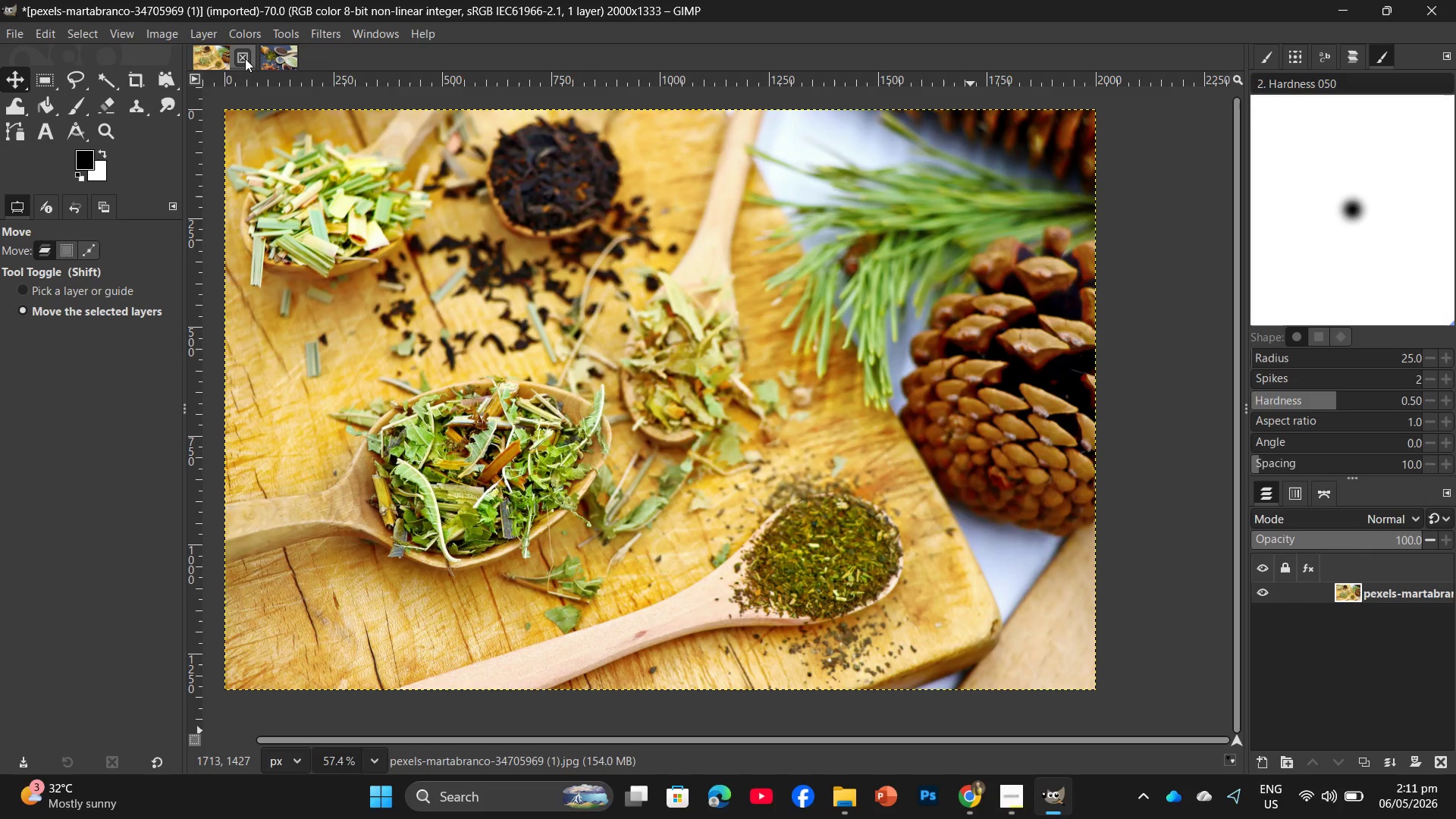 
left_click([245, 58])
 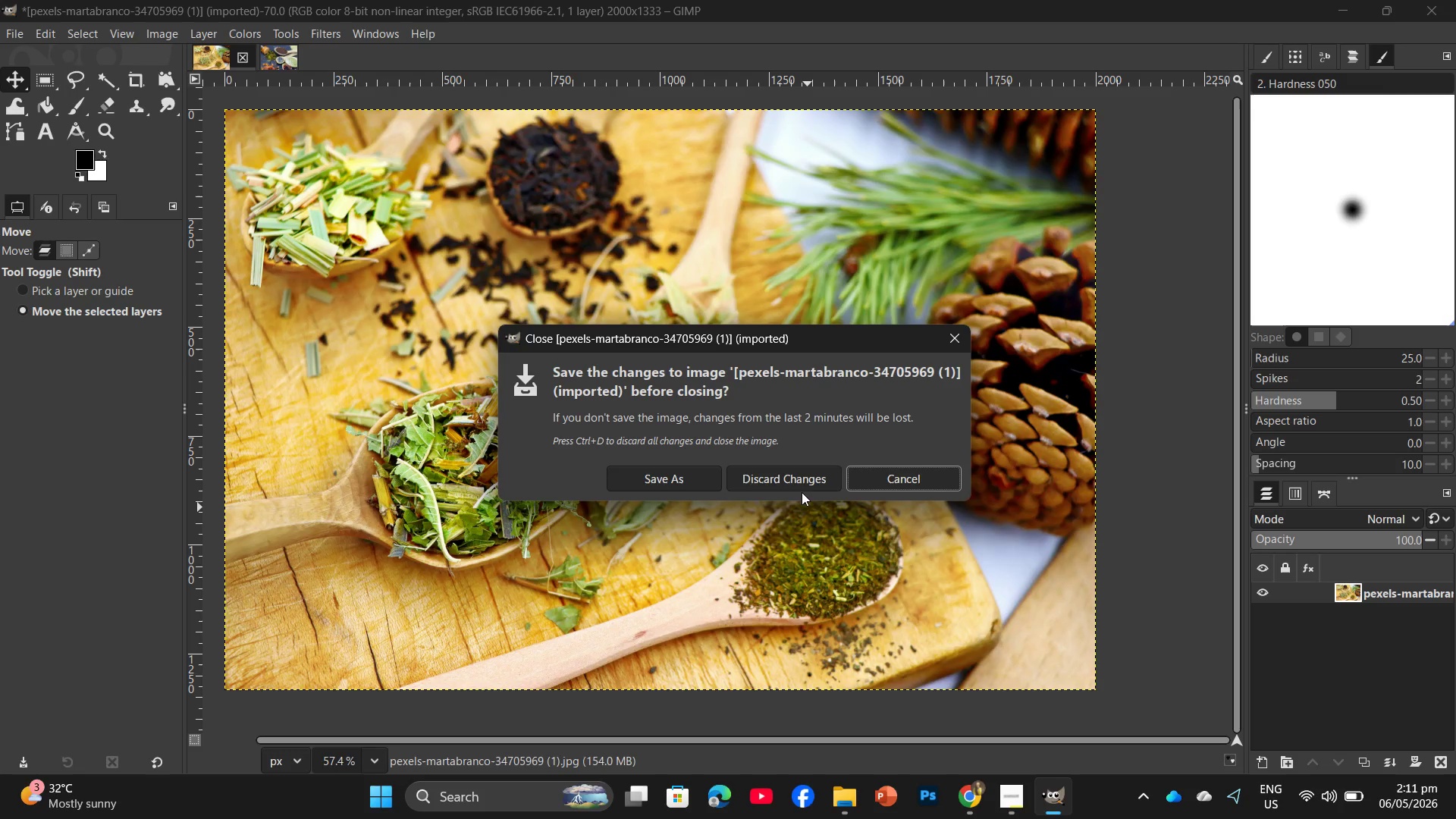 
double_click([801, 483])
 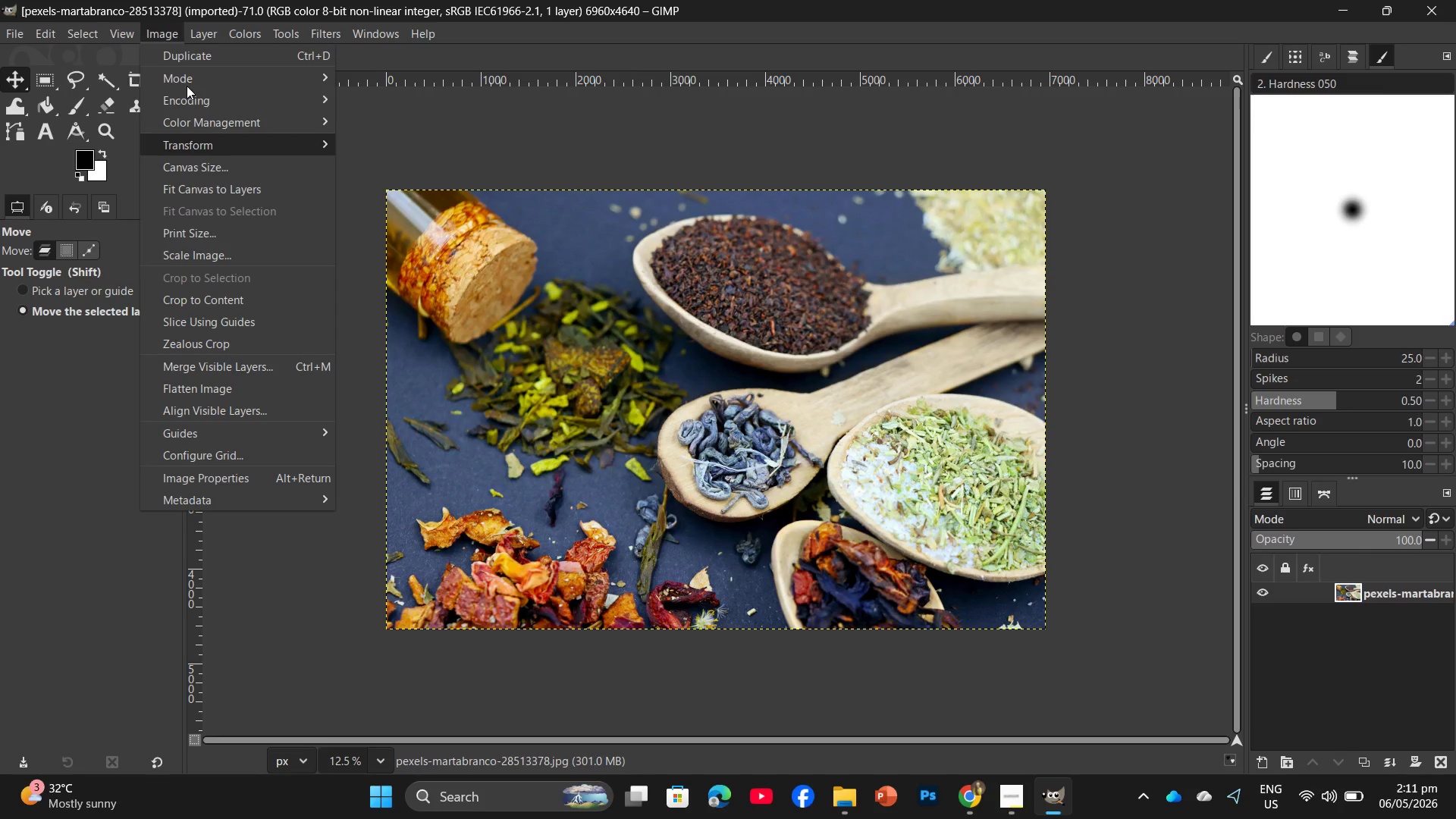 
left_click([231, 257])
 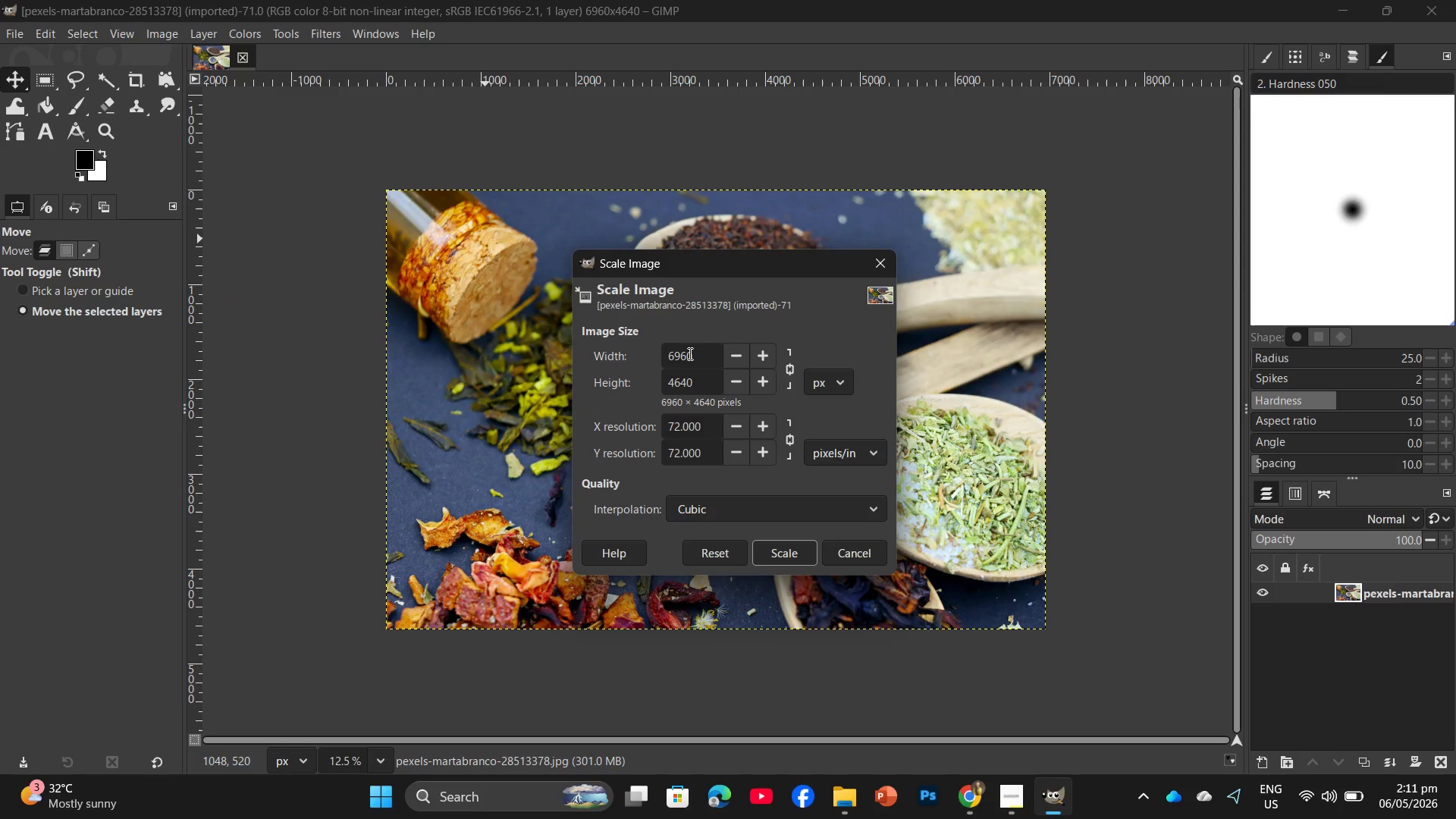 
left_click_drag(start_coordinate=[698, 356], to_coordinate=[644, 356])
 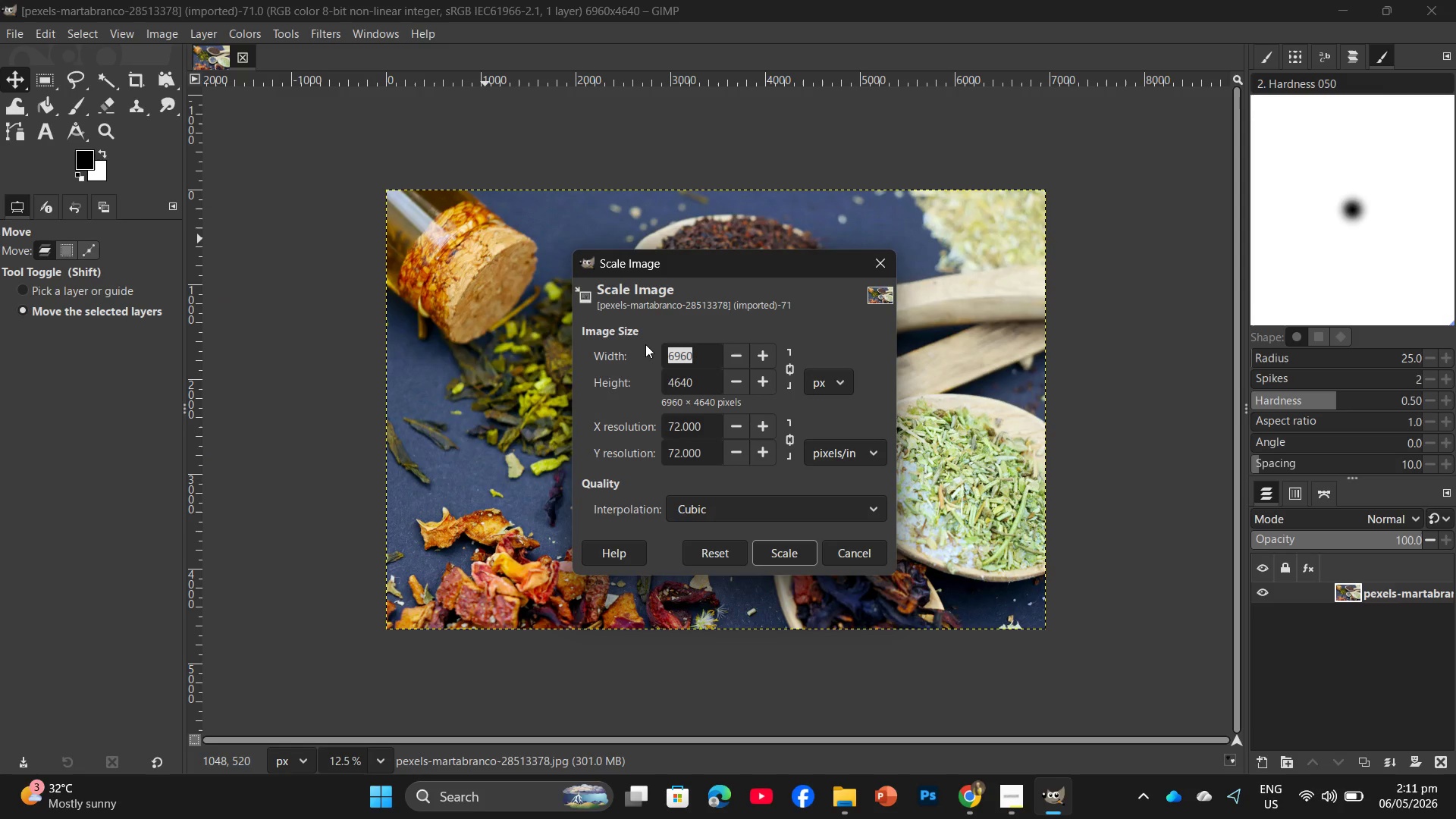 
key(Numpad2)
 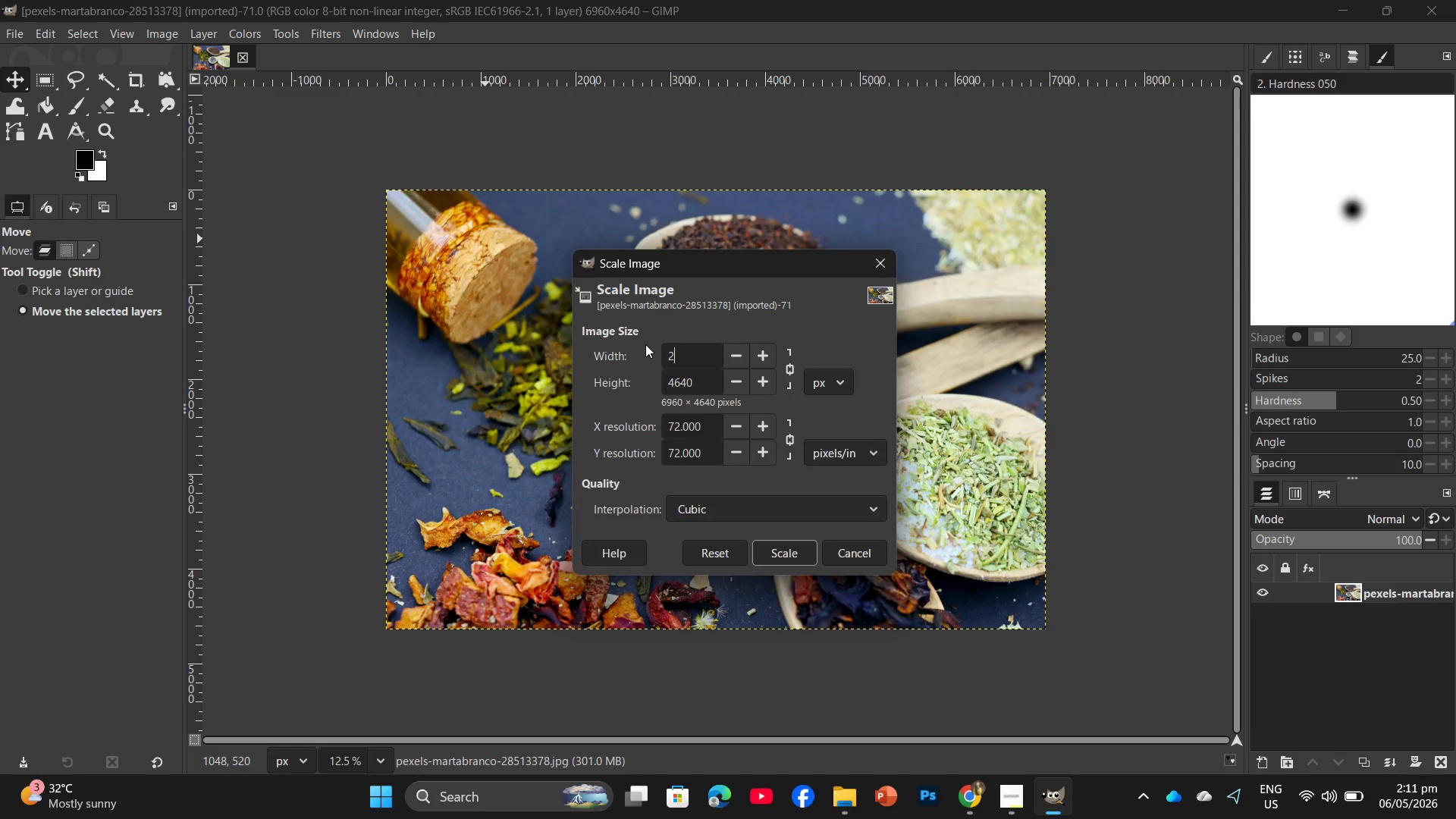 
key(Numpad0)
 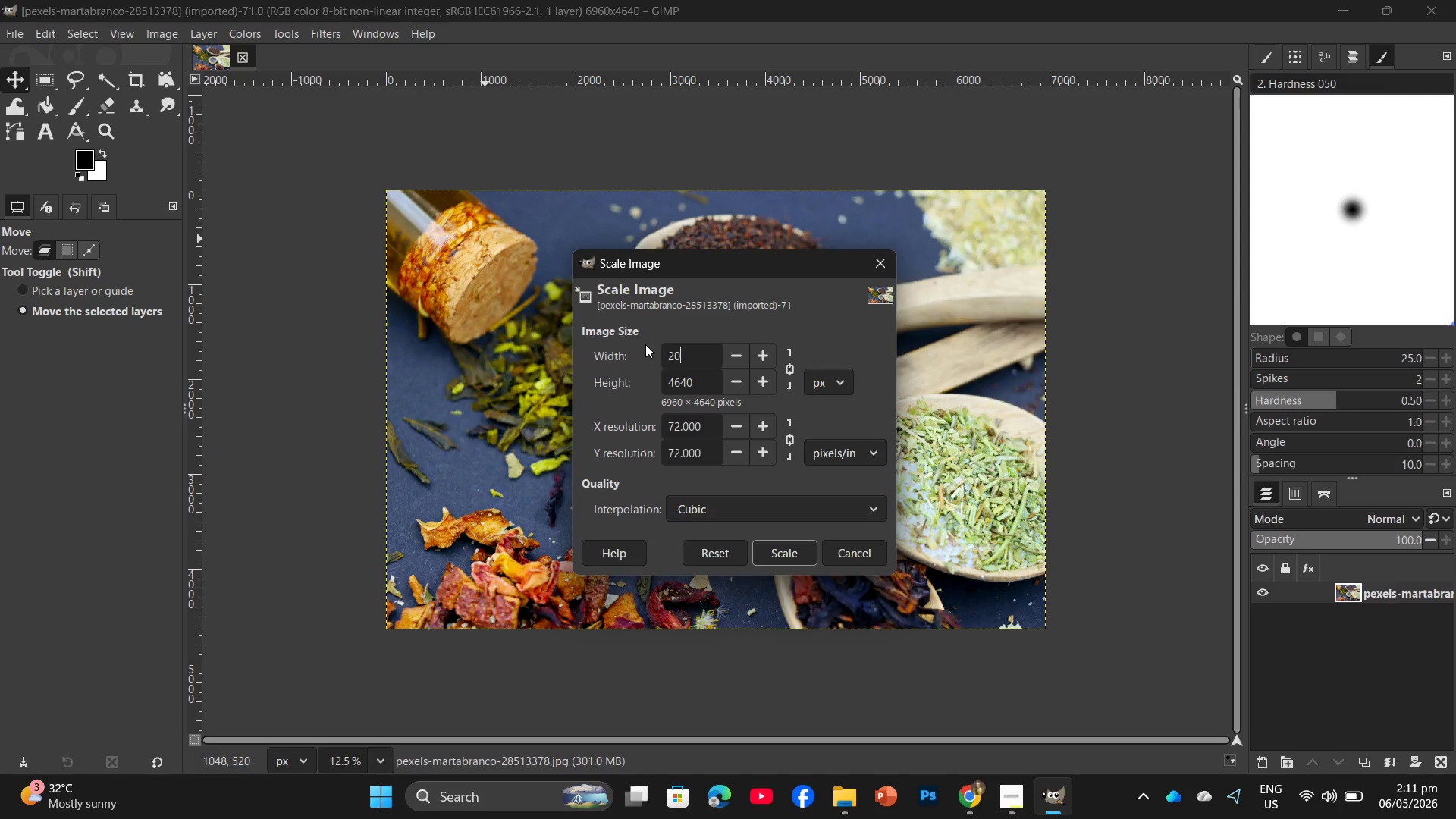 
key(Numpad0)
 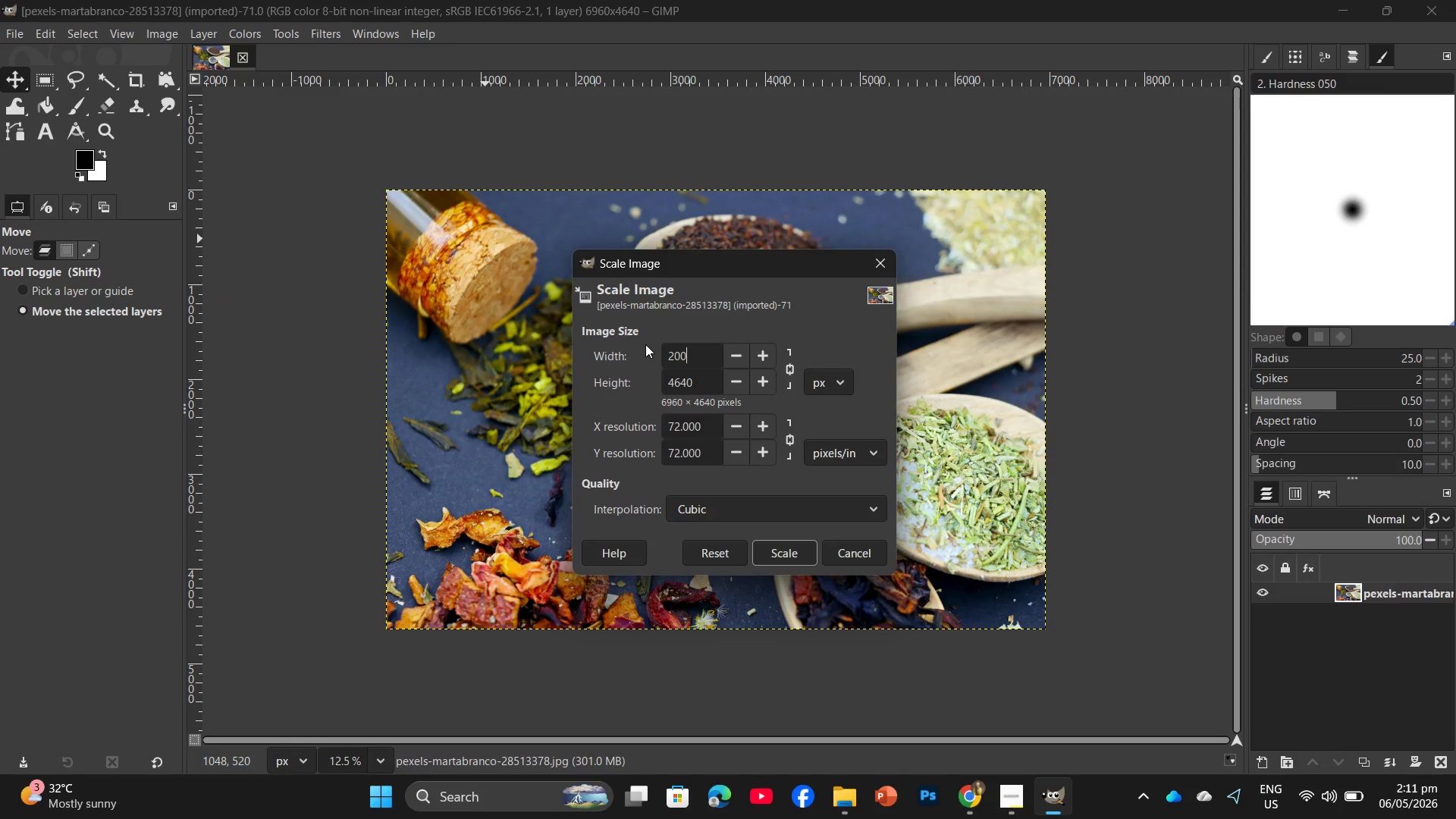 
key(Numpad0)
 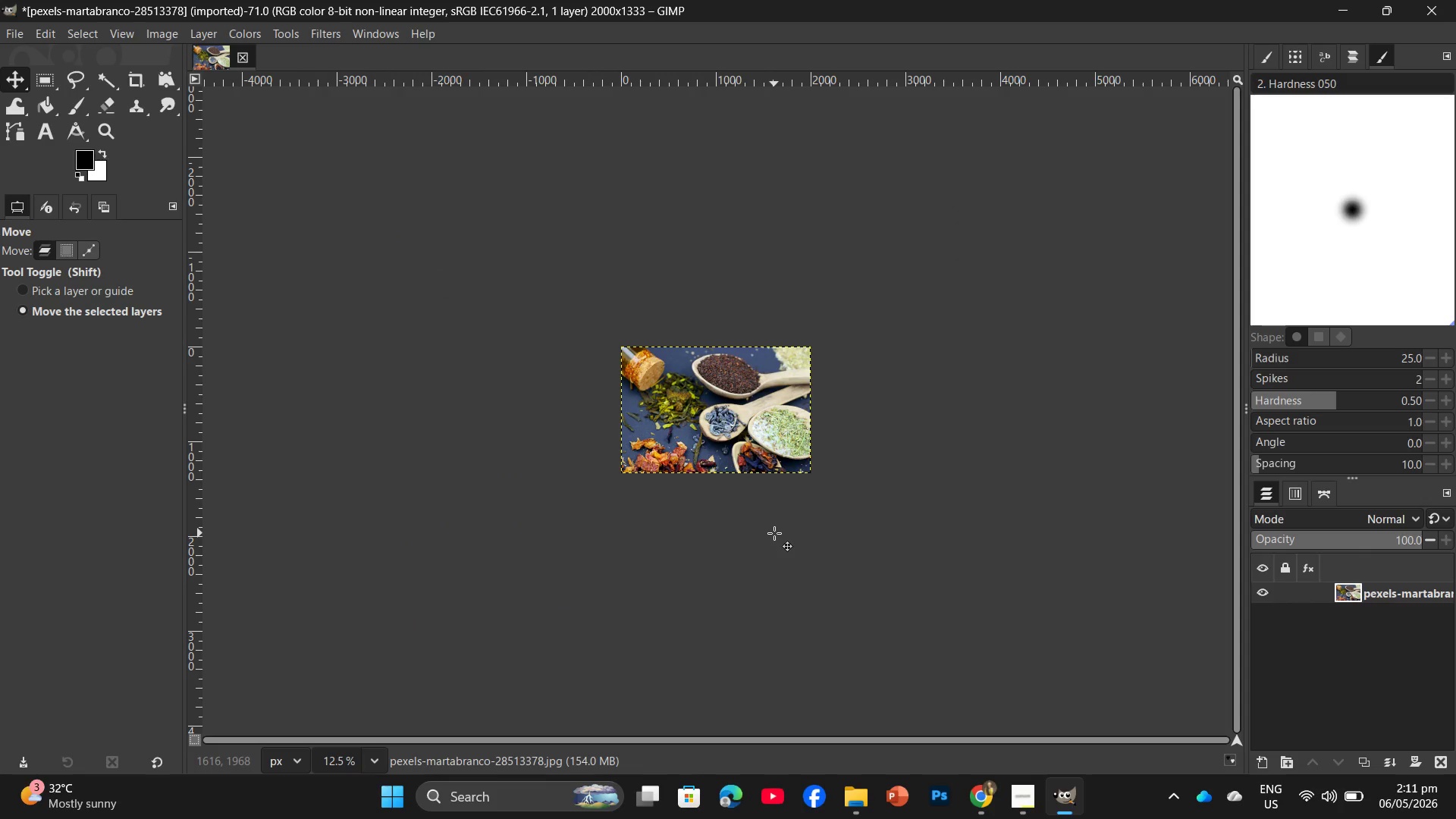 
wait(13.55)
 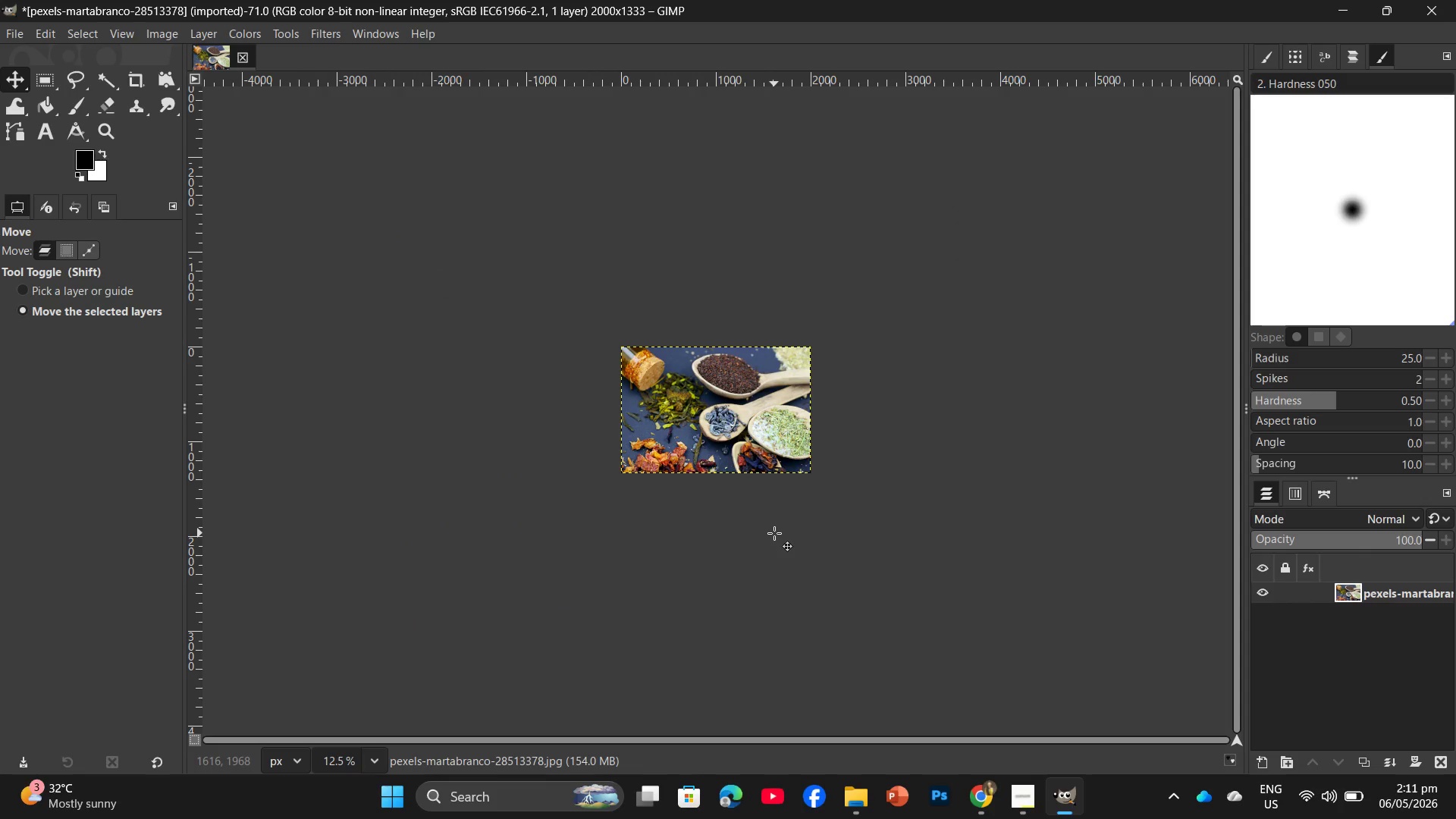 
hold_key(key=ControlLeft, duration=3.03)
scroll: coordinate [538, 453], scroll_direction: up, amount: 19.0
 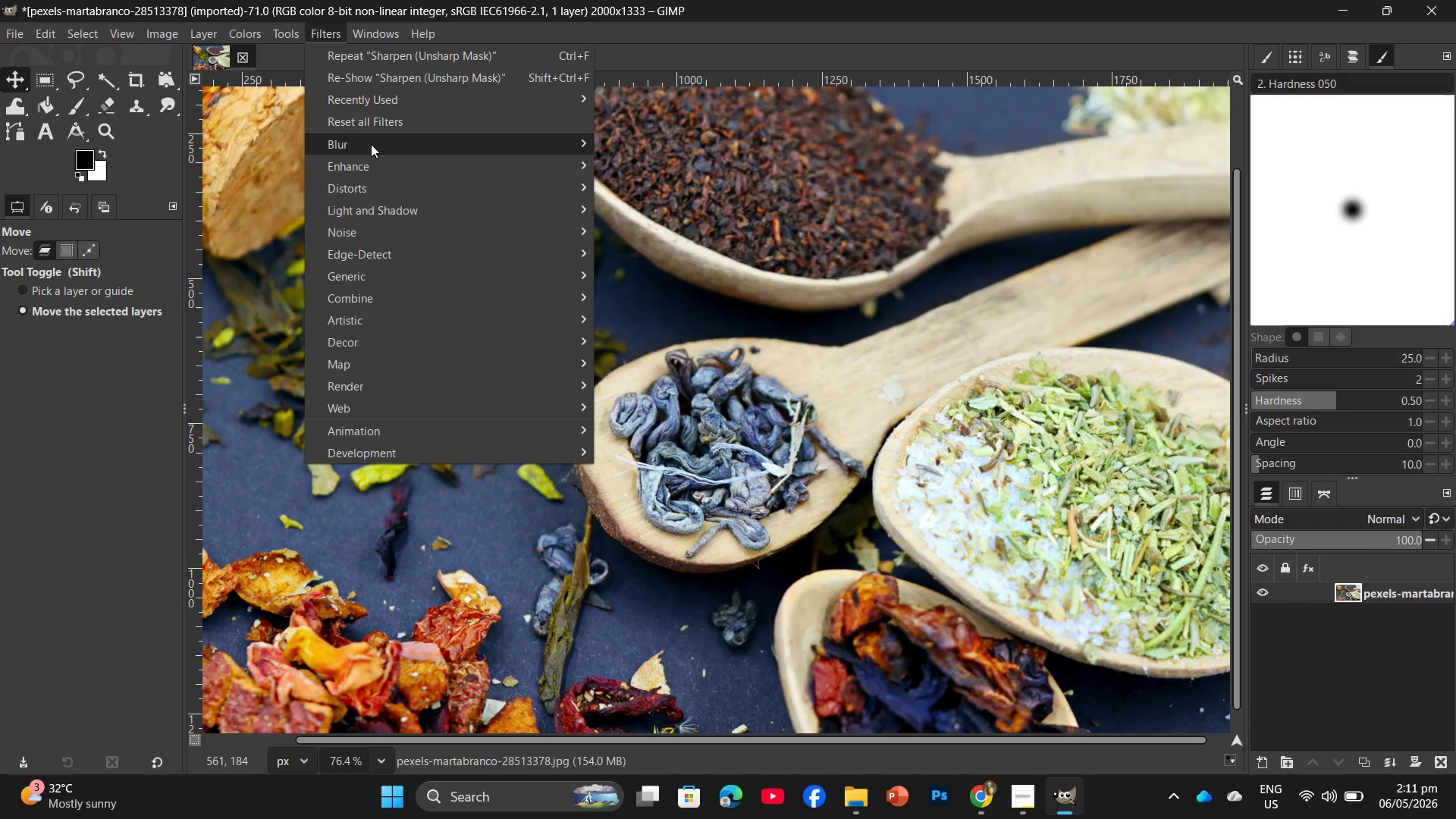 
left_click([397, 162])
 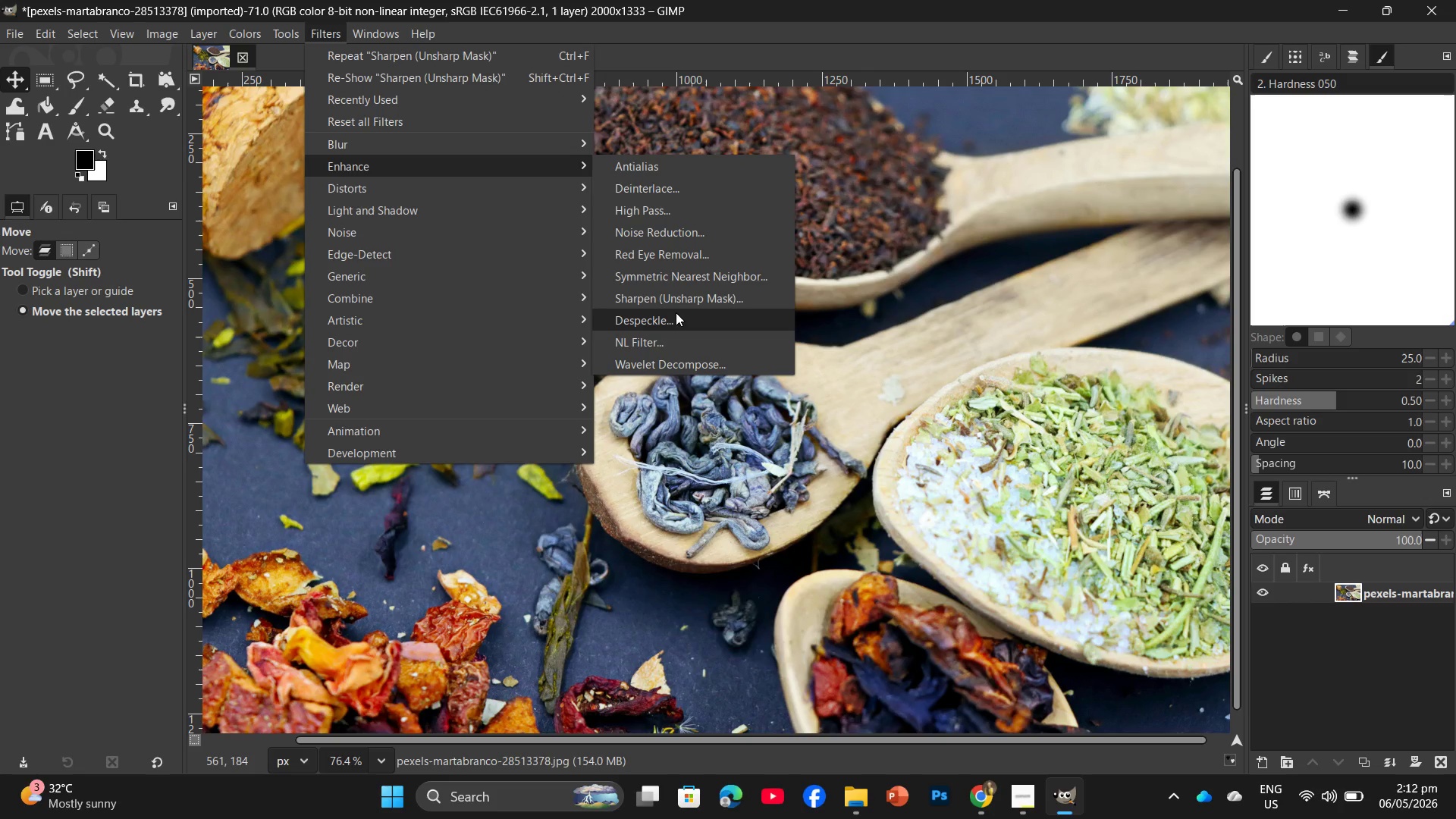 
left_click([691, 300])
 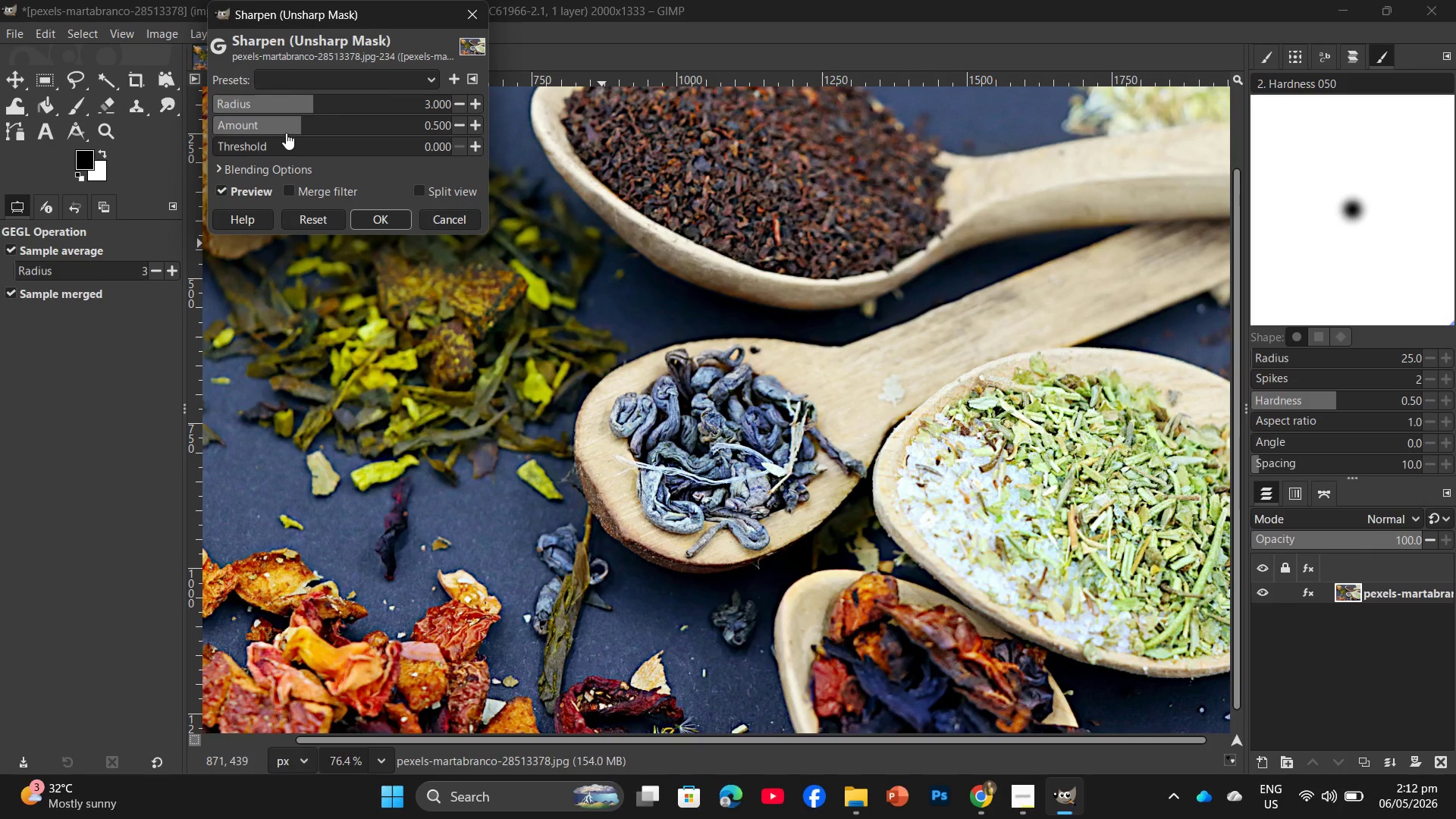 
left_click_drag(start_coordinate=[300, 127], to_coordinate=[309, 146])
 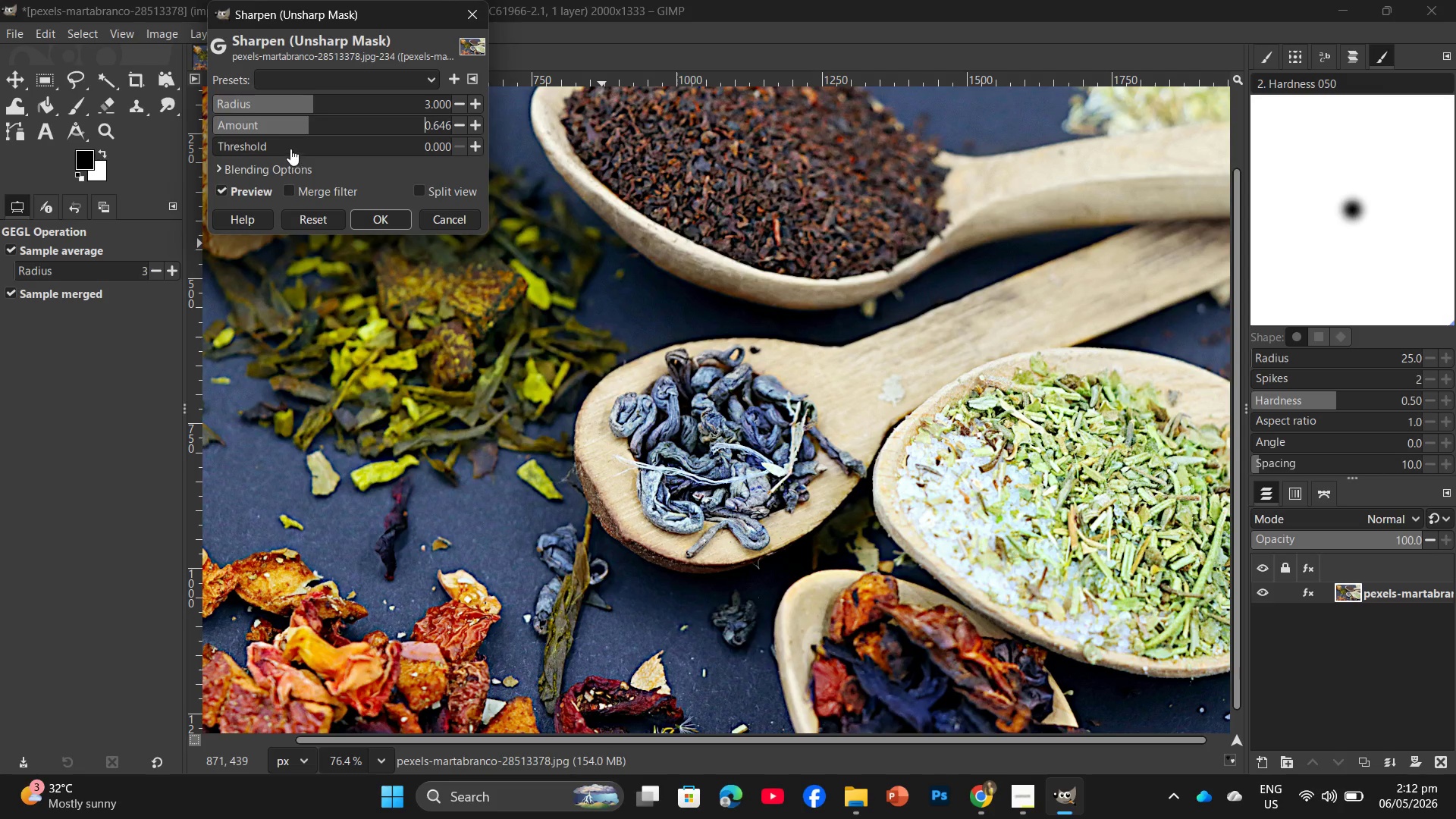 
left_click_drag(start_coordinate=[290, 149], to_coordinate=[280, 150])
 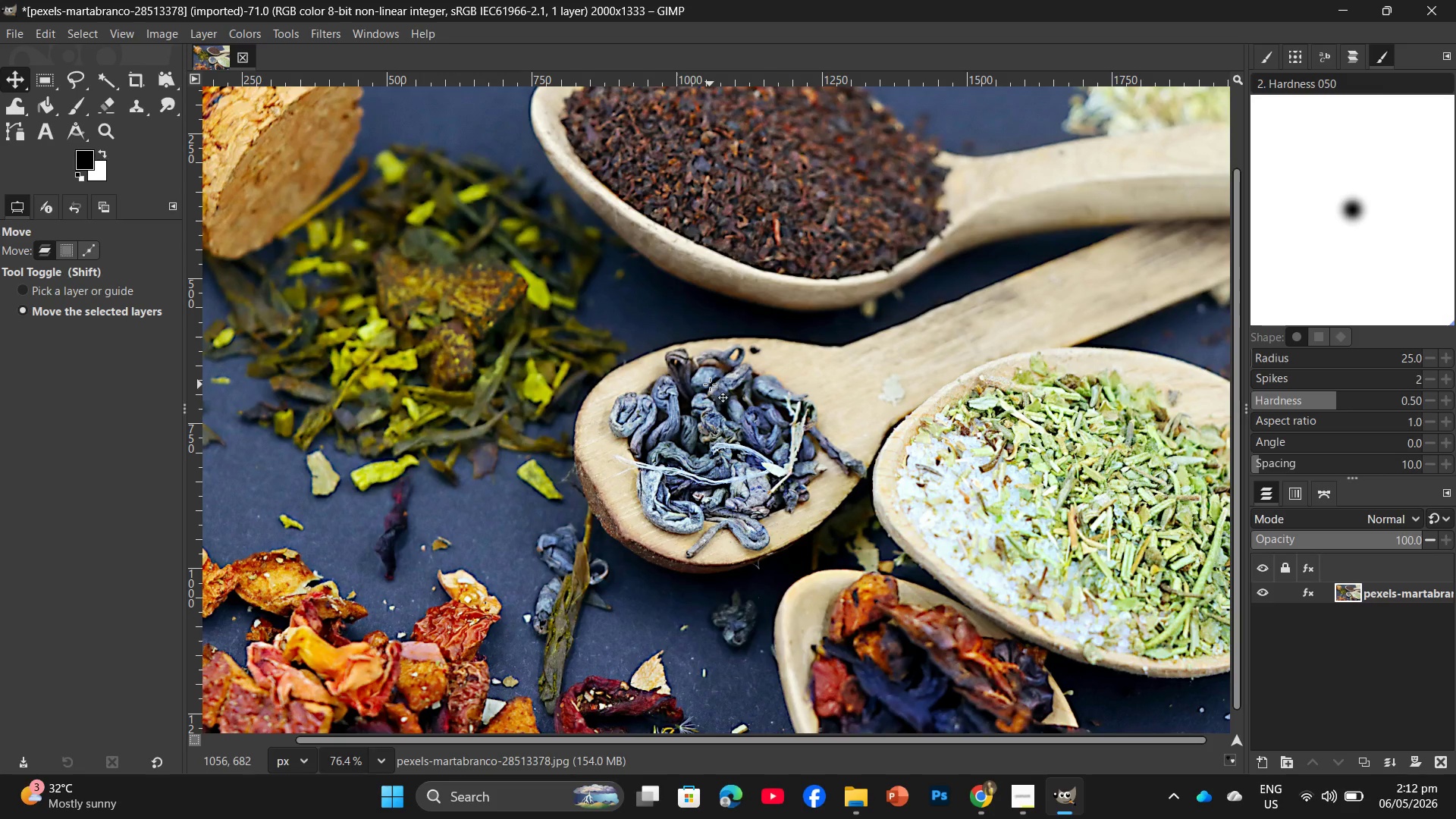 
hold_key(key=ControlLeft, duration=0.45)
scroll: coordinate [717, 410], scroll_direction: down, amount: 4.0
 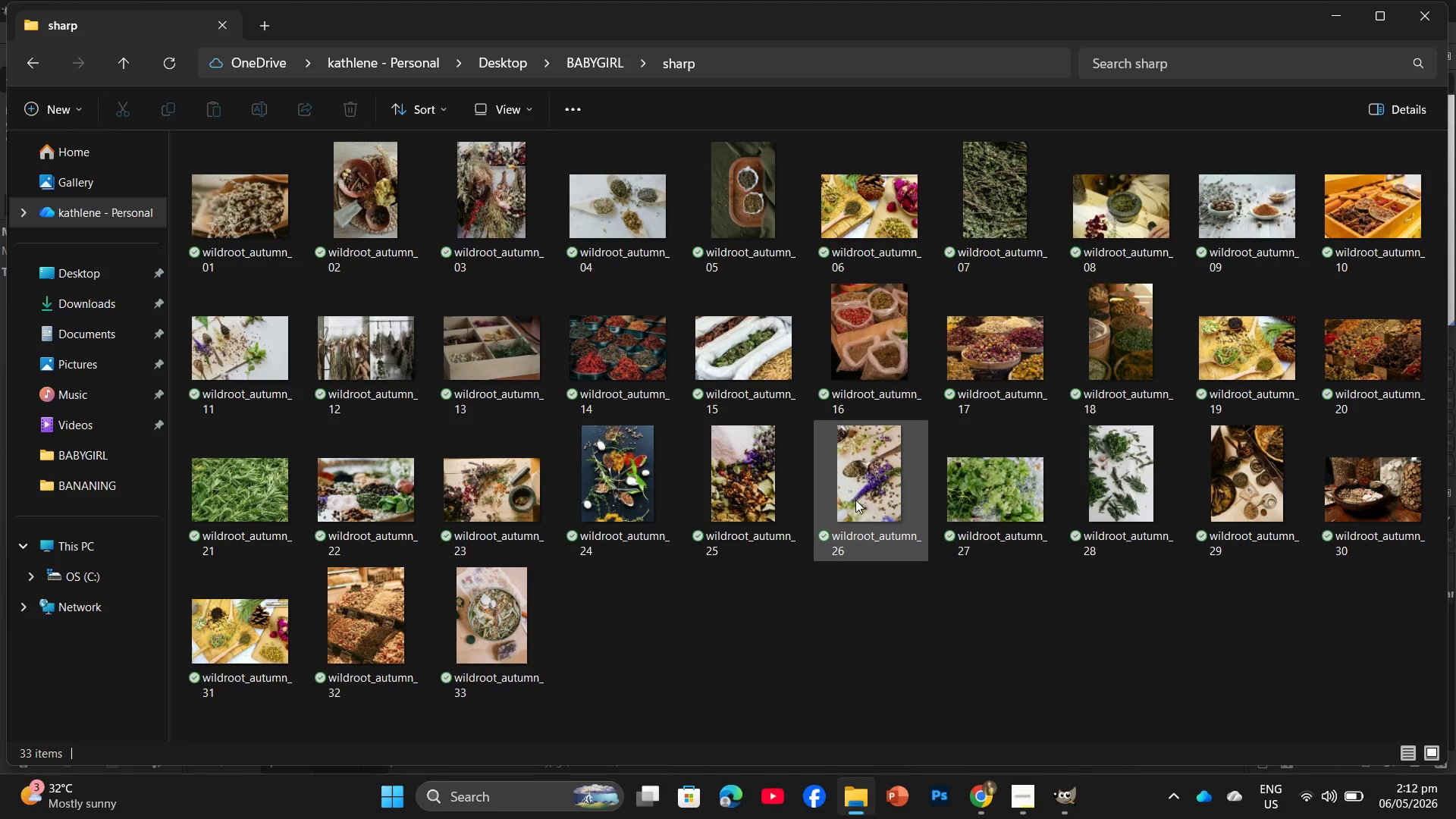 
wait(7.96)
 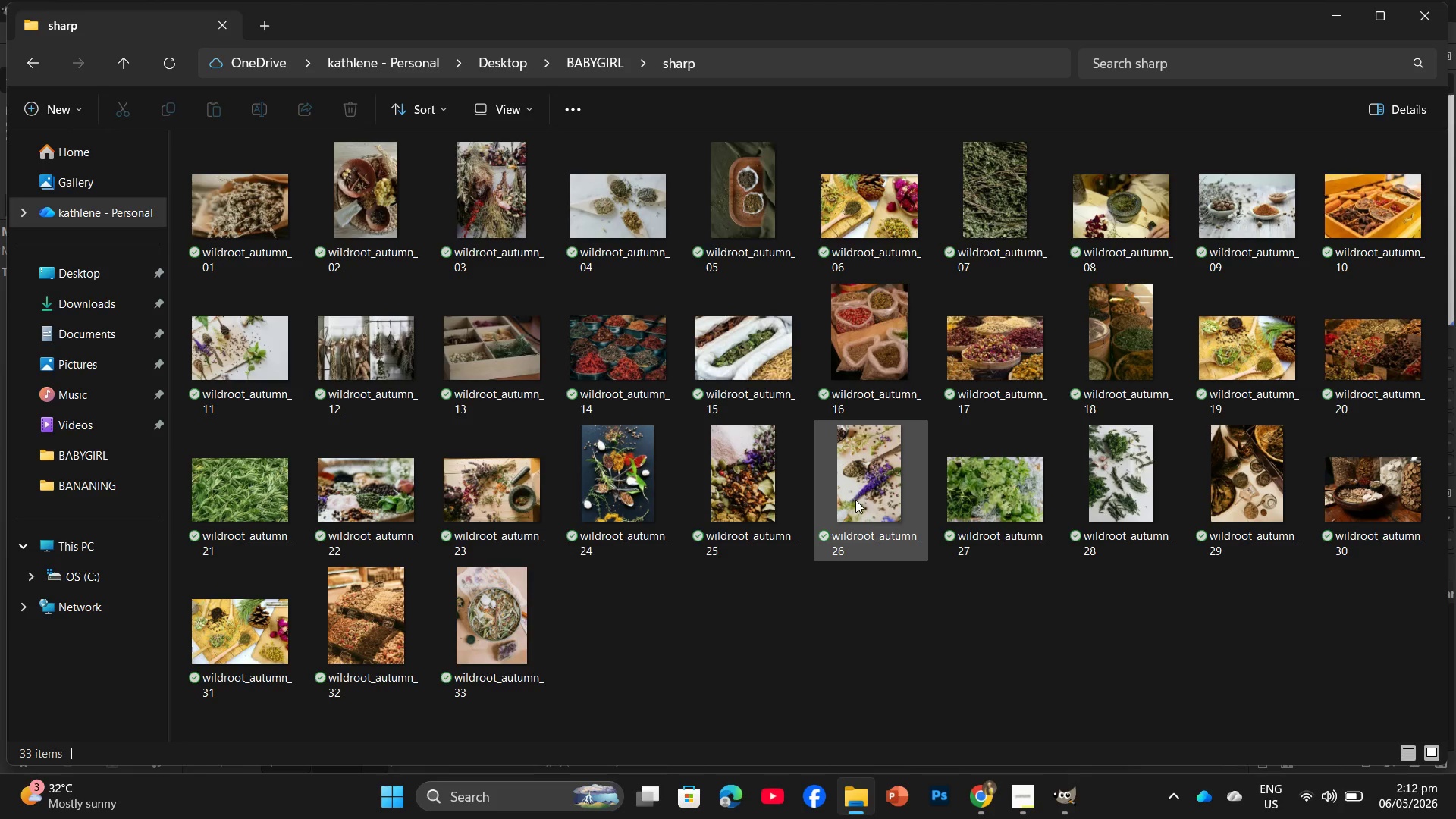 
left_click([984, 789])
 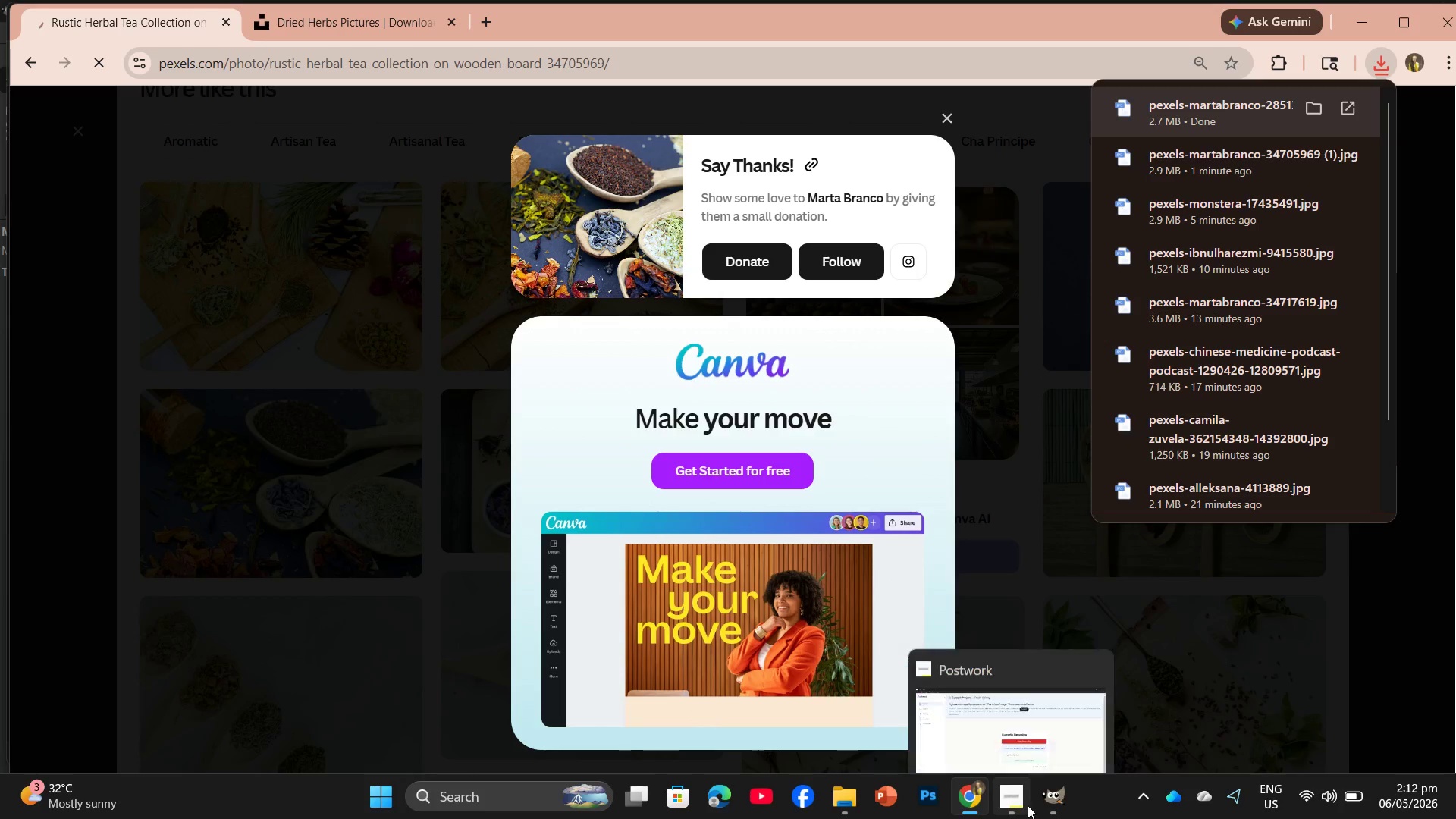 
left_click([1065, 795])
 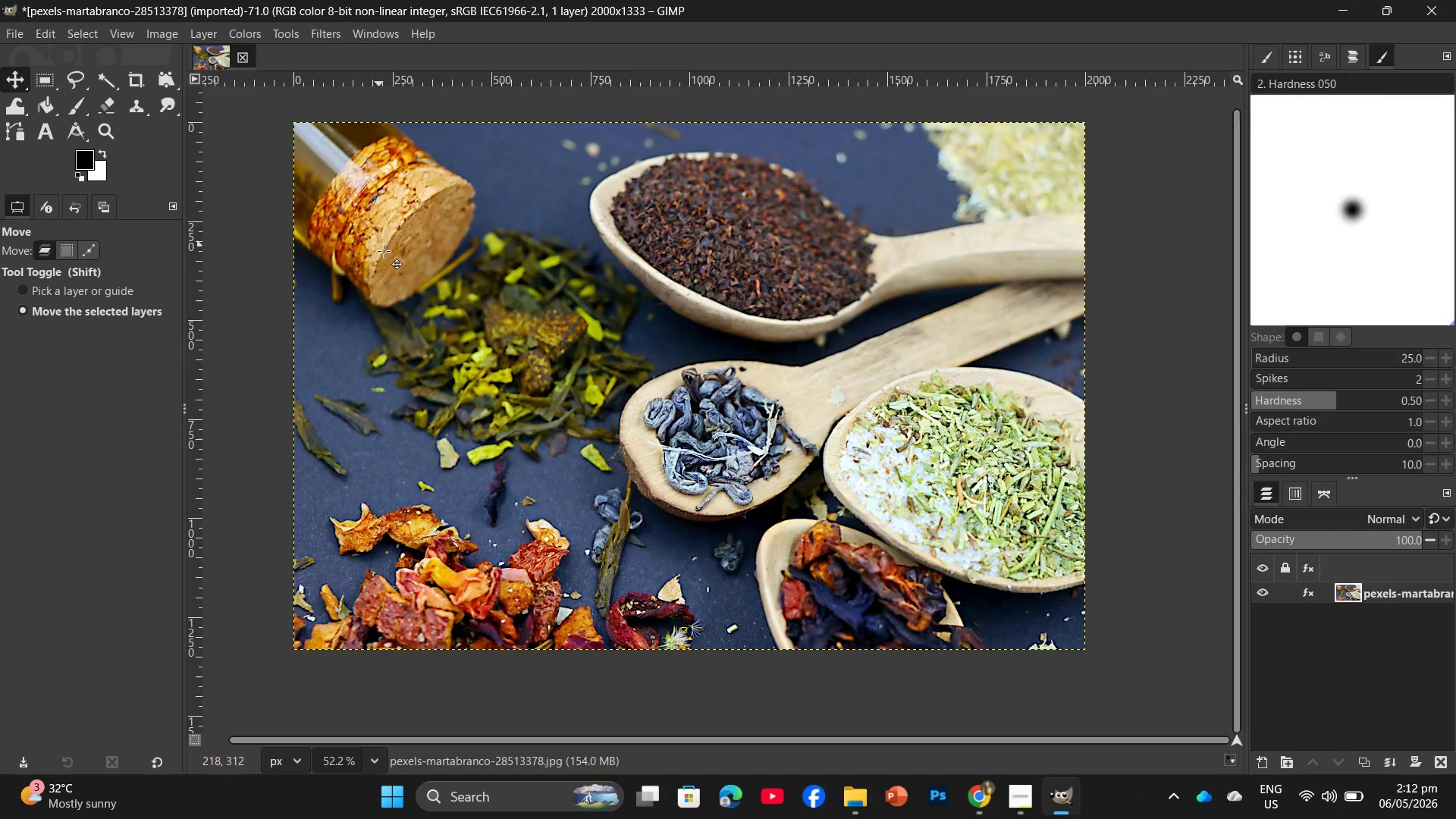 
wait(5.47)
 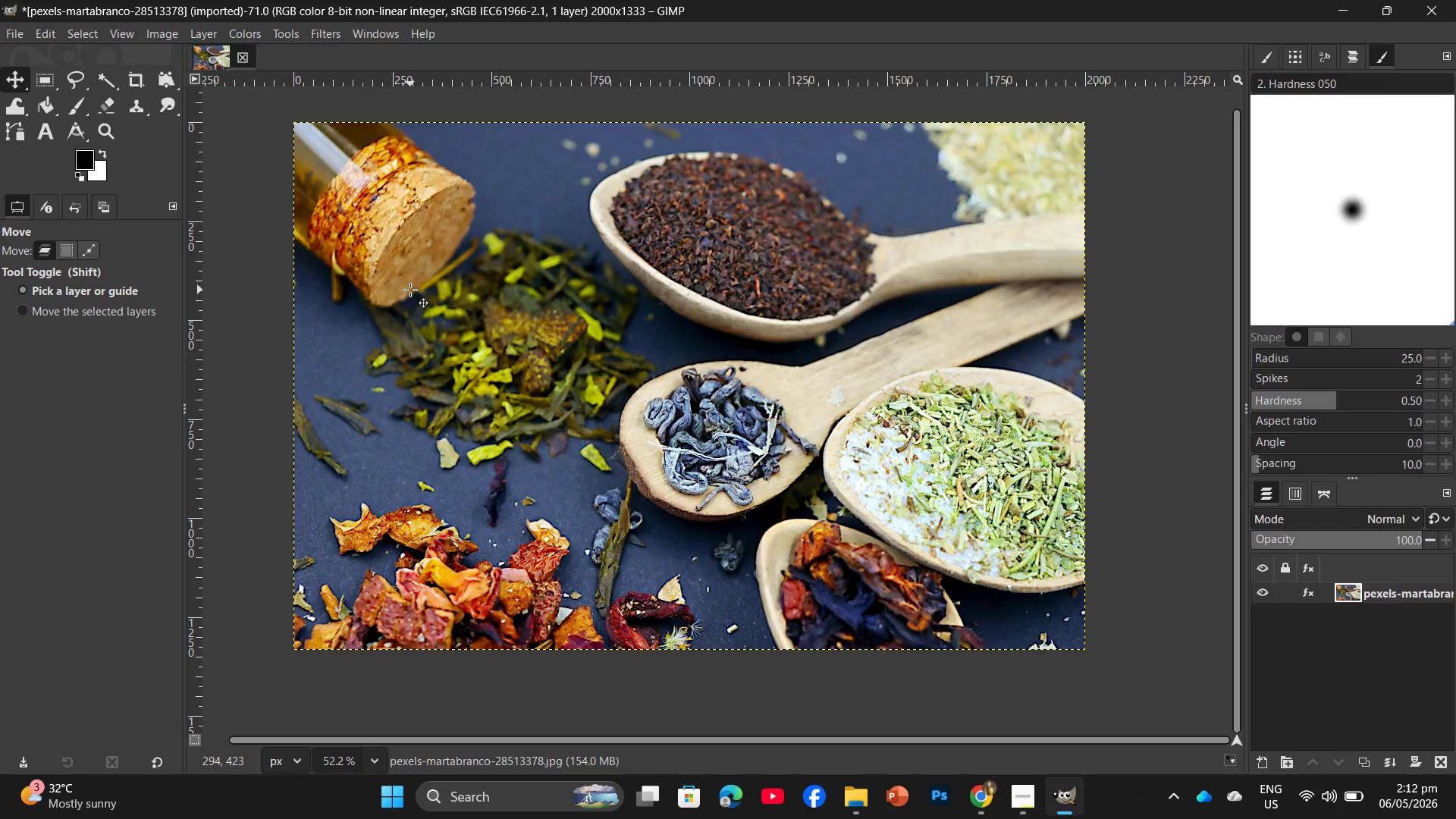 
key(Control+Shift+E)
 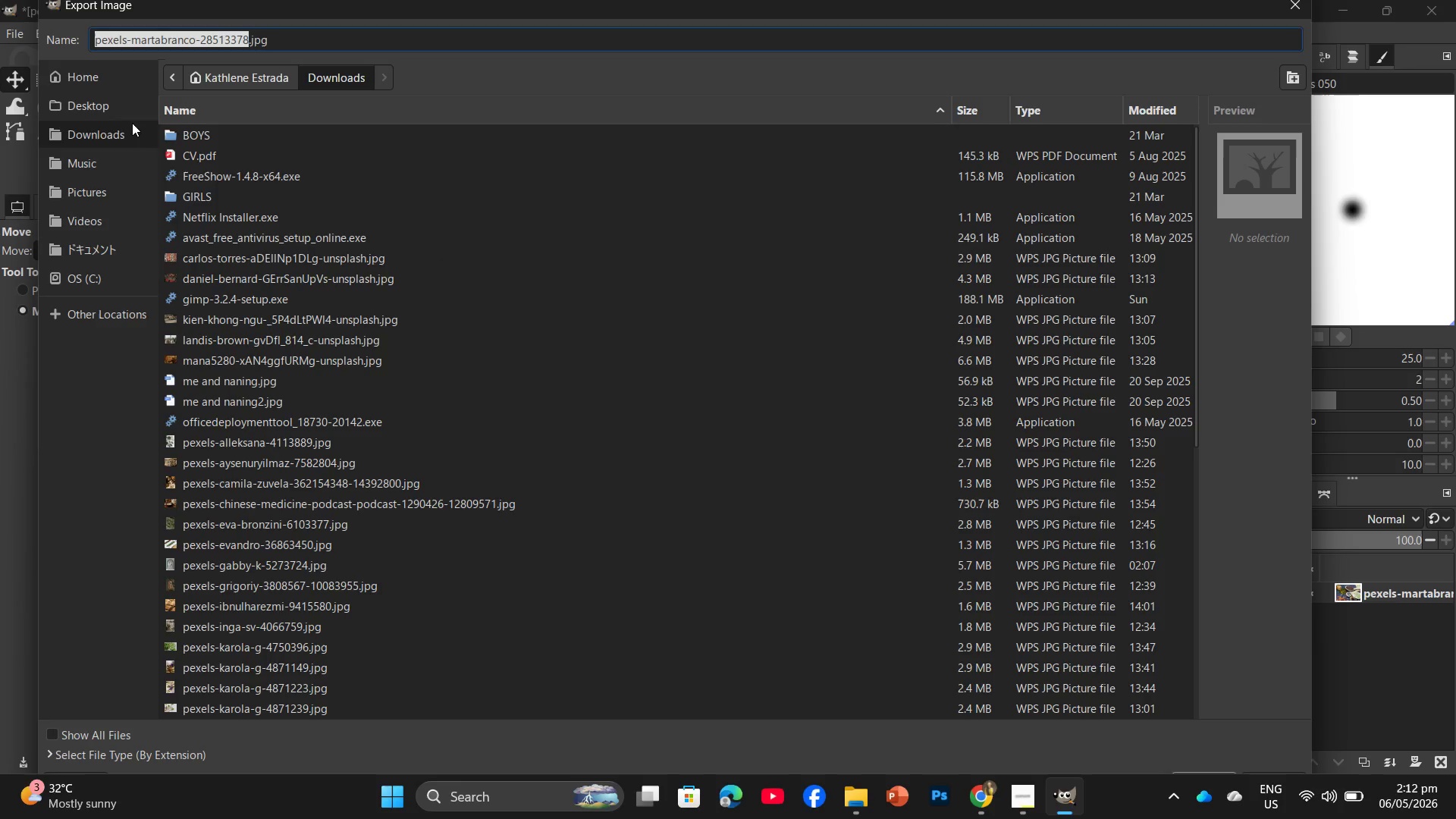 
left_click([99, 111])
 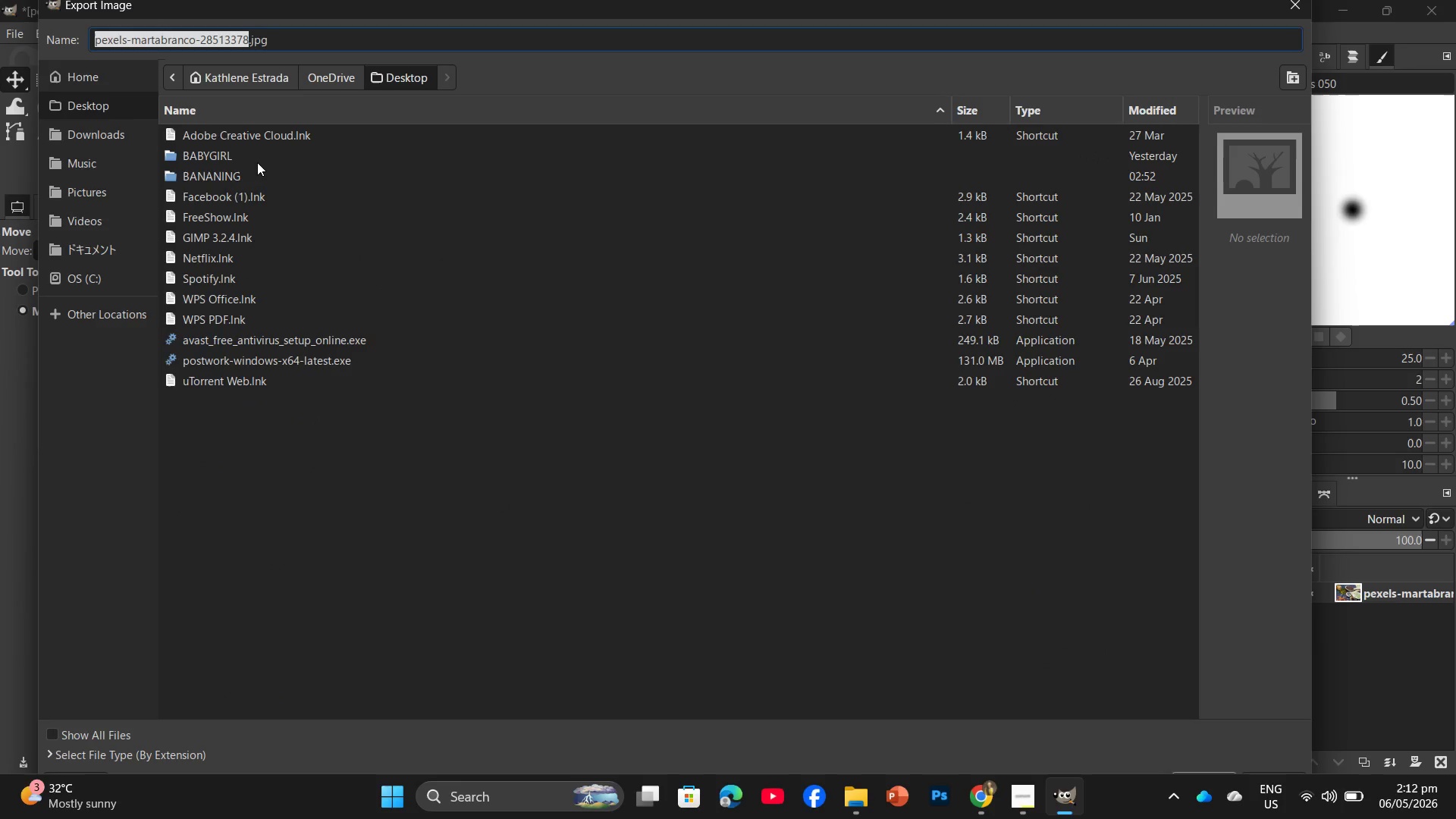 
double_click([257, 162])
 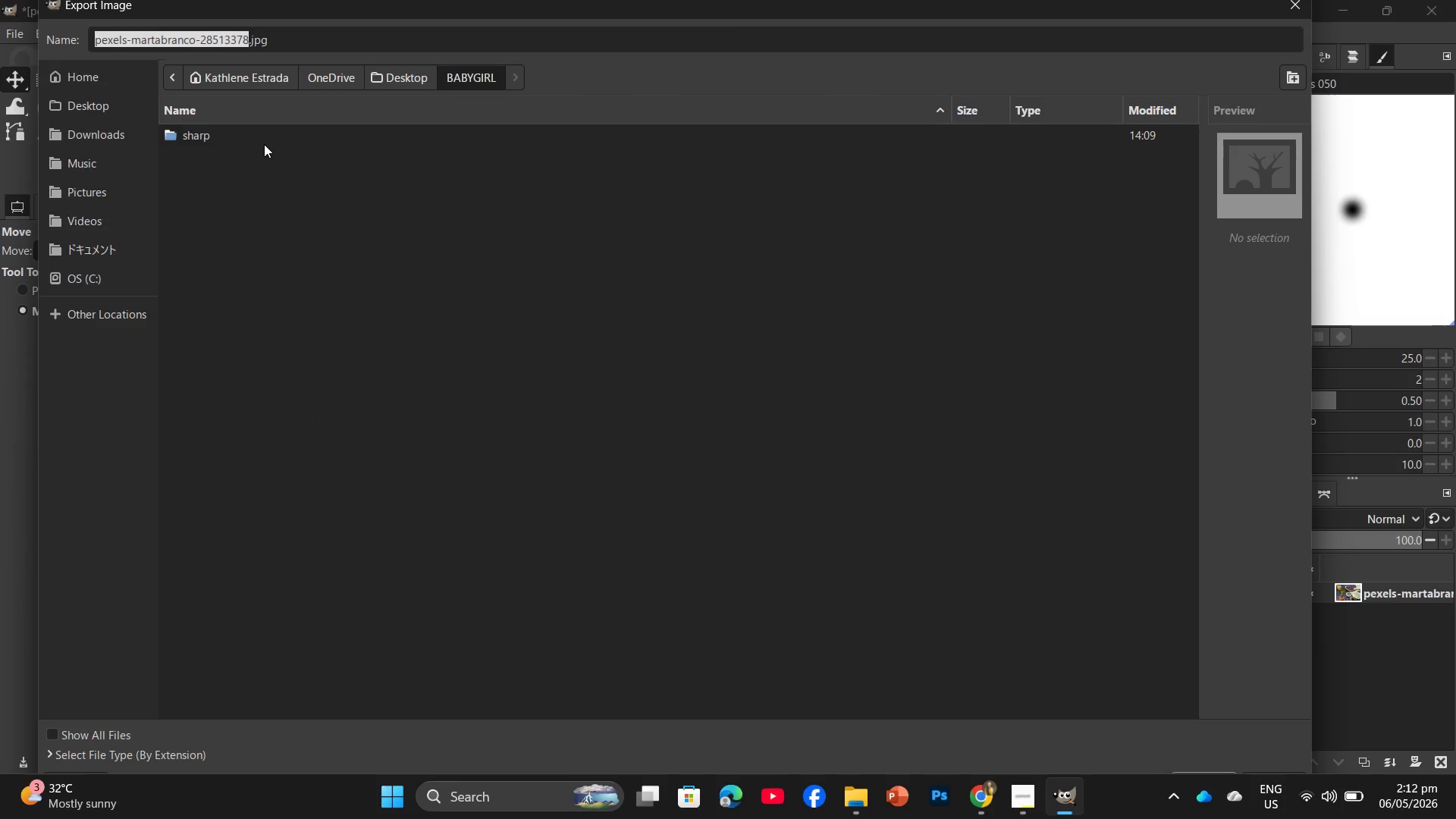 
double_click([264, 144])
 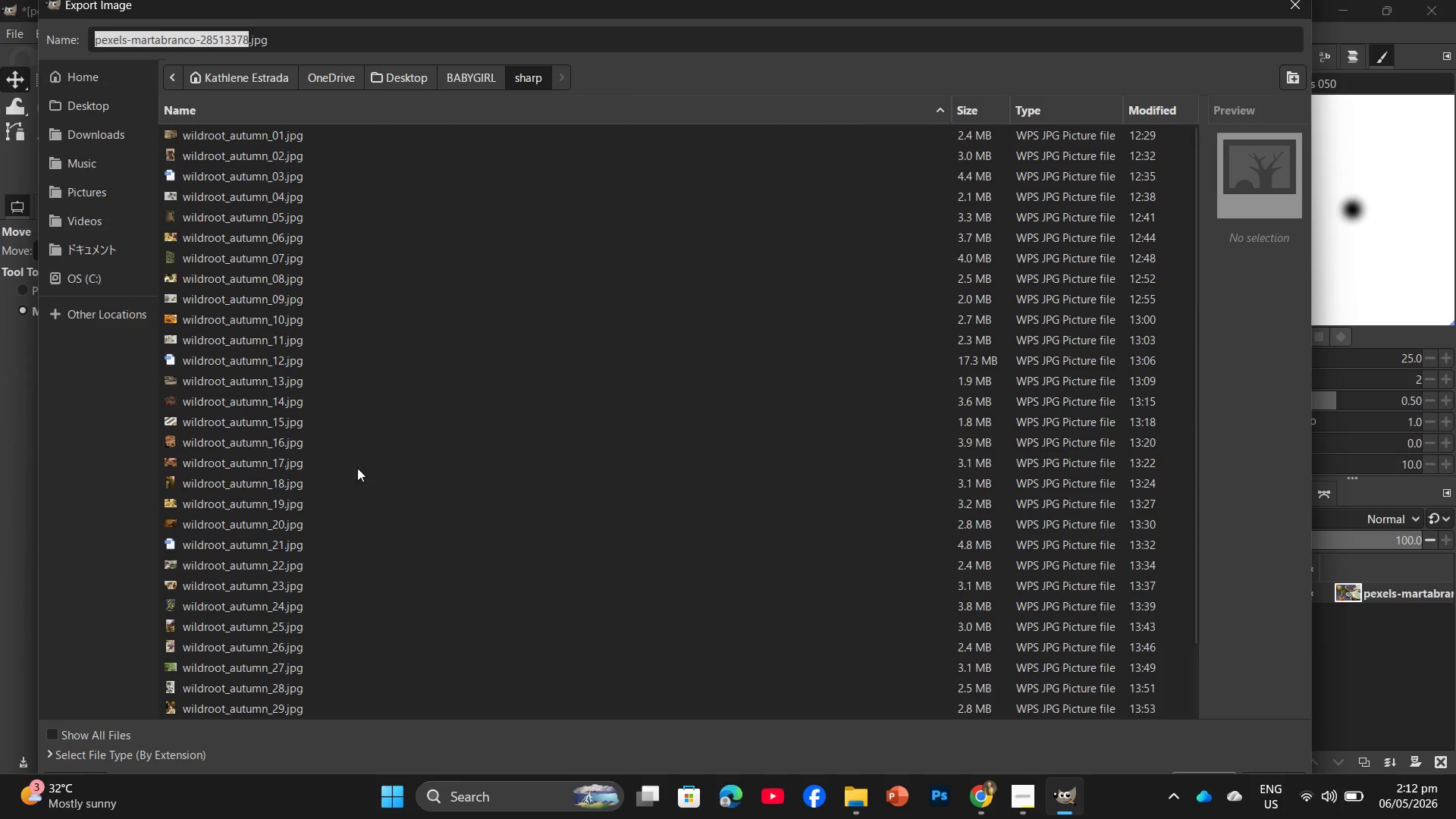 
scroll: coordinate [363, 483], scroll_direction: down, amount: 10.0
 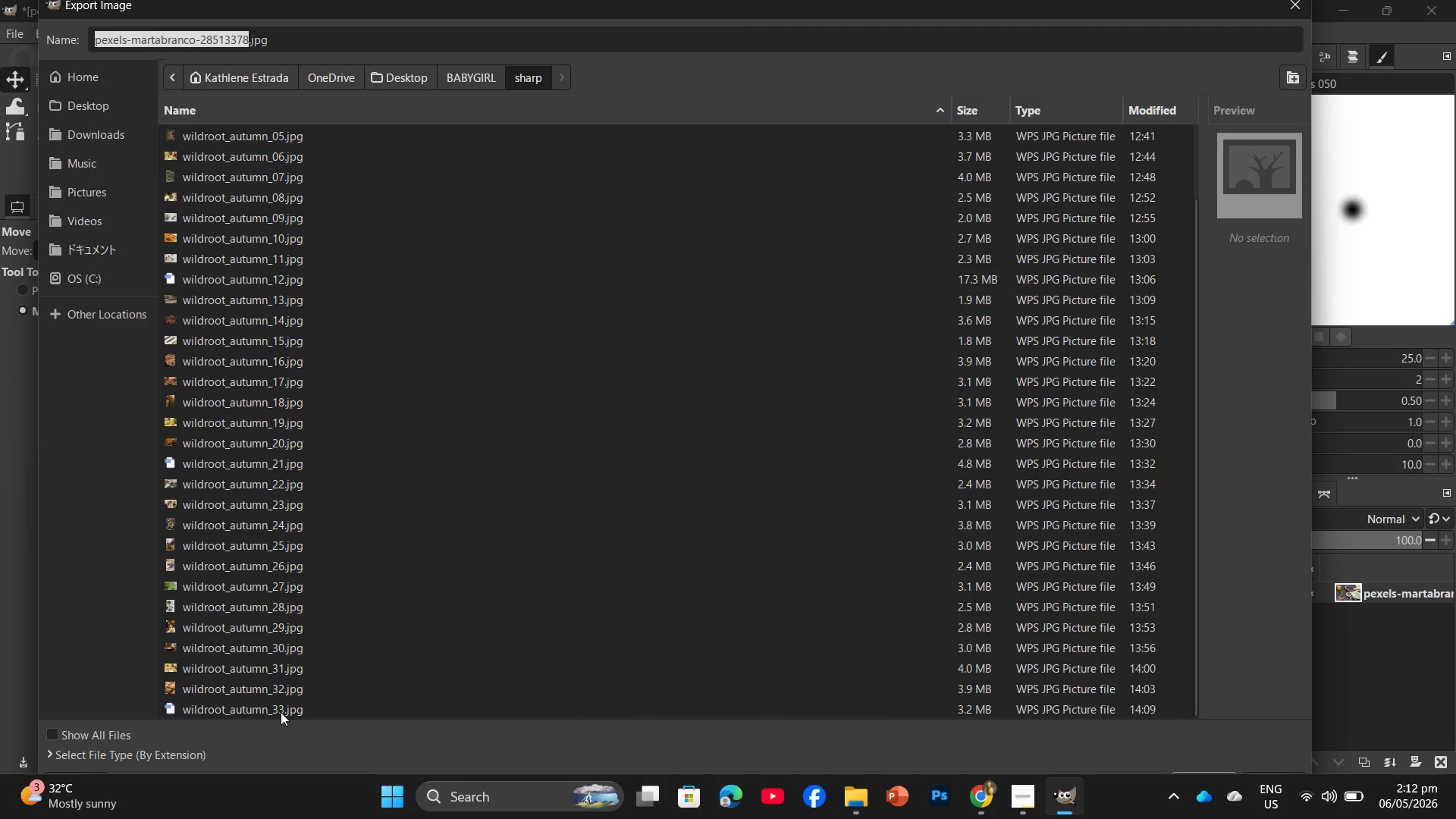 
left_click([281, 712])
 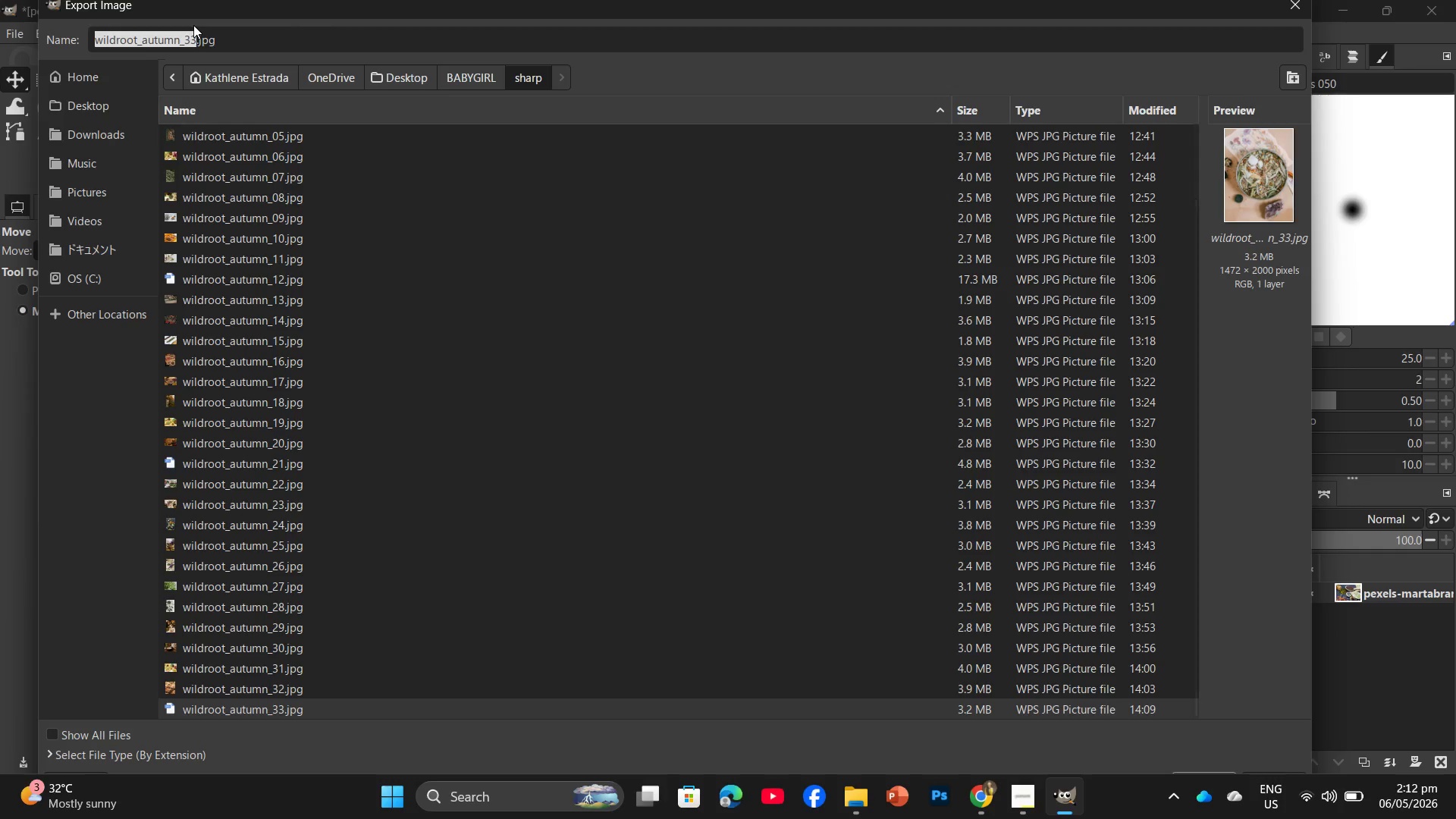 
double_click([194, 35])
 